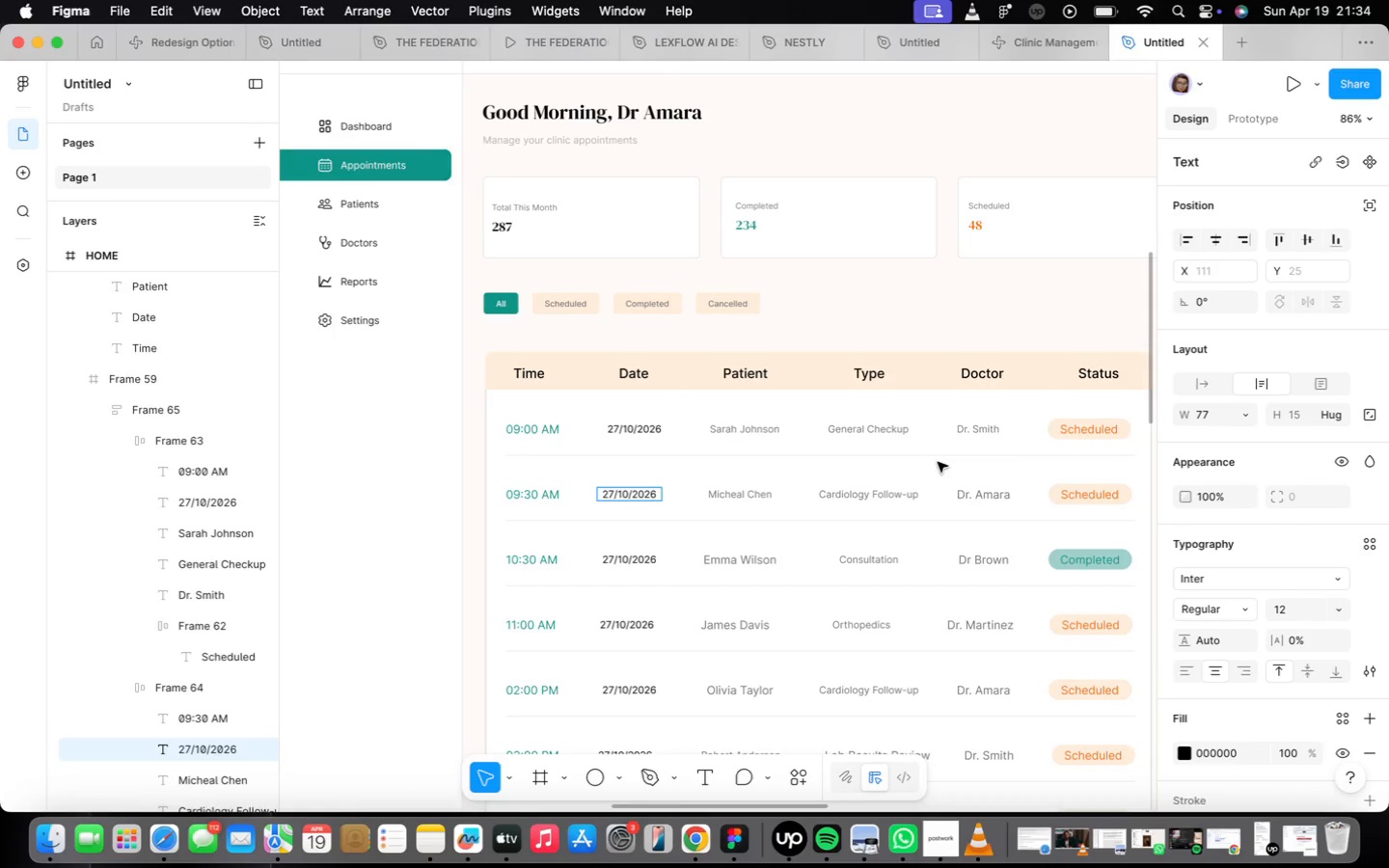 
key(ArrowRight)
 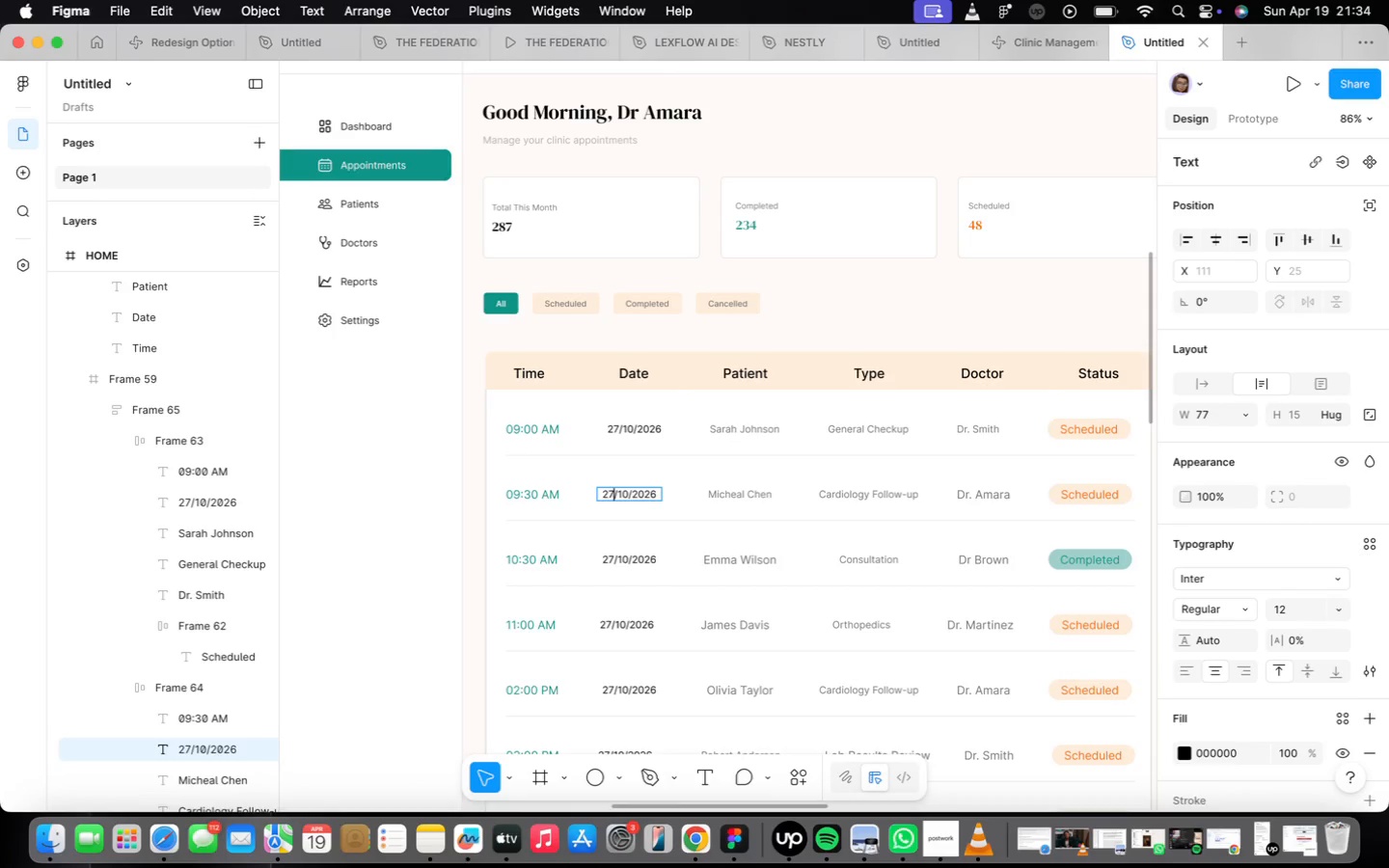 
key(Backspace)
 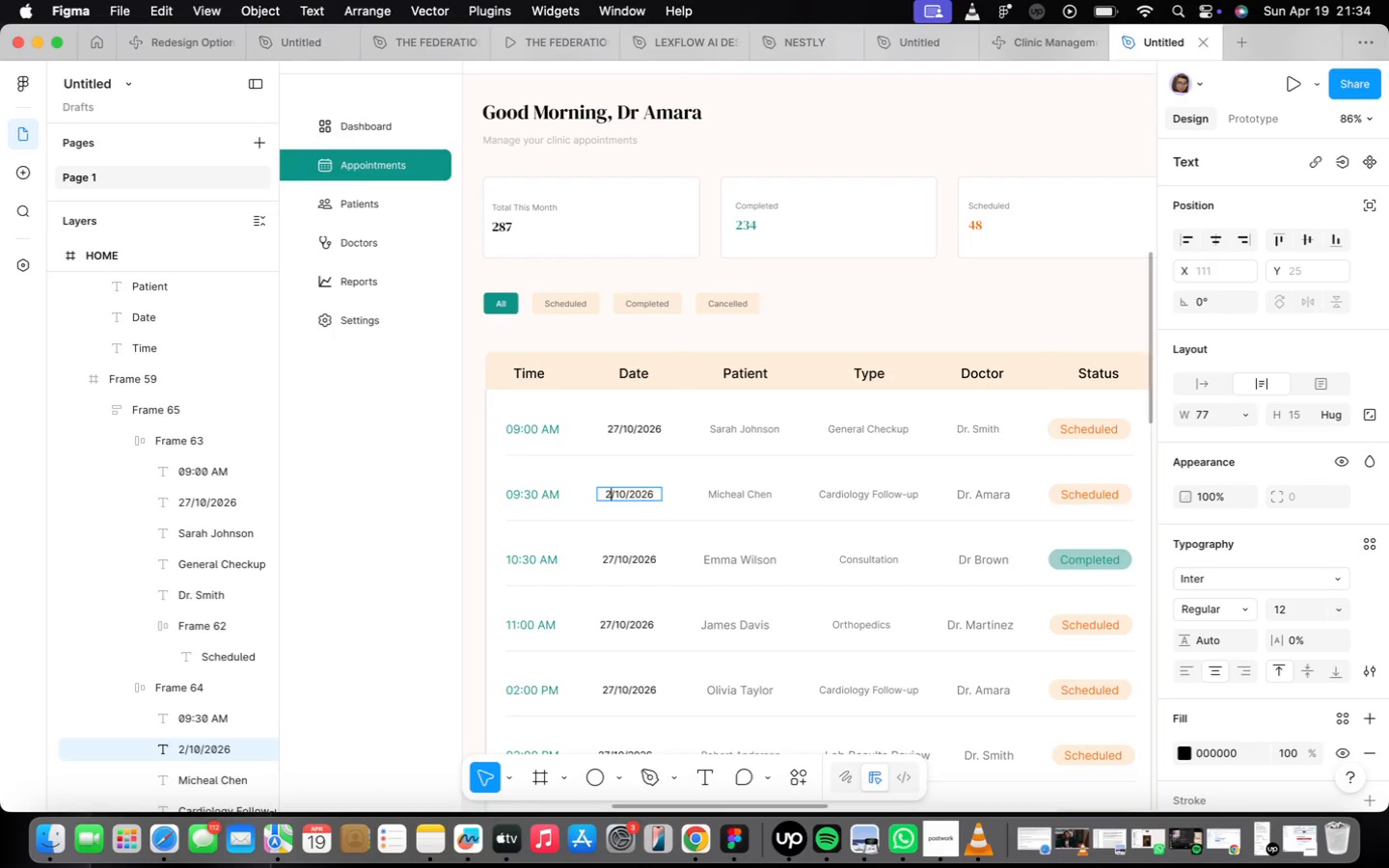 
key(8)
 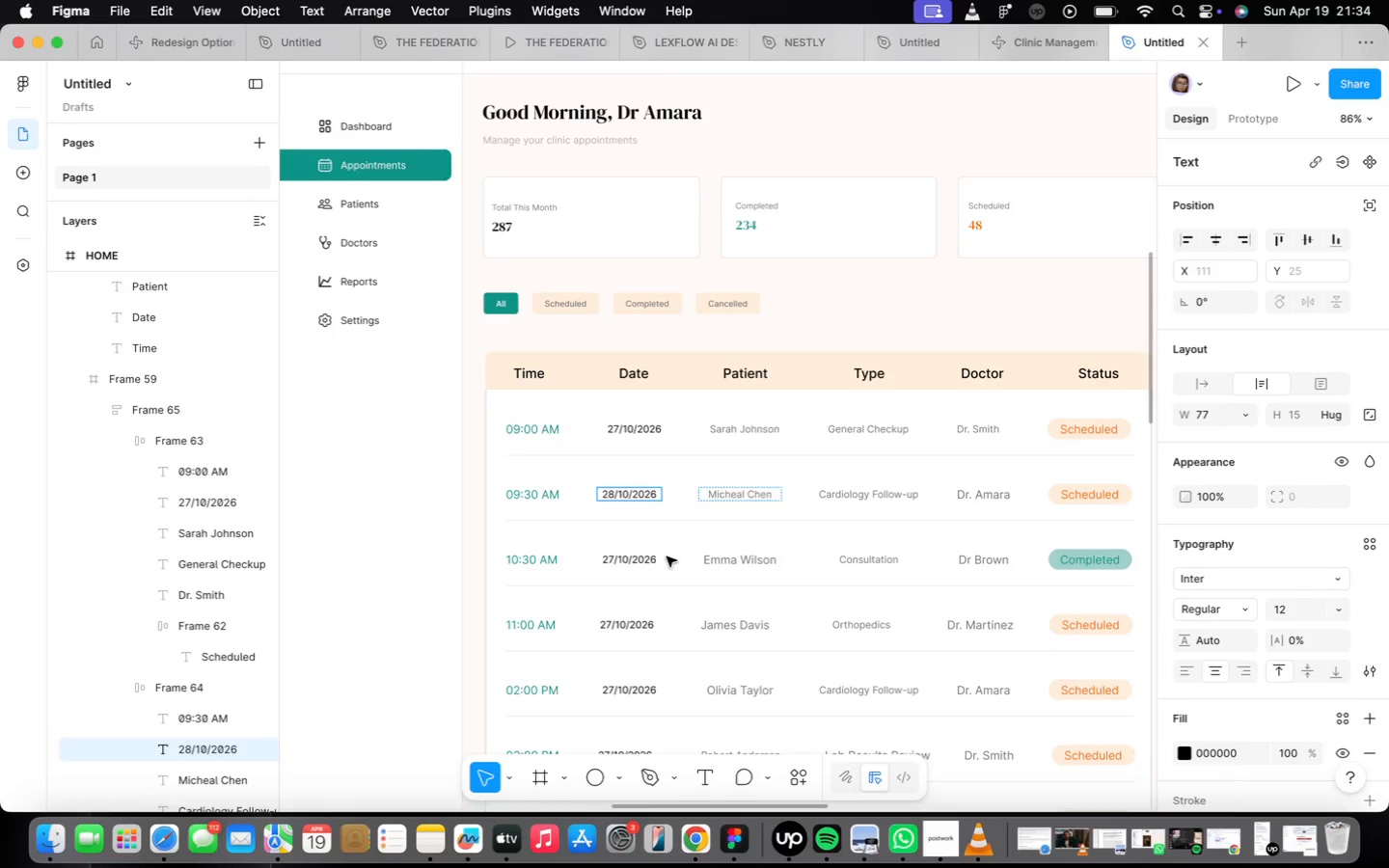 
scroll: coordinate [597, 571], scroll_direction: up, amount: 19.0
 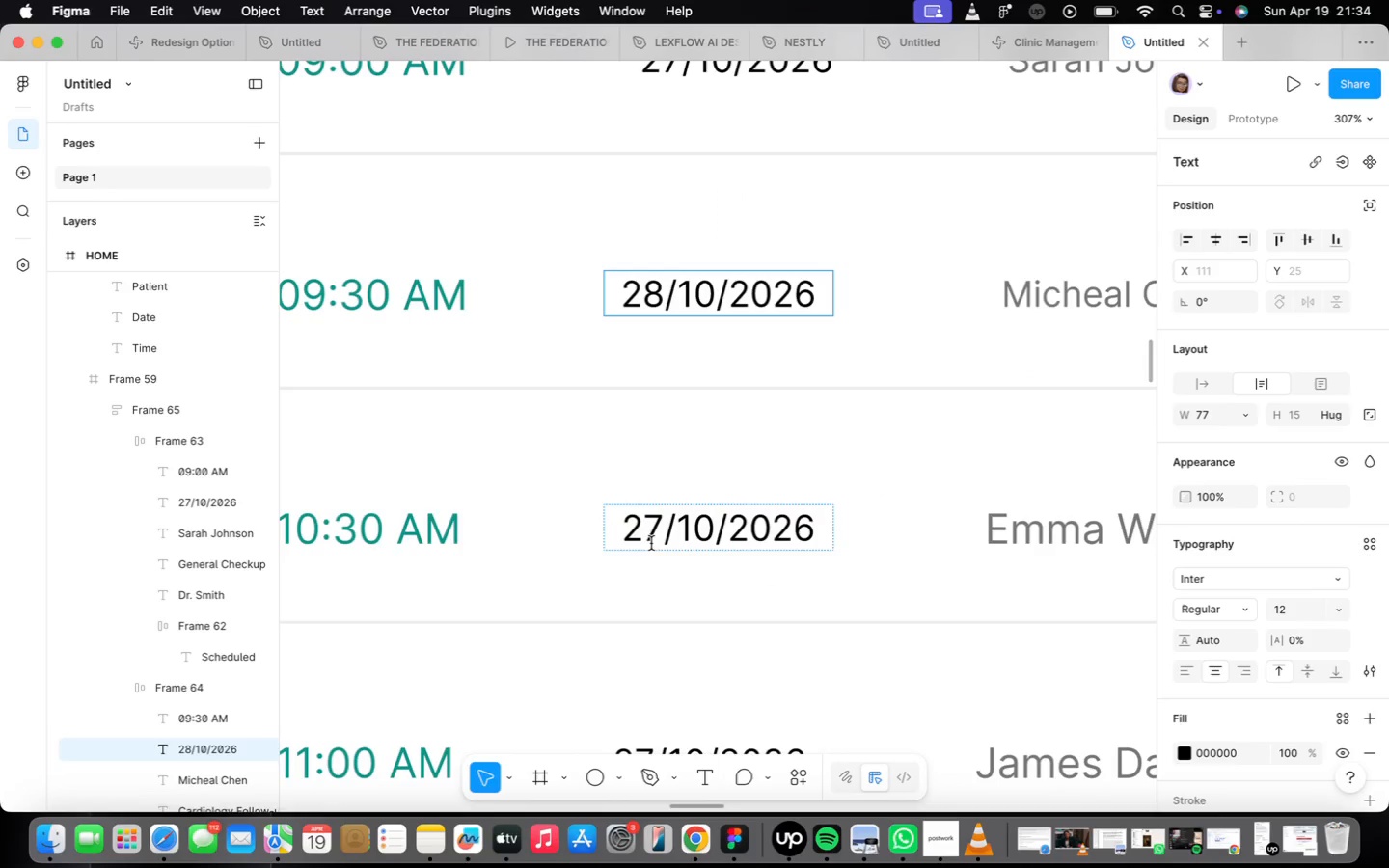 
left_click([648, 538])
 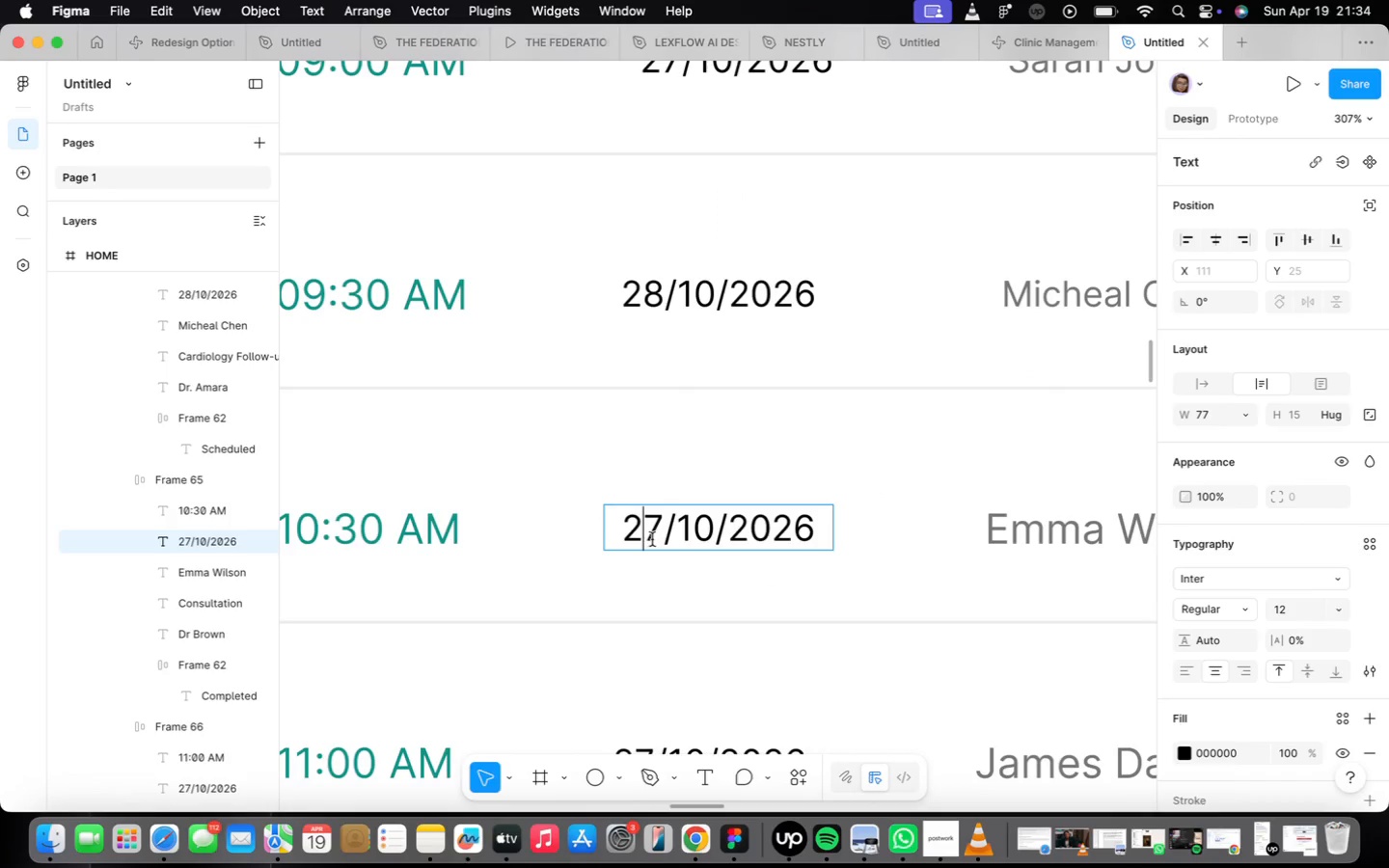 
left_click([652, 539])
 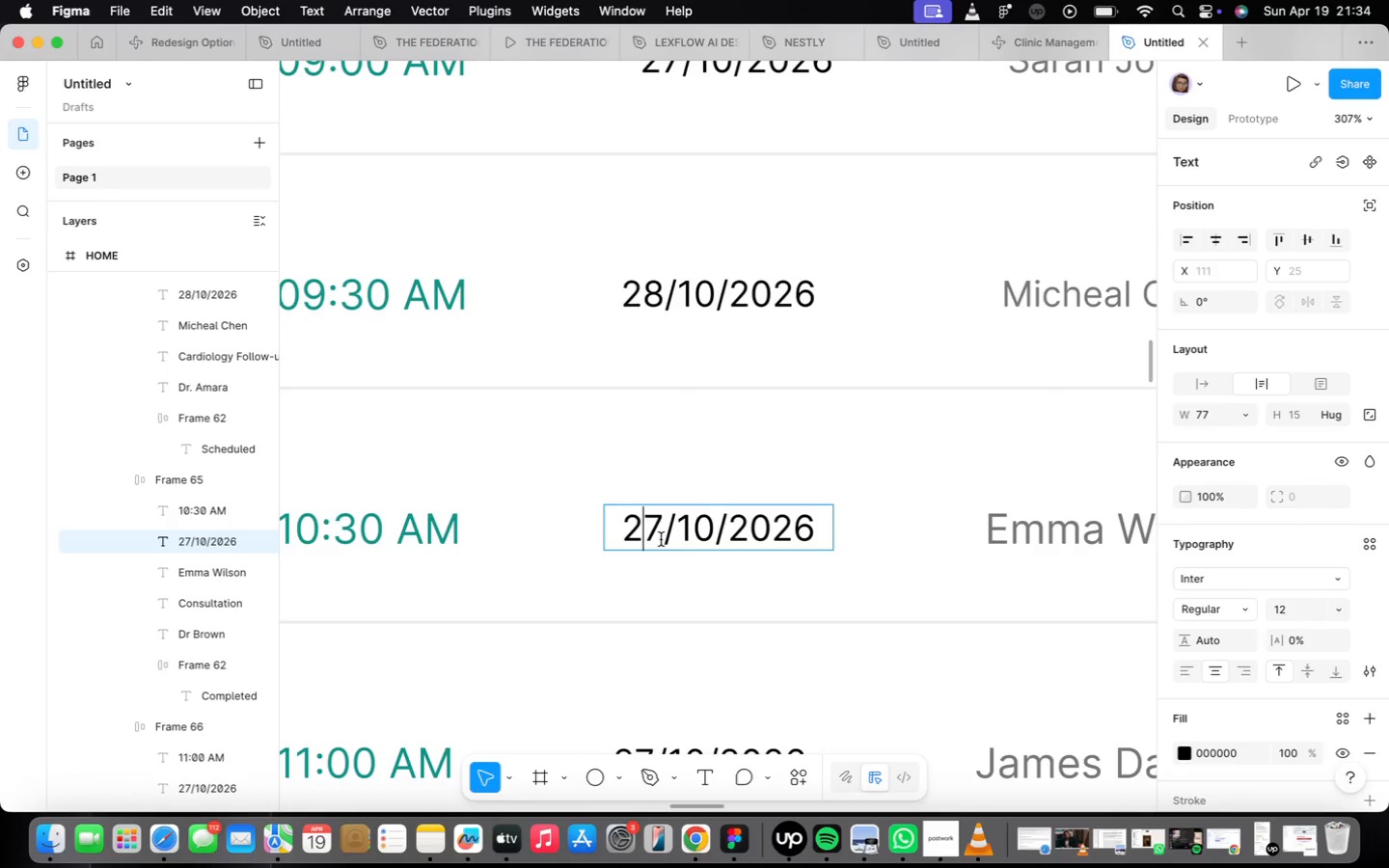 
left_click([662, 538])
 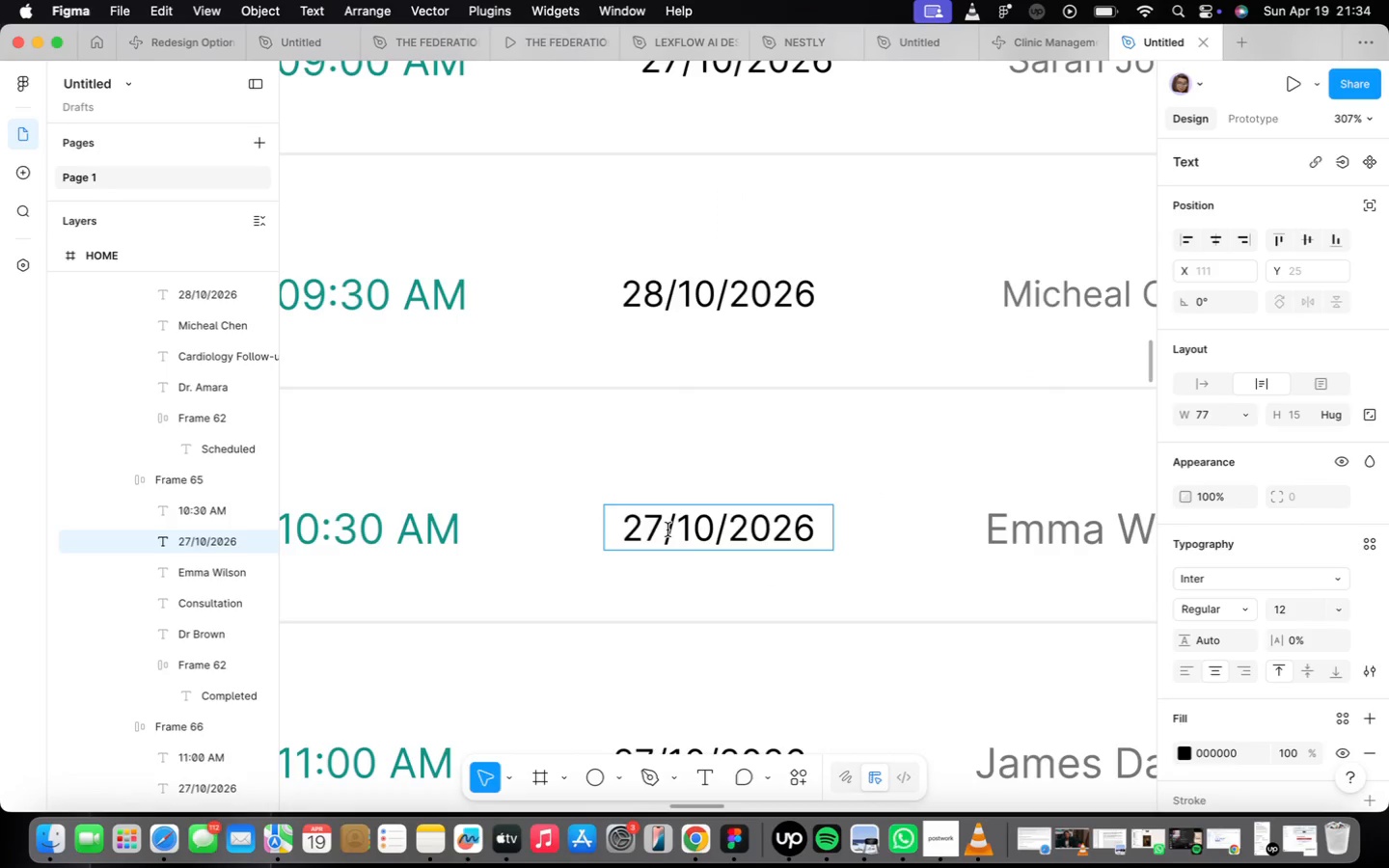 
key(Backspace)
 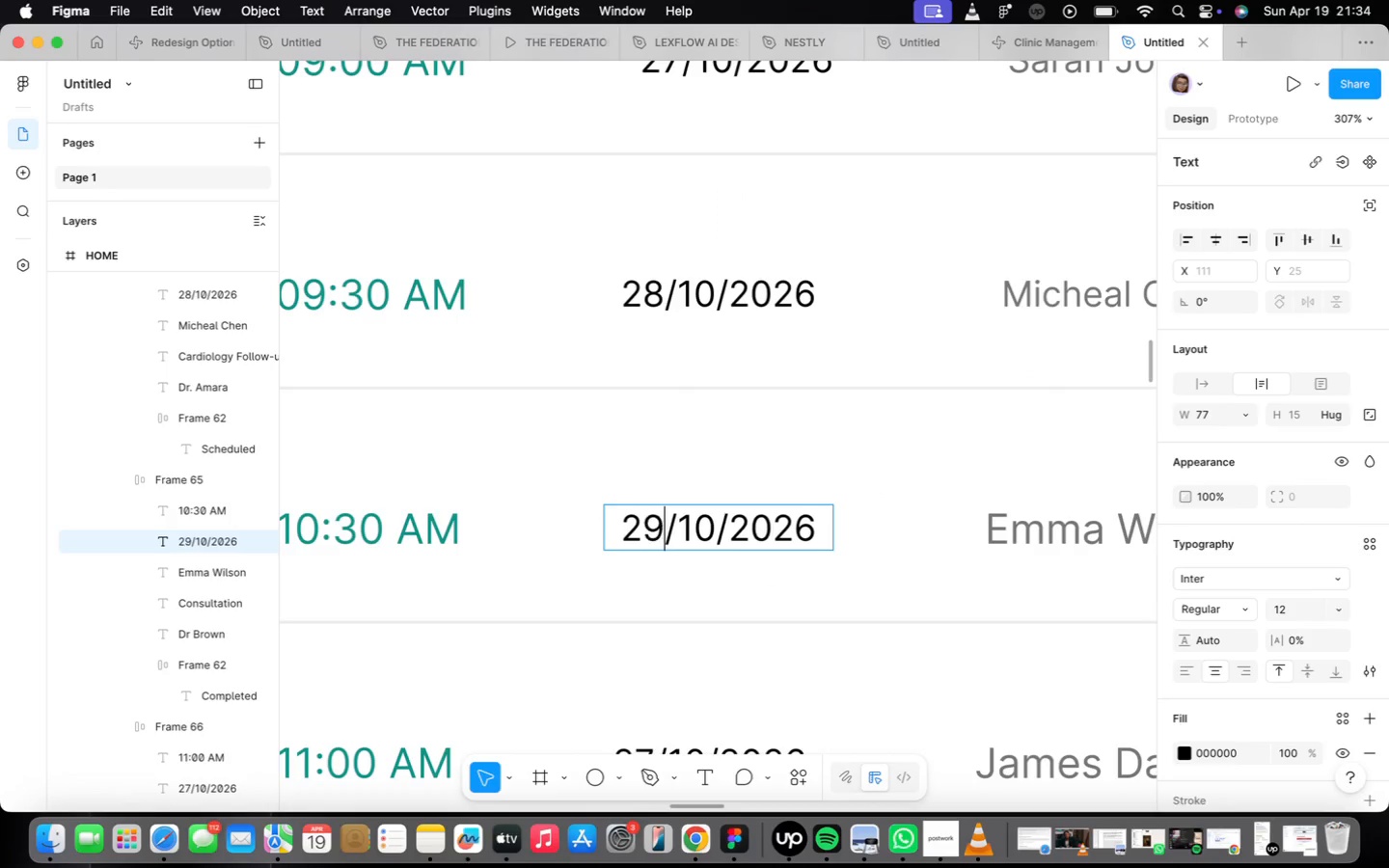 
key(9)
 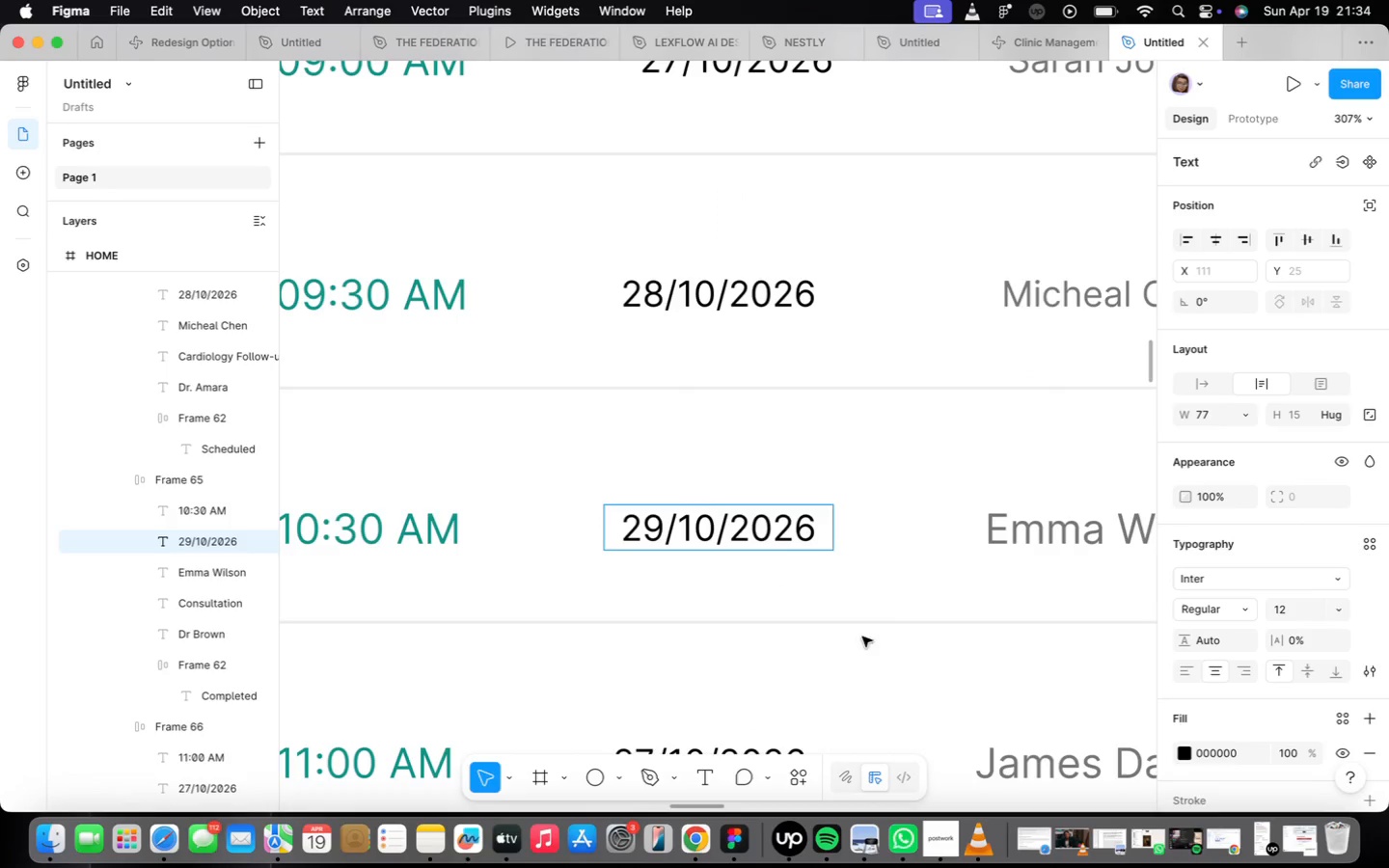 
scroll: coordinate [886, 599], scroll_direction: down, amount: 5.0
 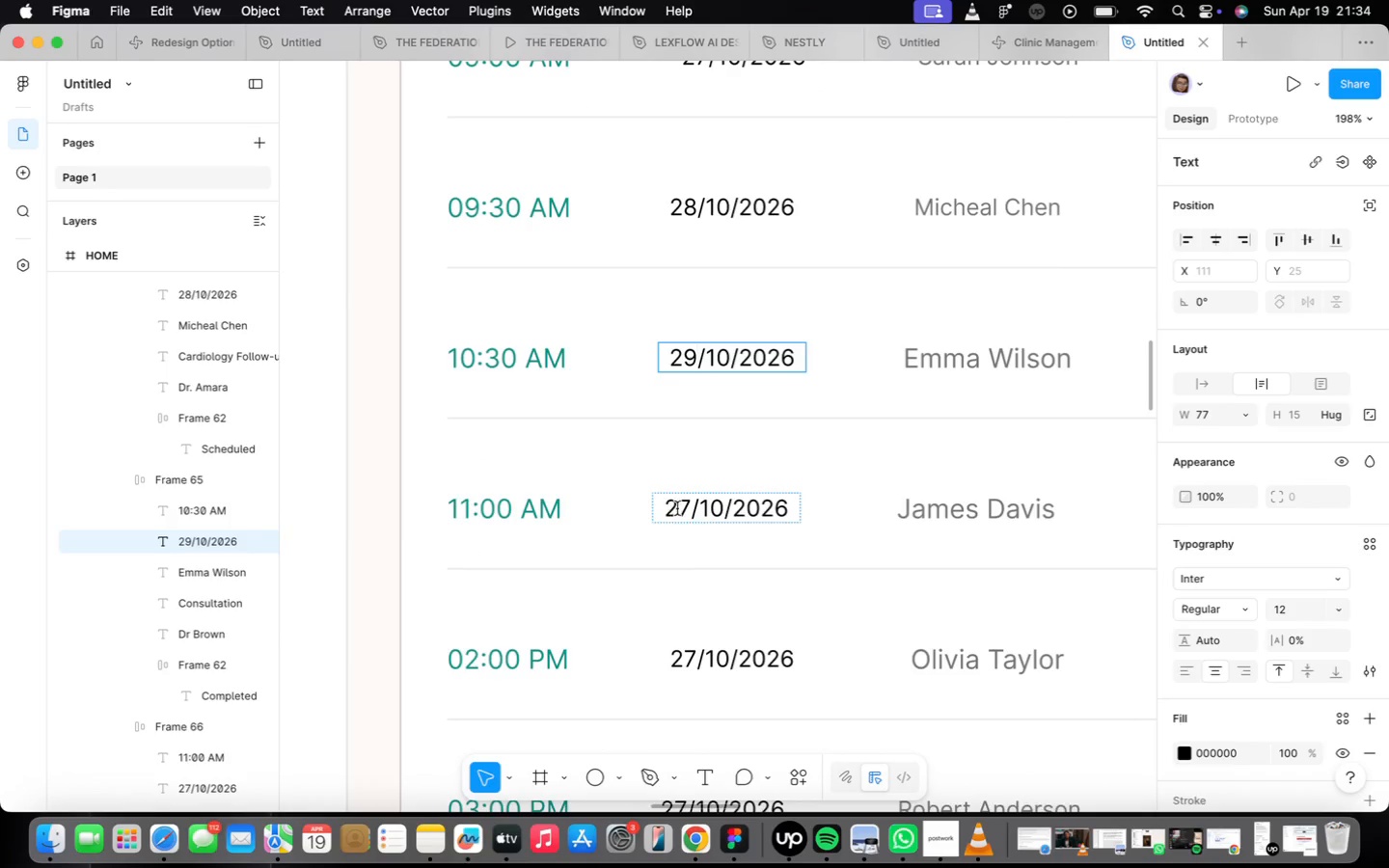 
left_click([681, 508])
 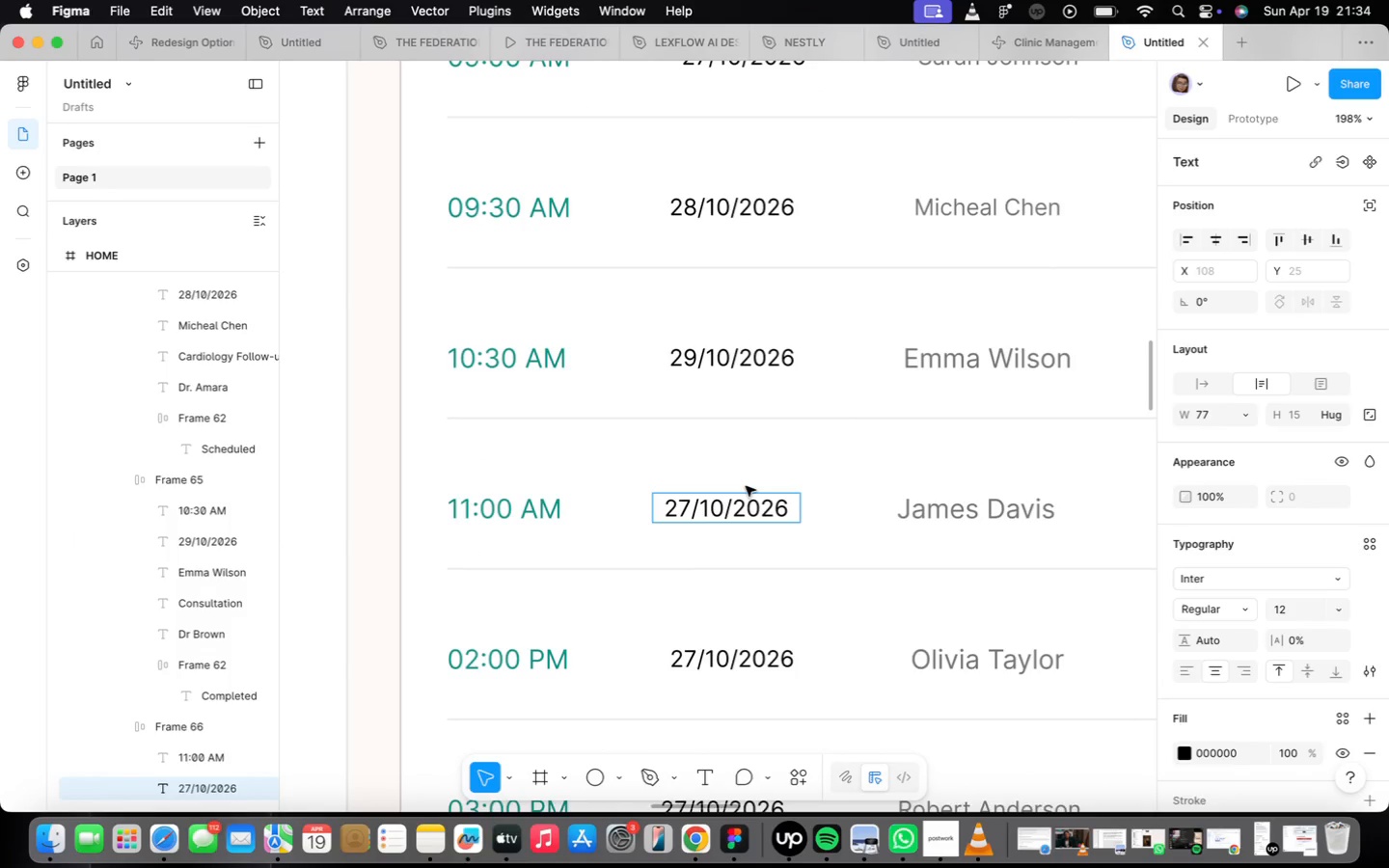 
key(ArrowRight)
 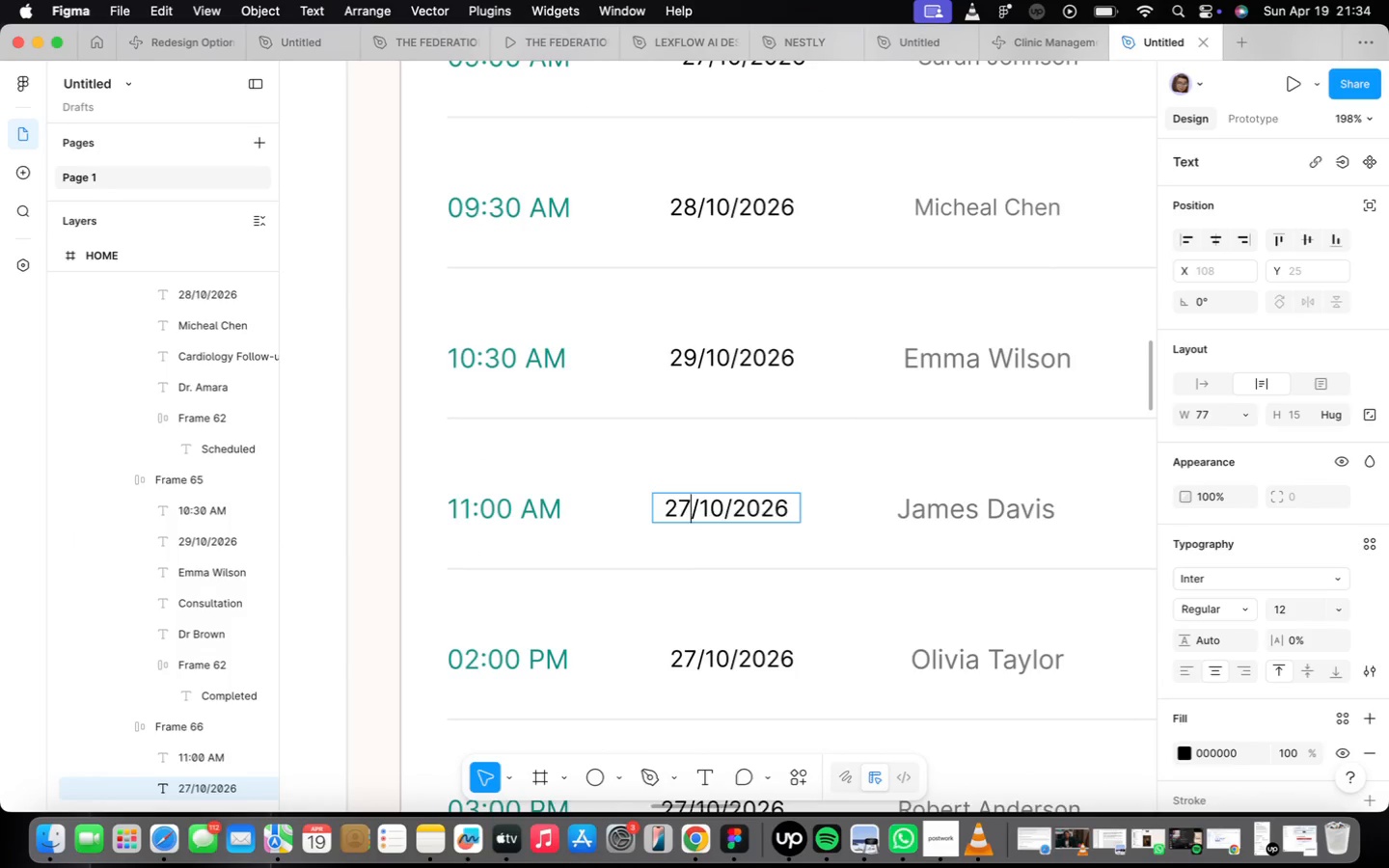 
key(Backspace)
 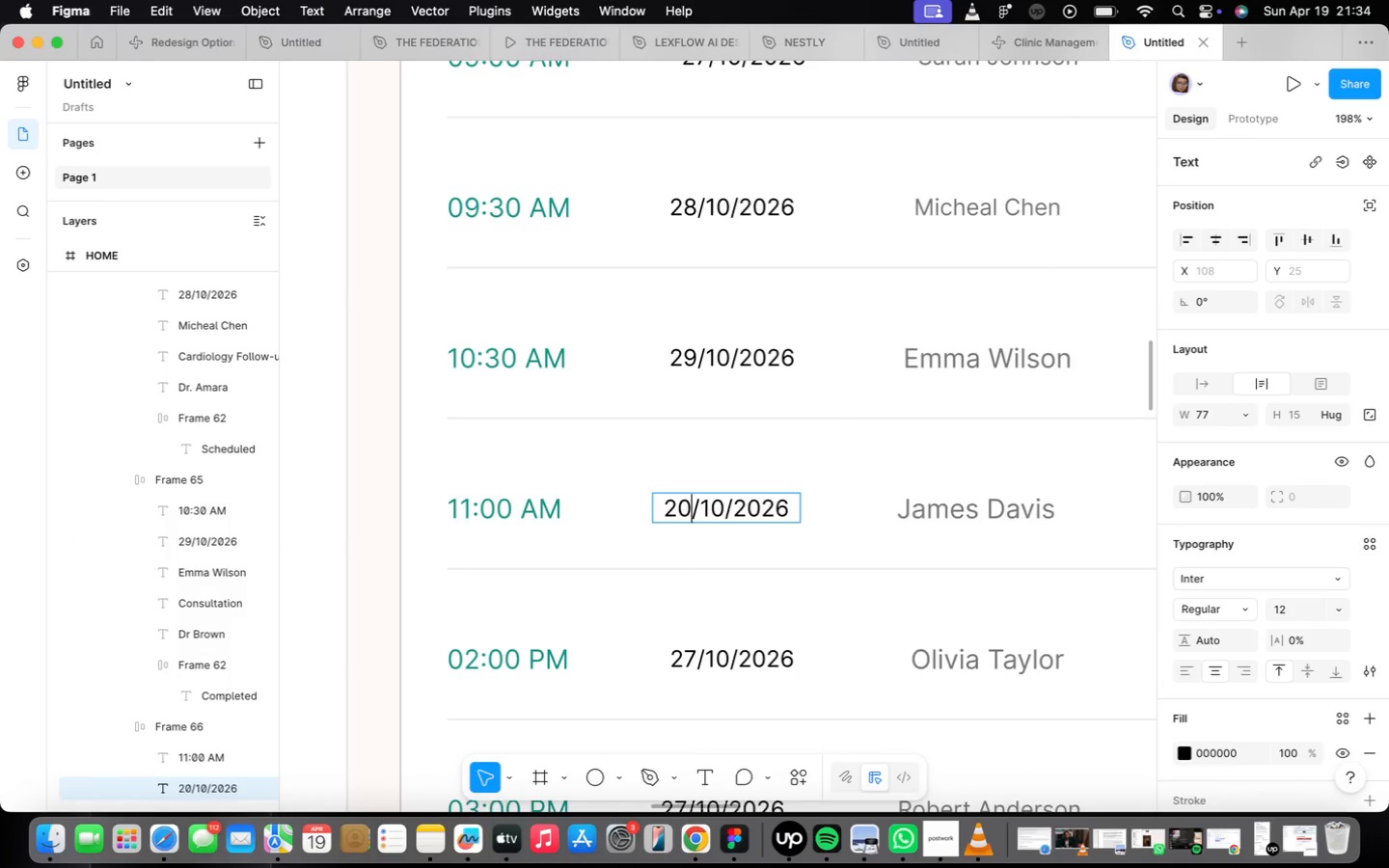 
key(0)
 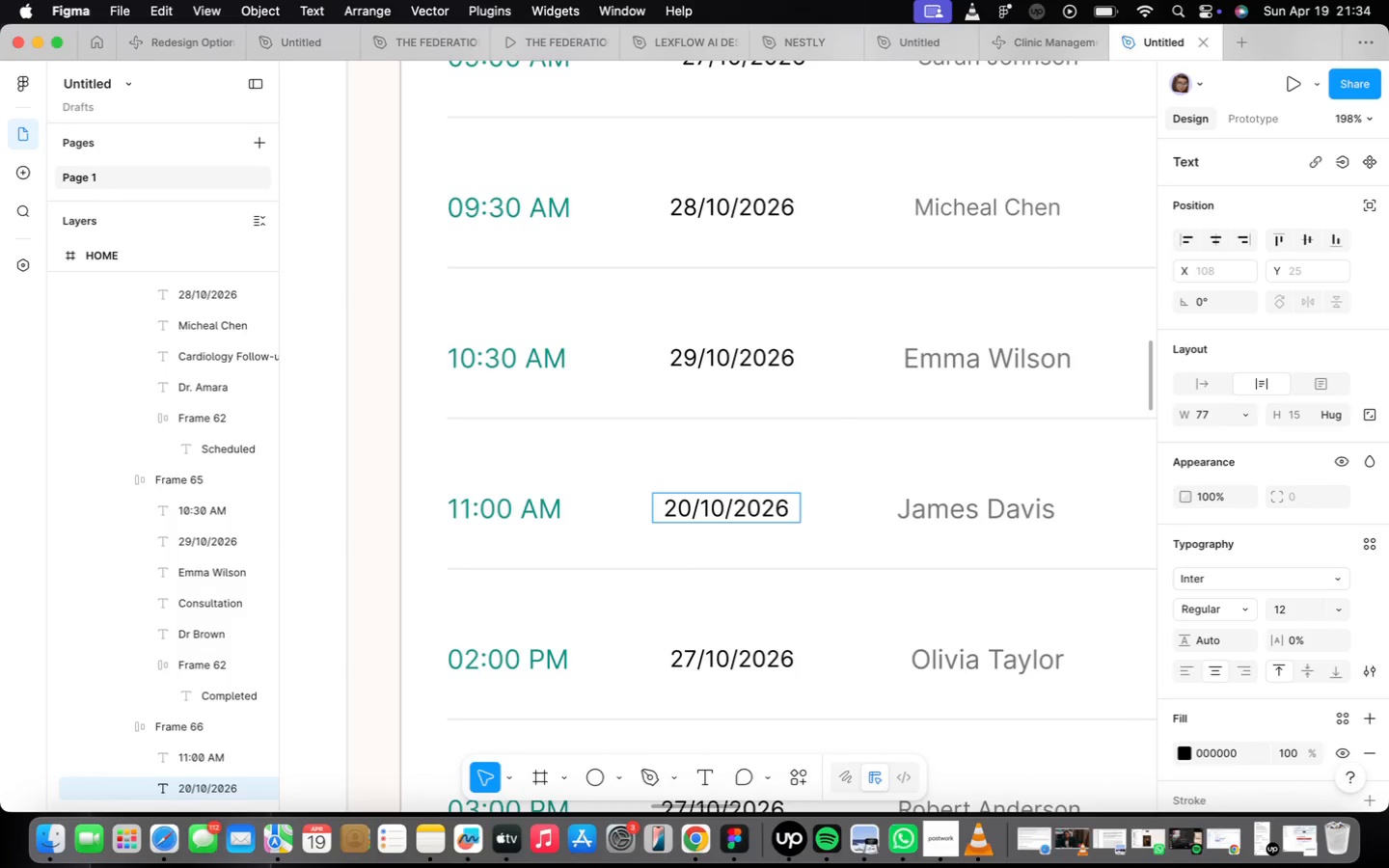 
key(ArrowLeft)
 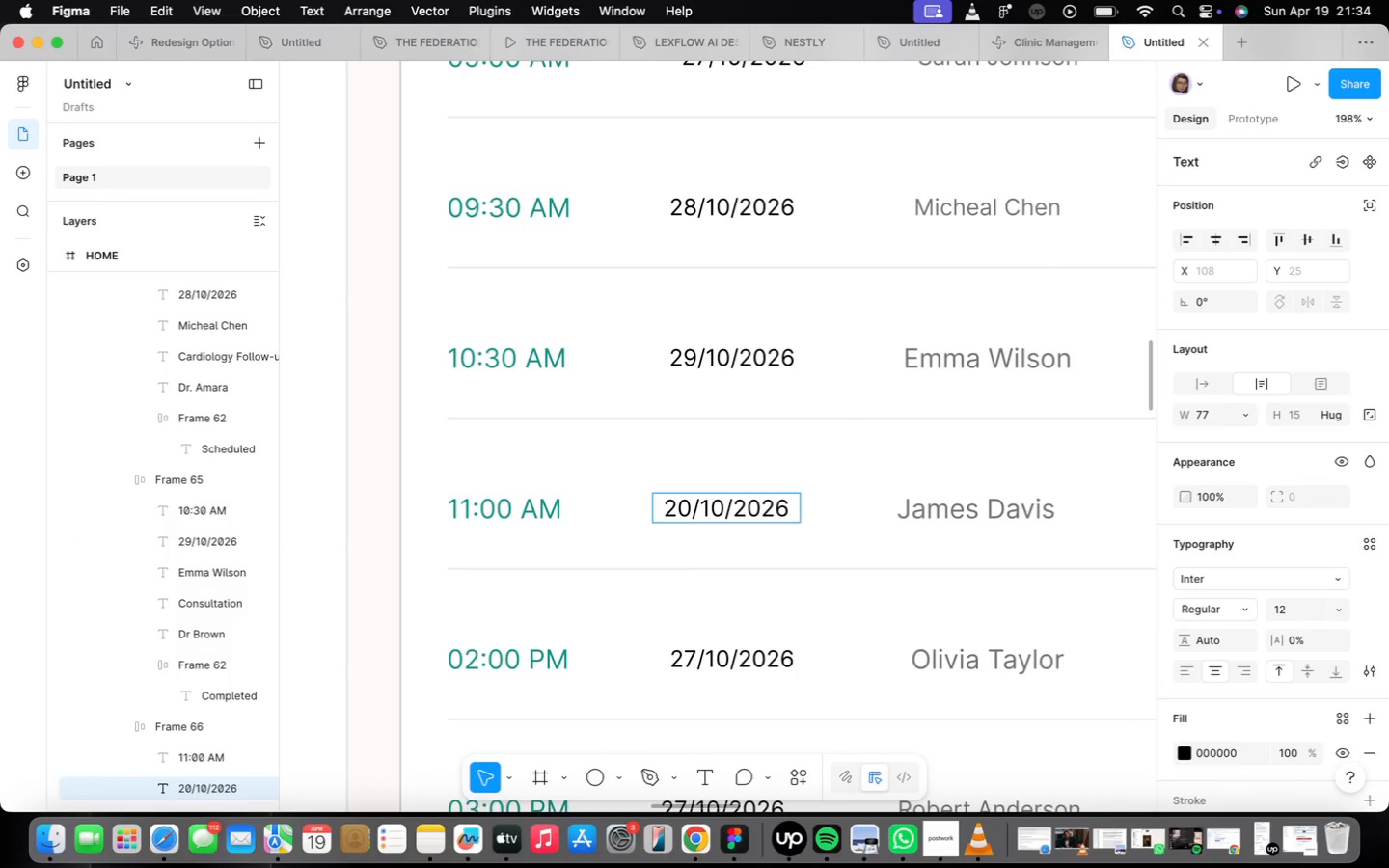 
key(Backspace)
 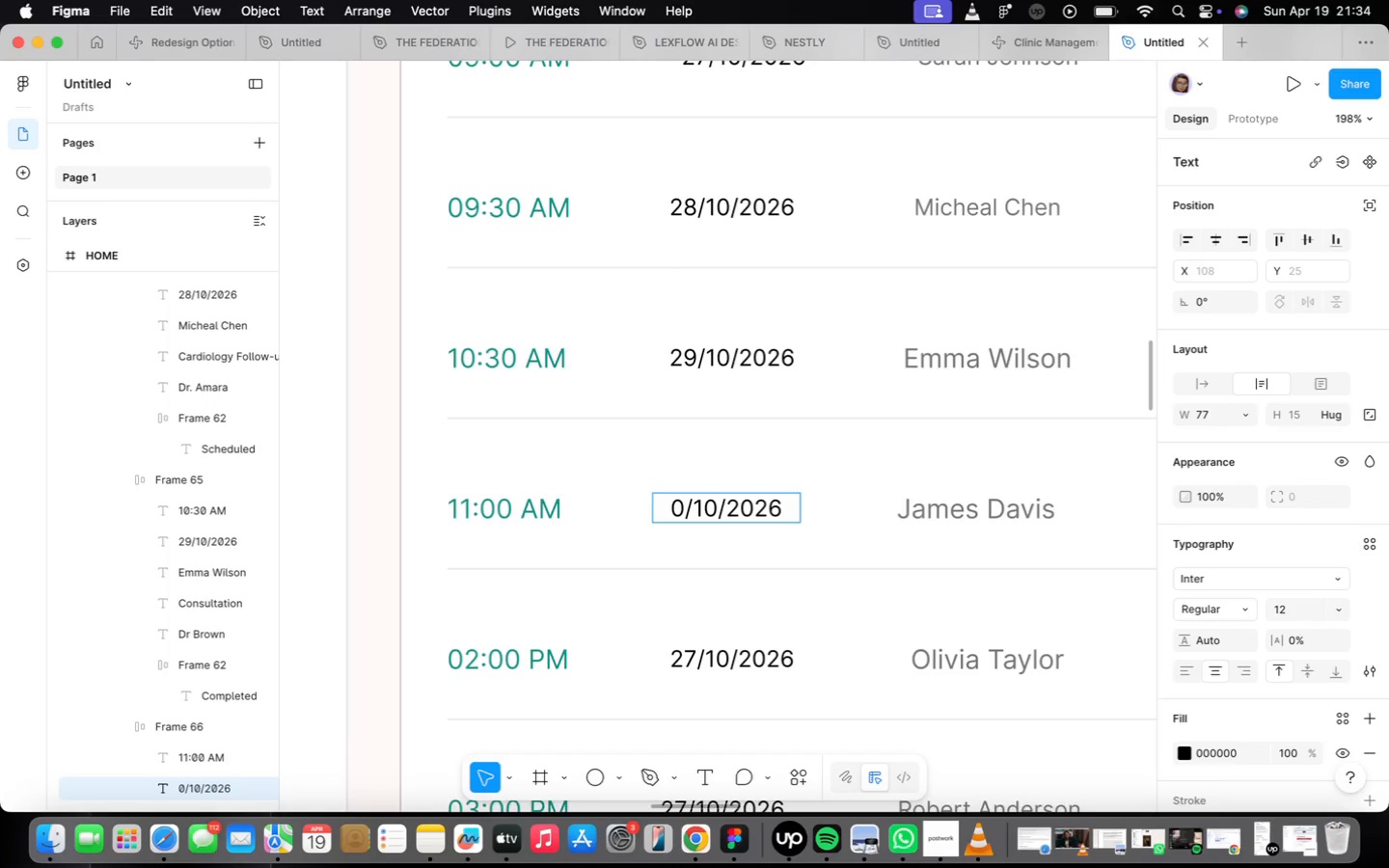 
key(3)
 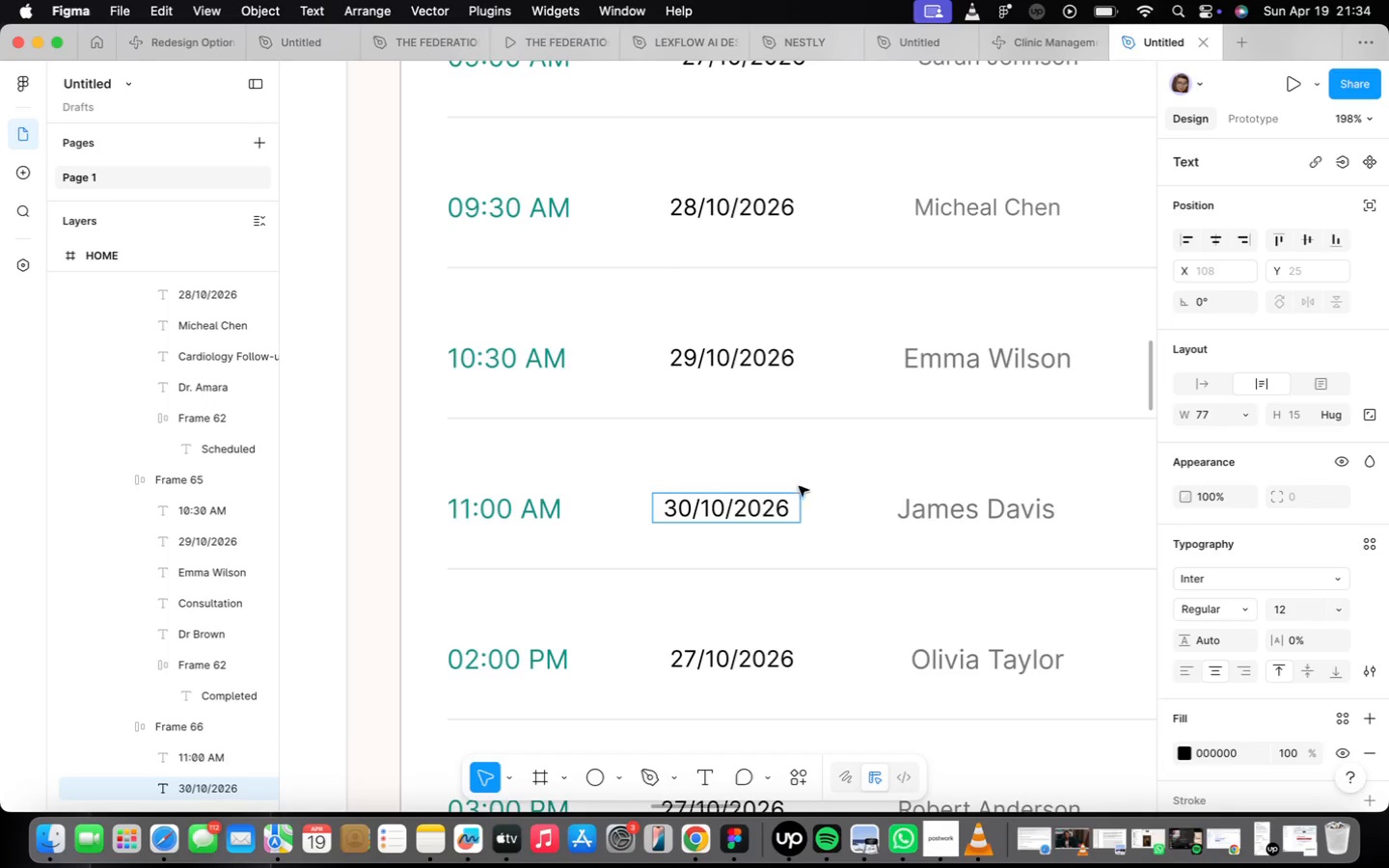 
scroll: coordinate [799, 465], scroll_direction: down, amount: 1.0
 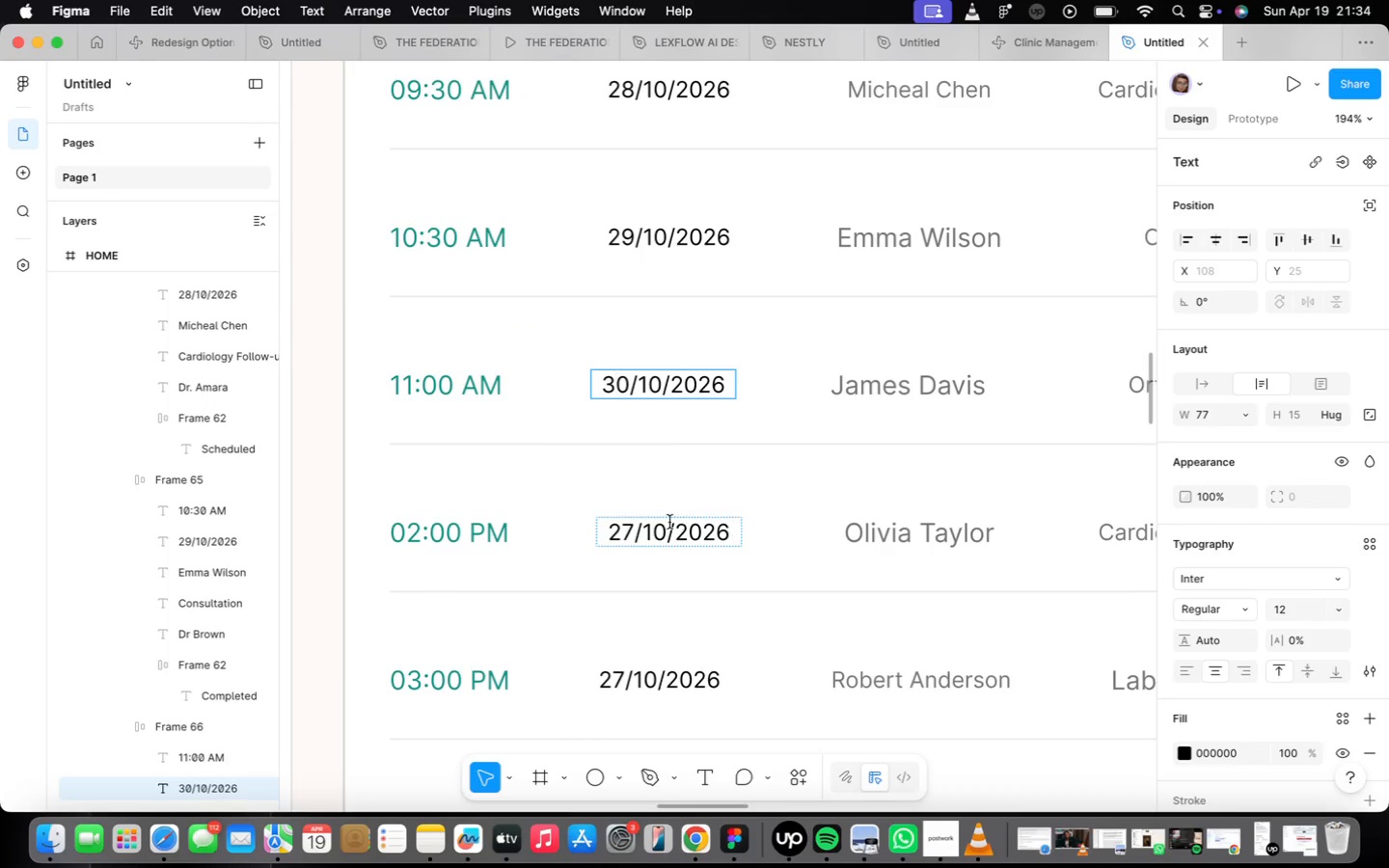 
double_click([652, 529])
 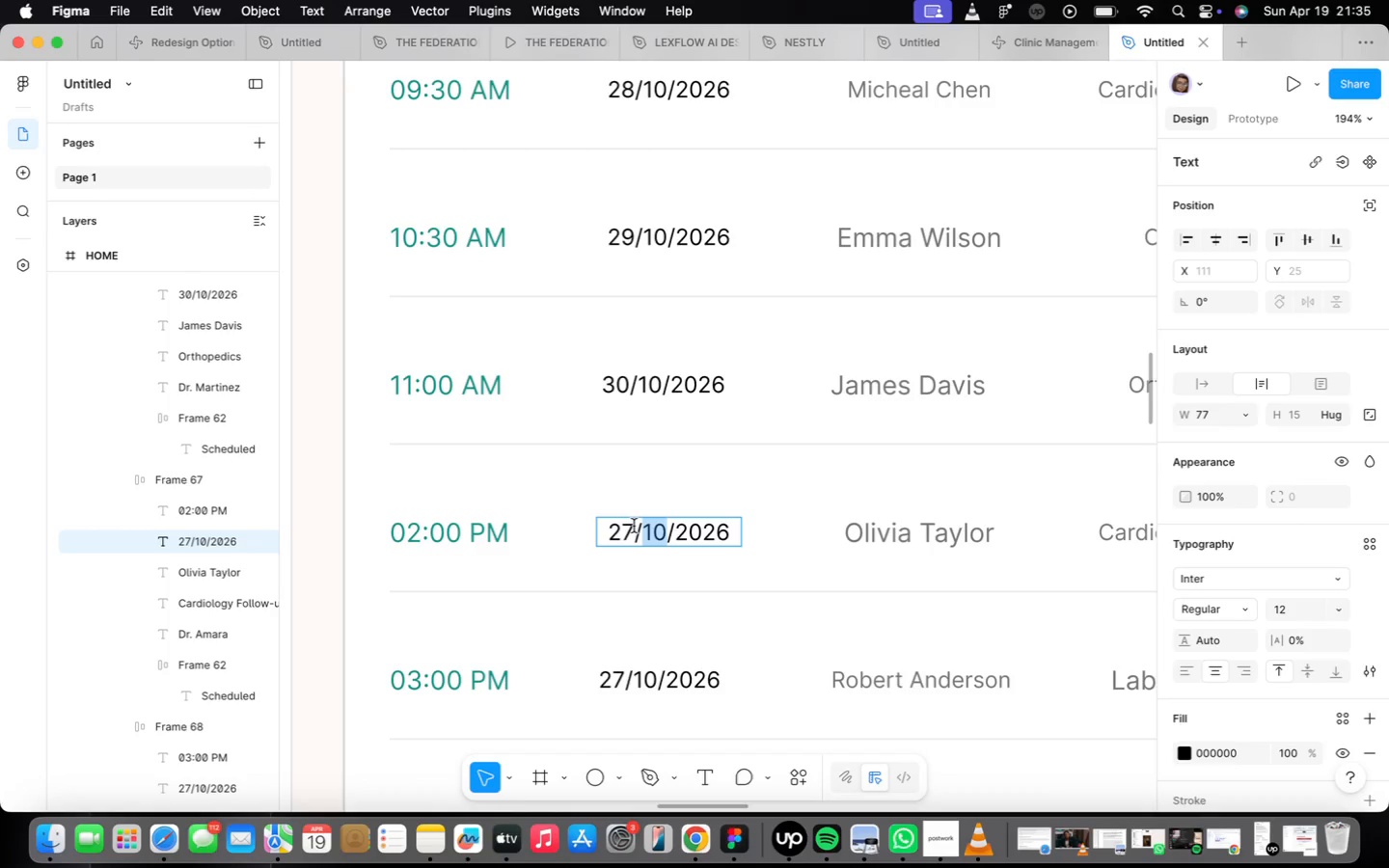 
wait(22.64)
 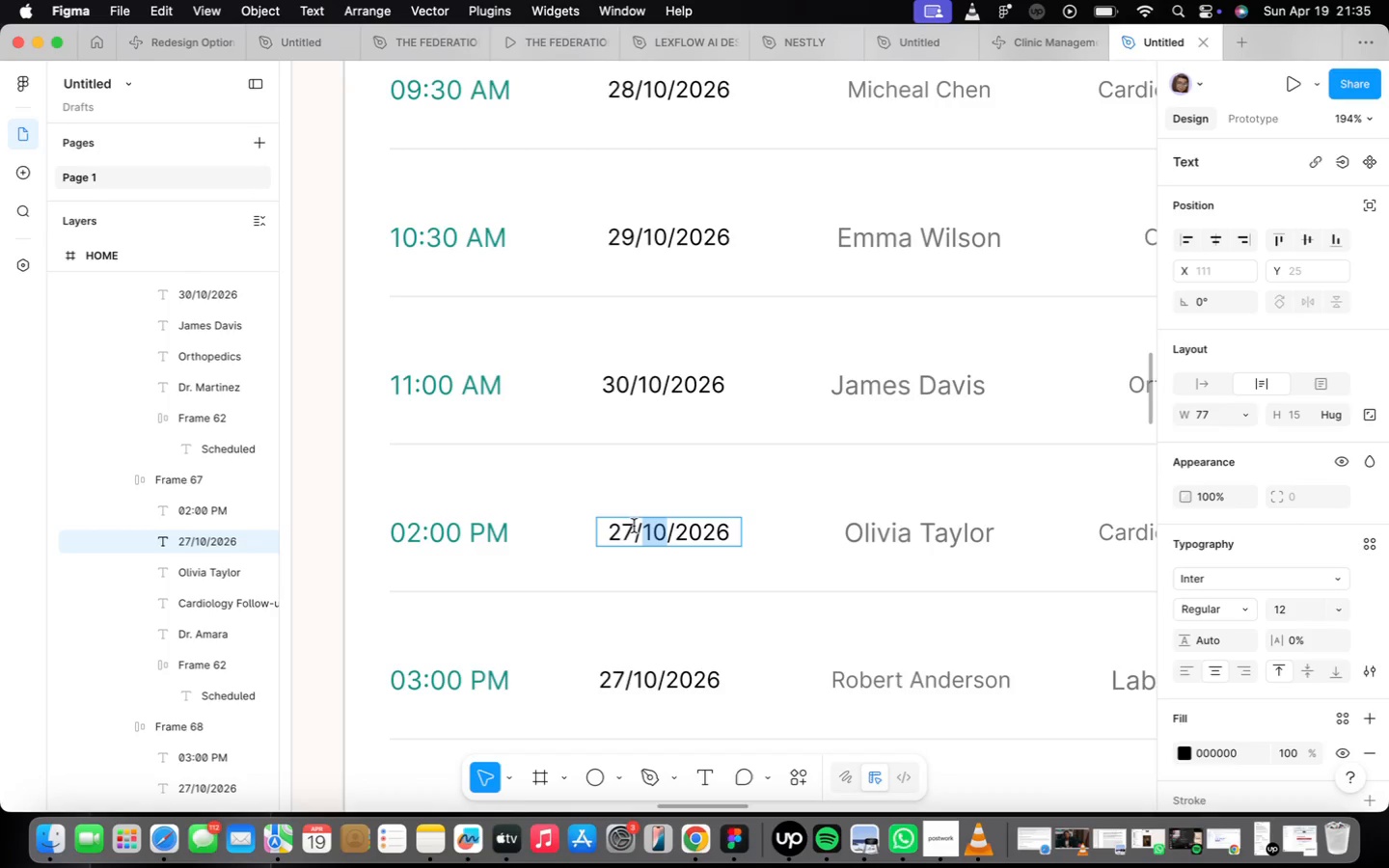 
scroll: coordinate [618, 551], scroll_direction: up, amount: 2.0
 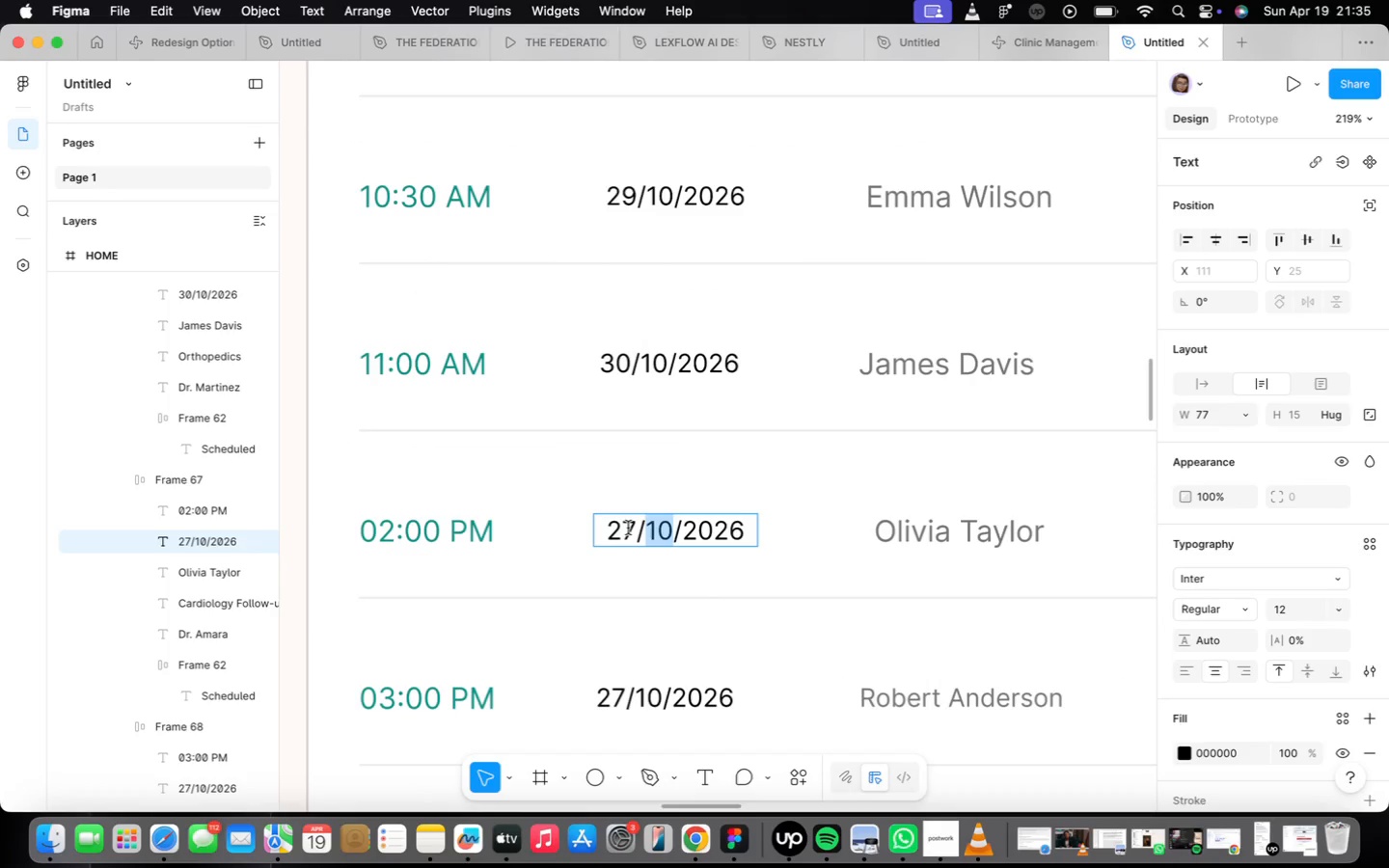 
left_click([629, 528])
 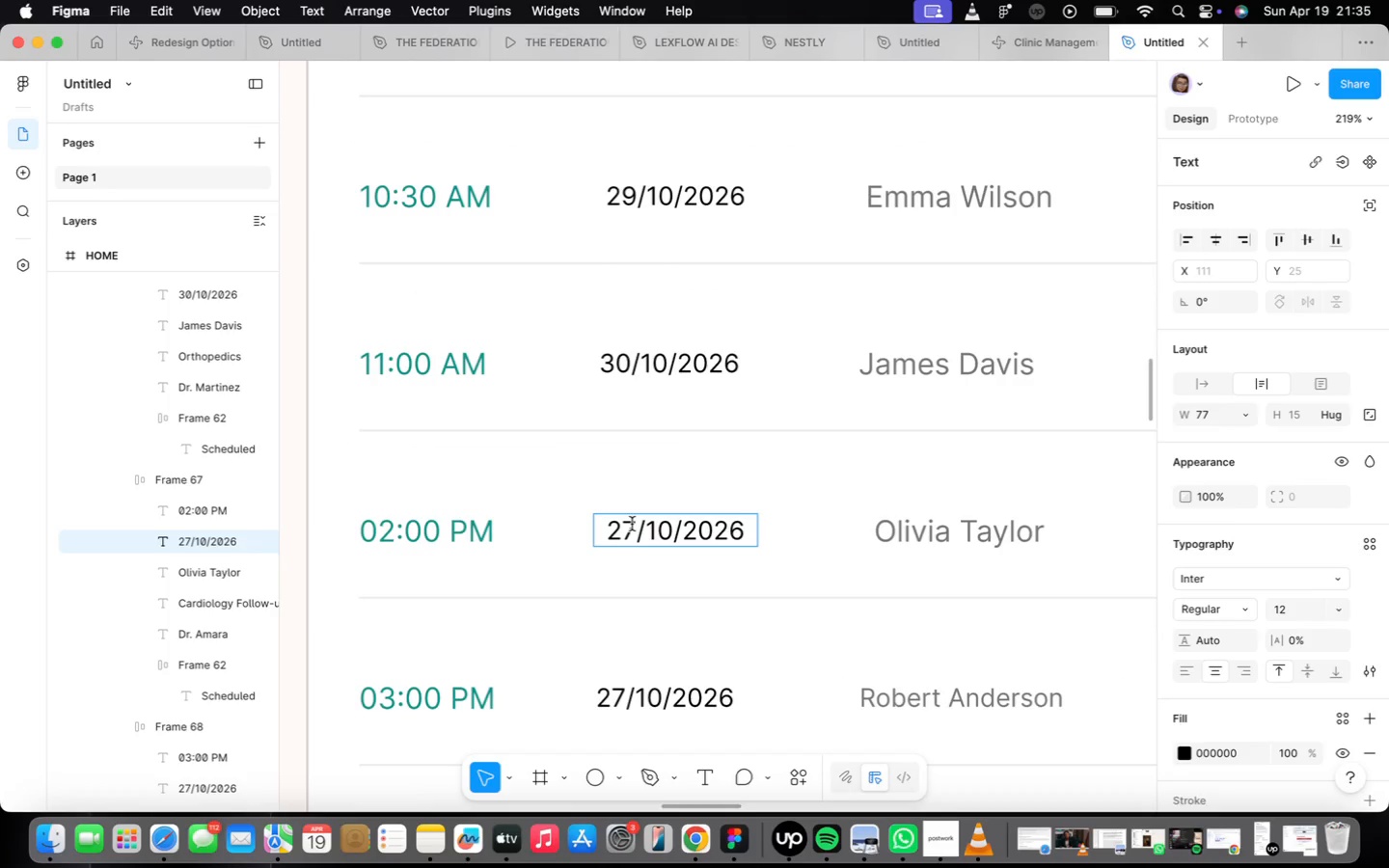 
key(Backspace)
 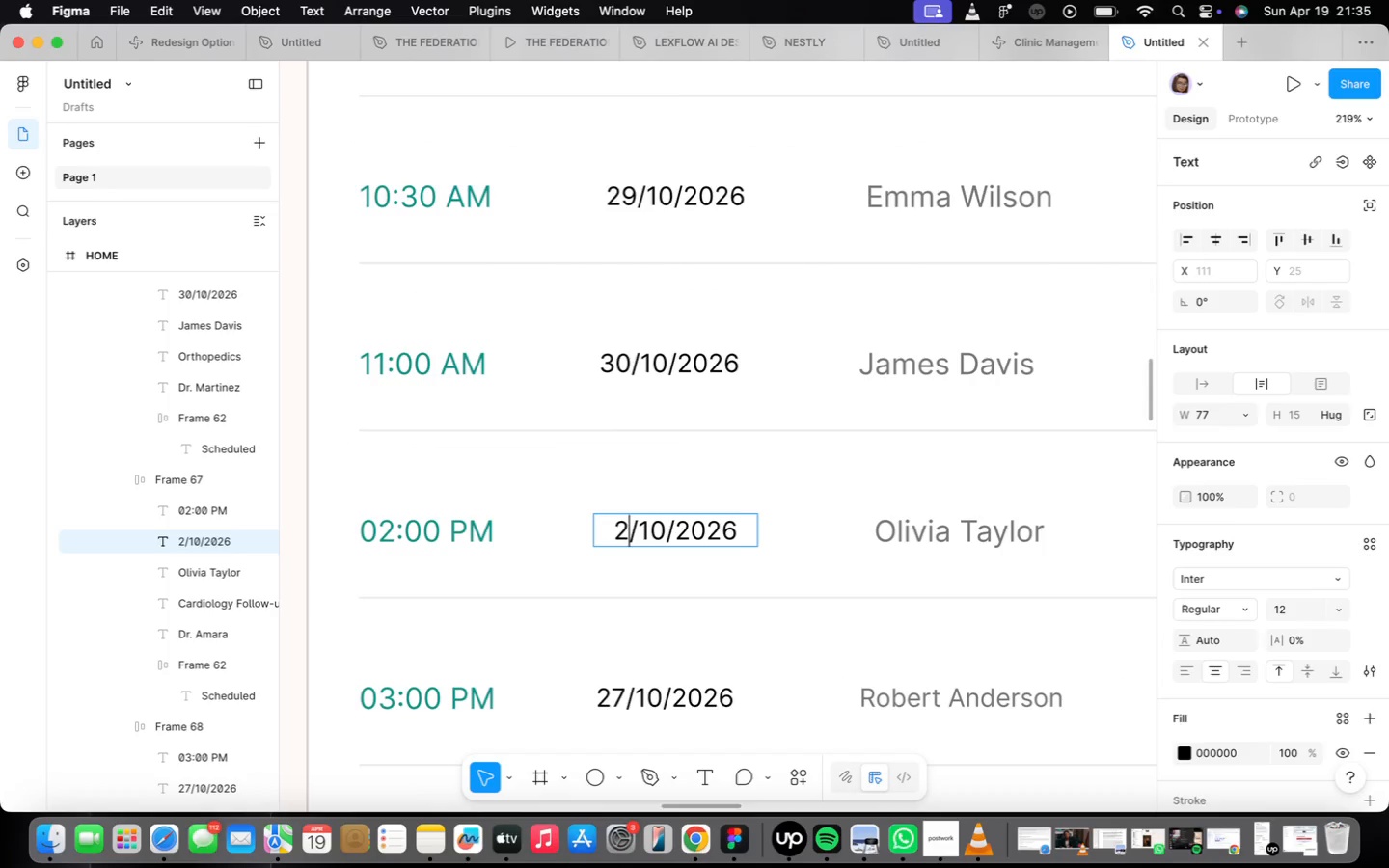 
key(1)
 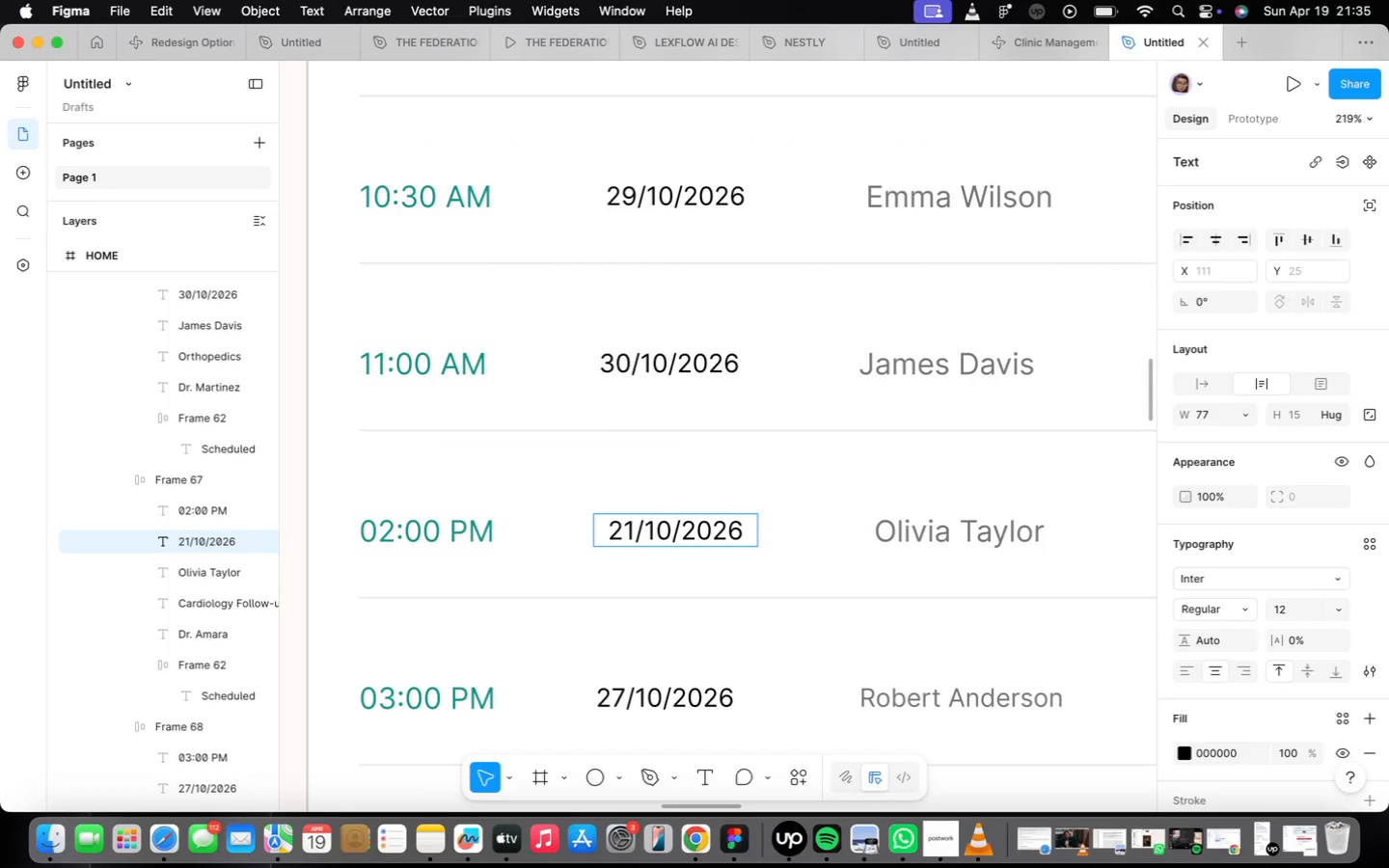 
key(ArrowLeft)
 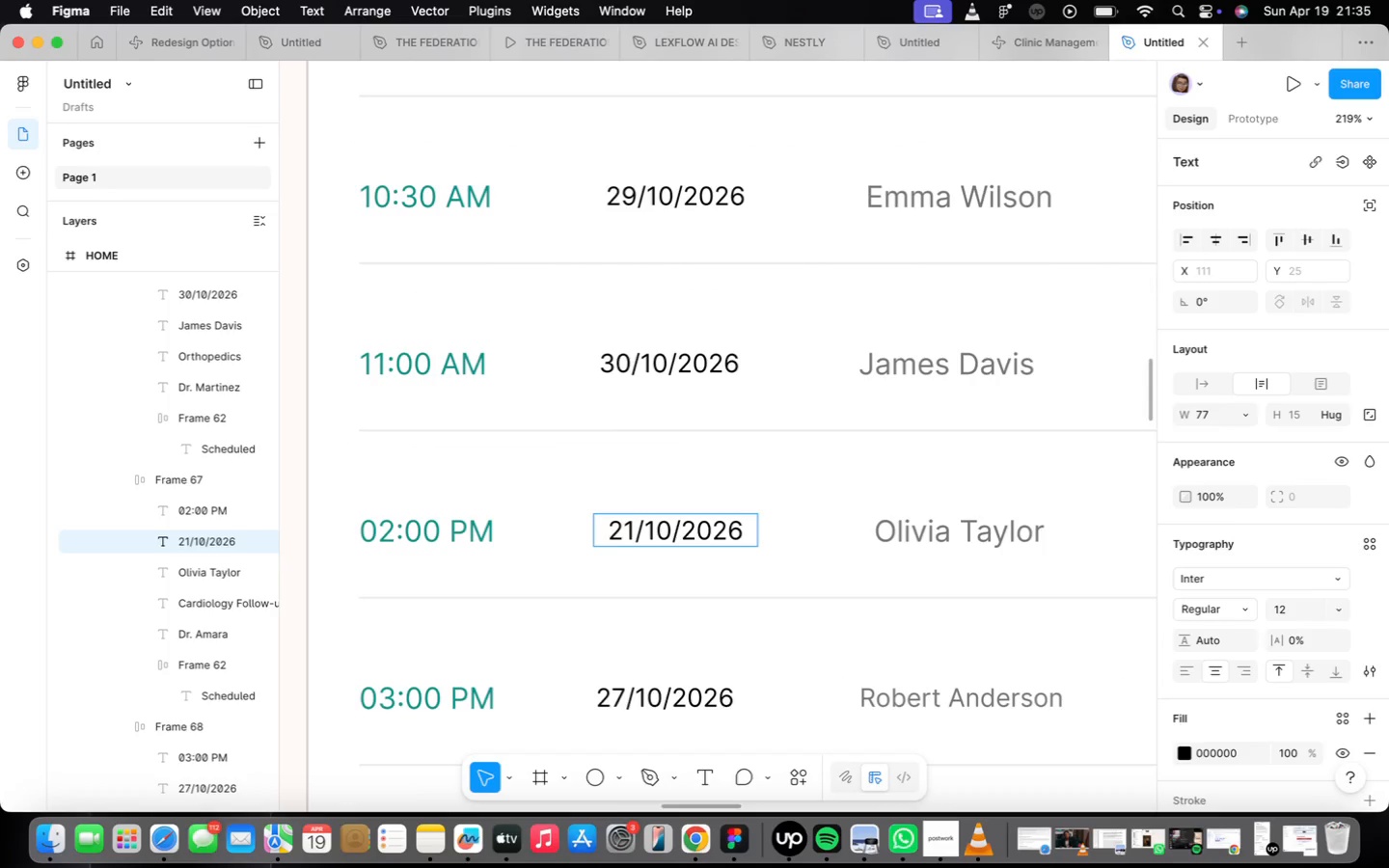 
key(Backspace)
 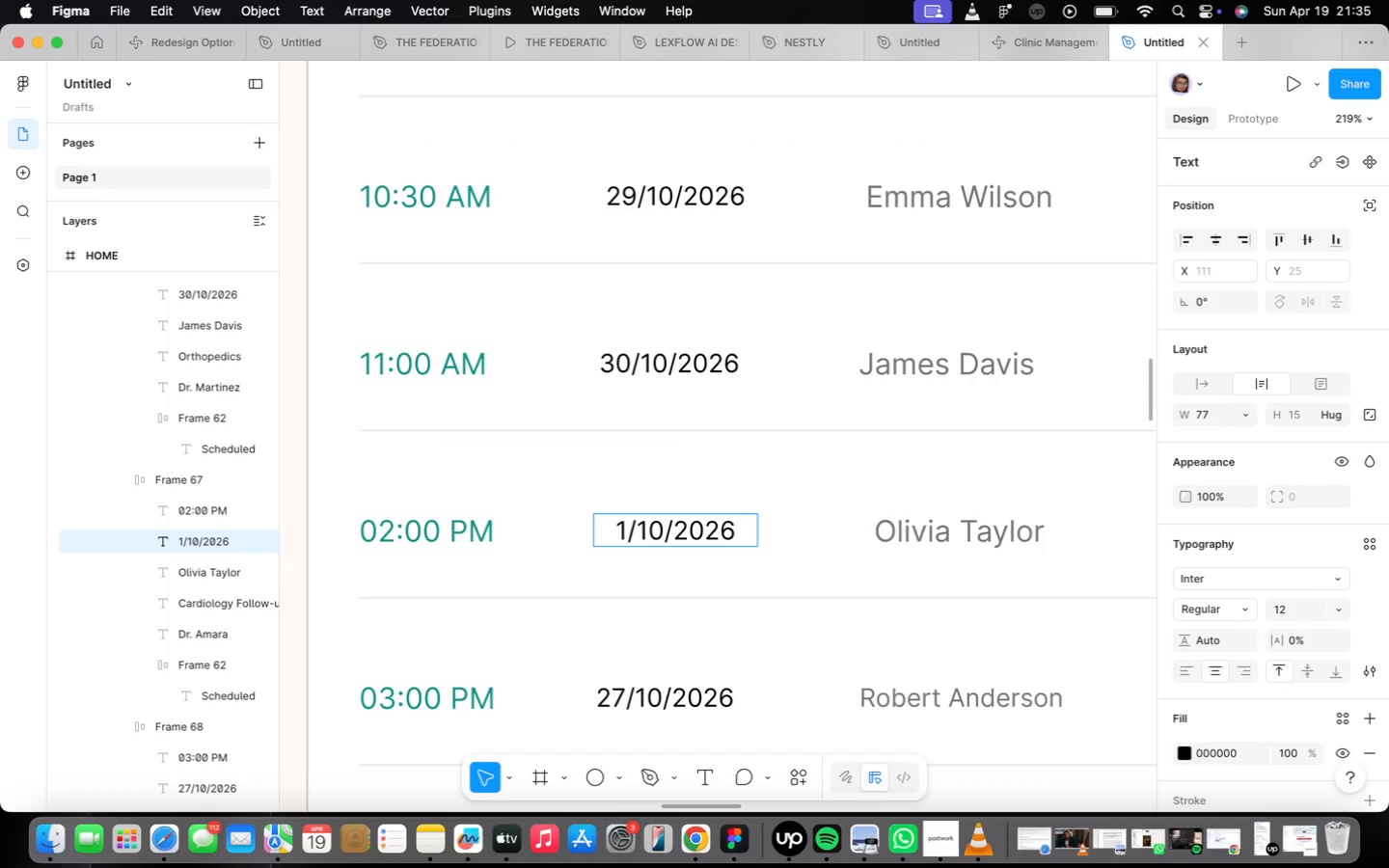 
key(3)
 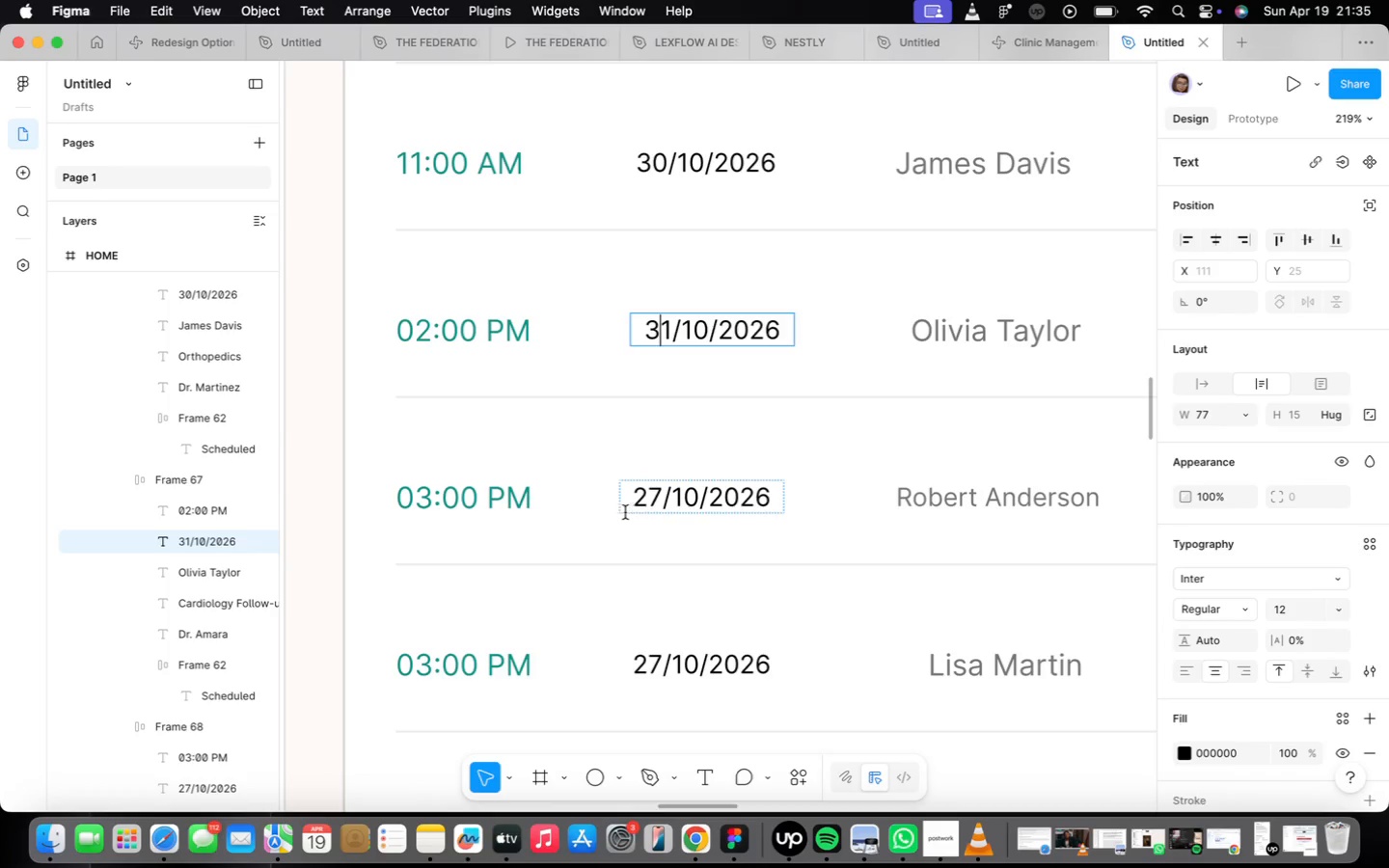 
left_click([656, 501])
 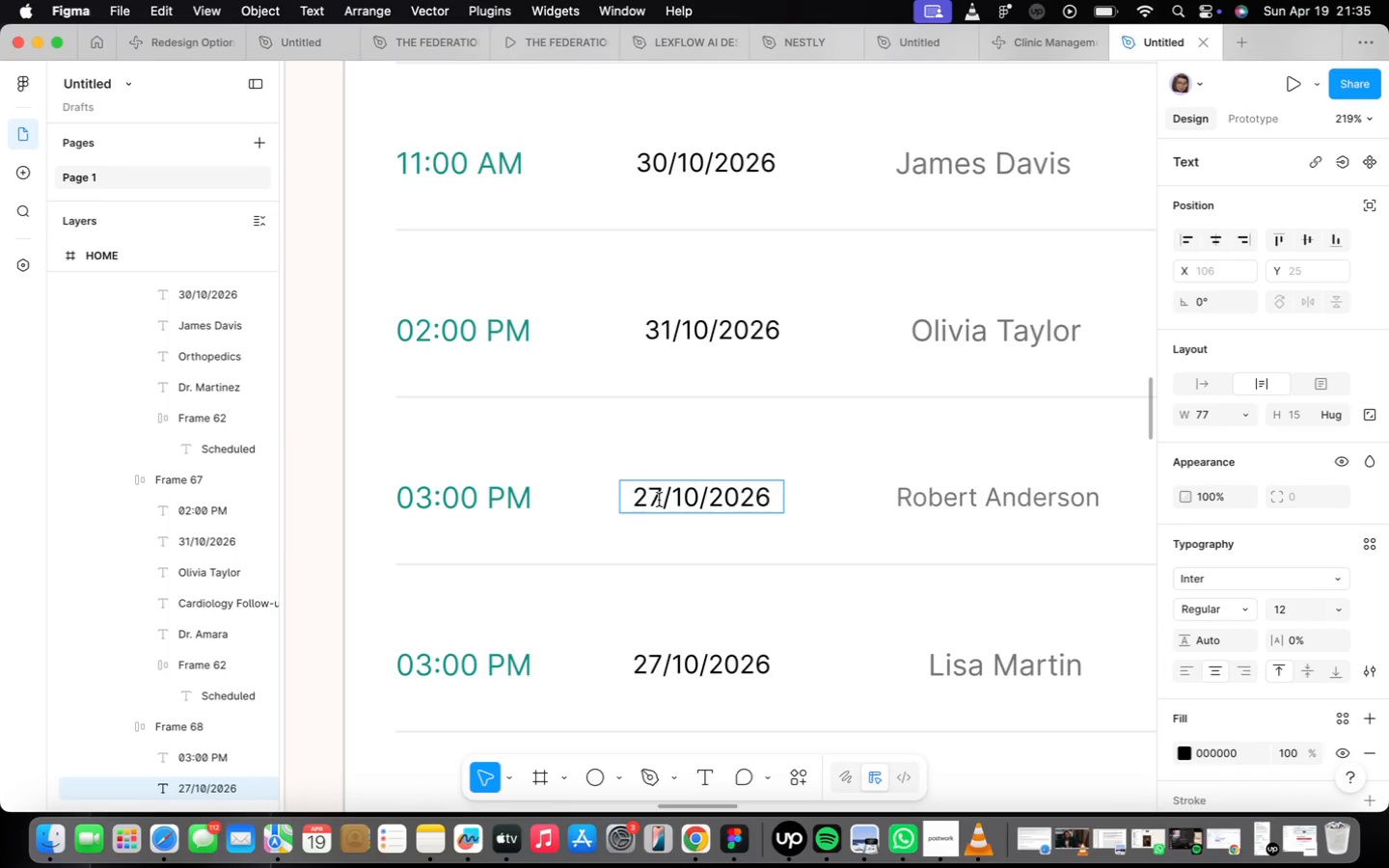 
key(1)
 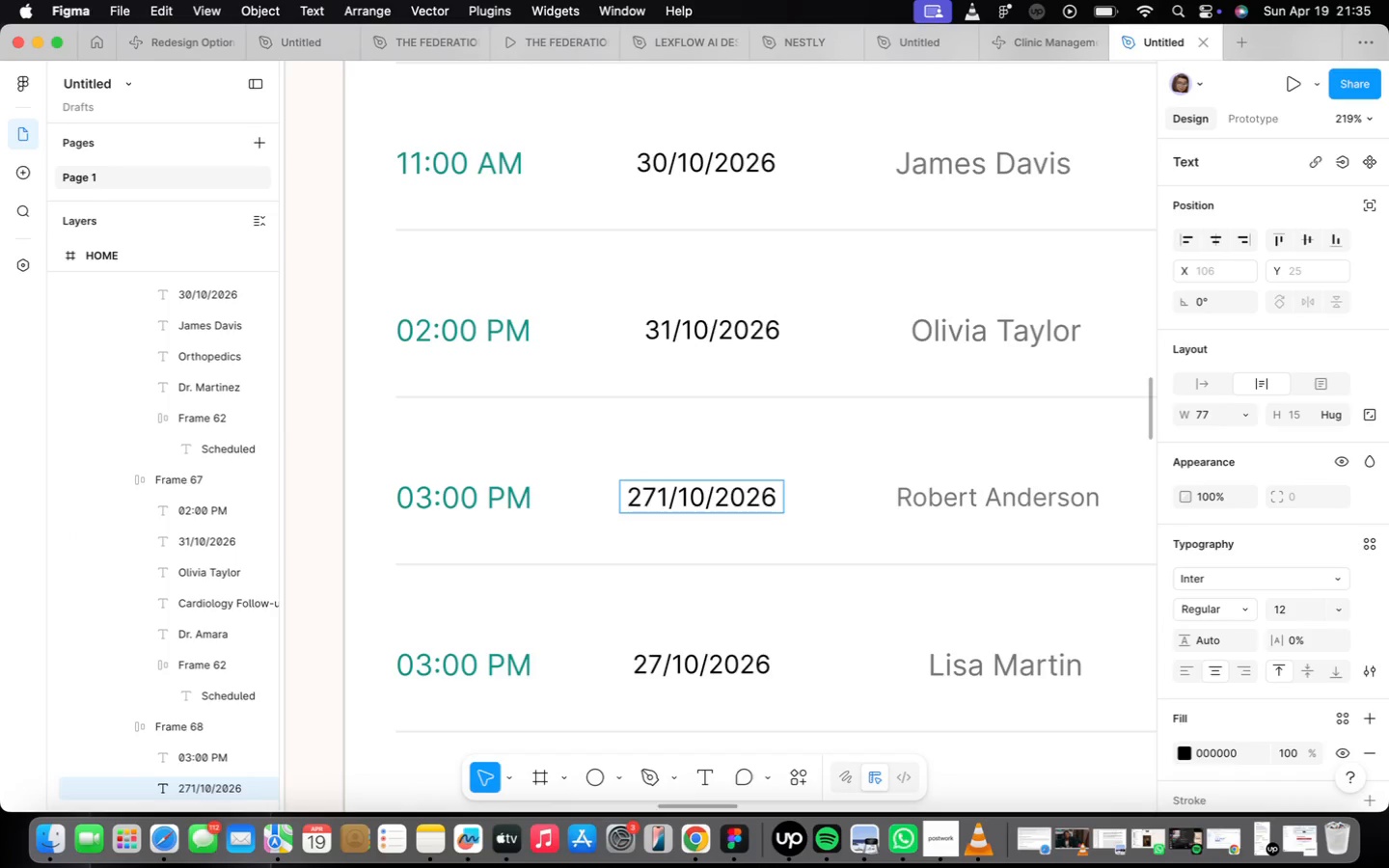 
key(ArrowLeft)
 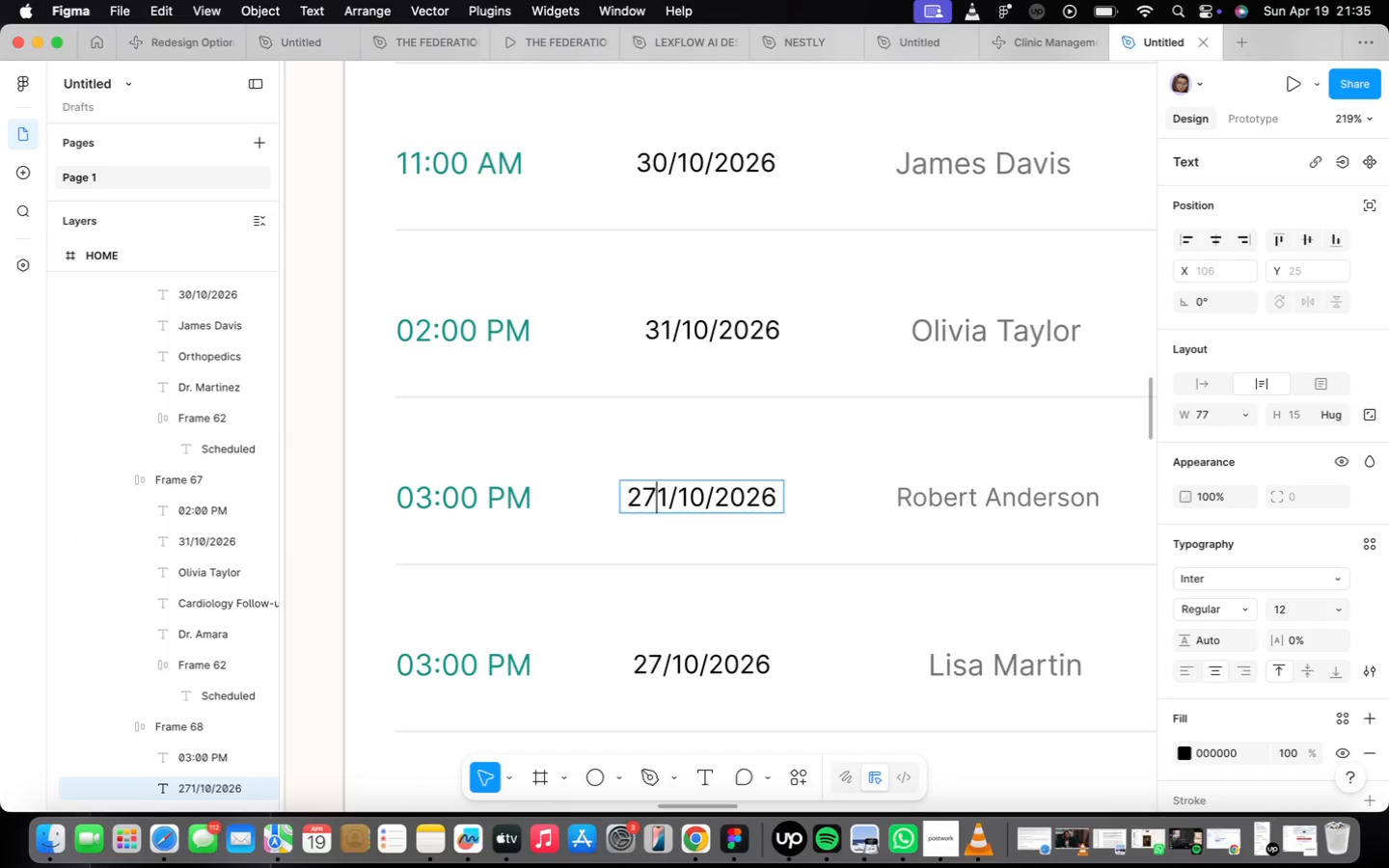 
key(Backspace)
 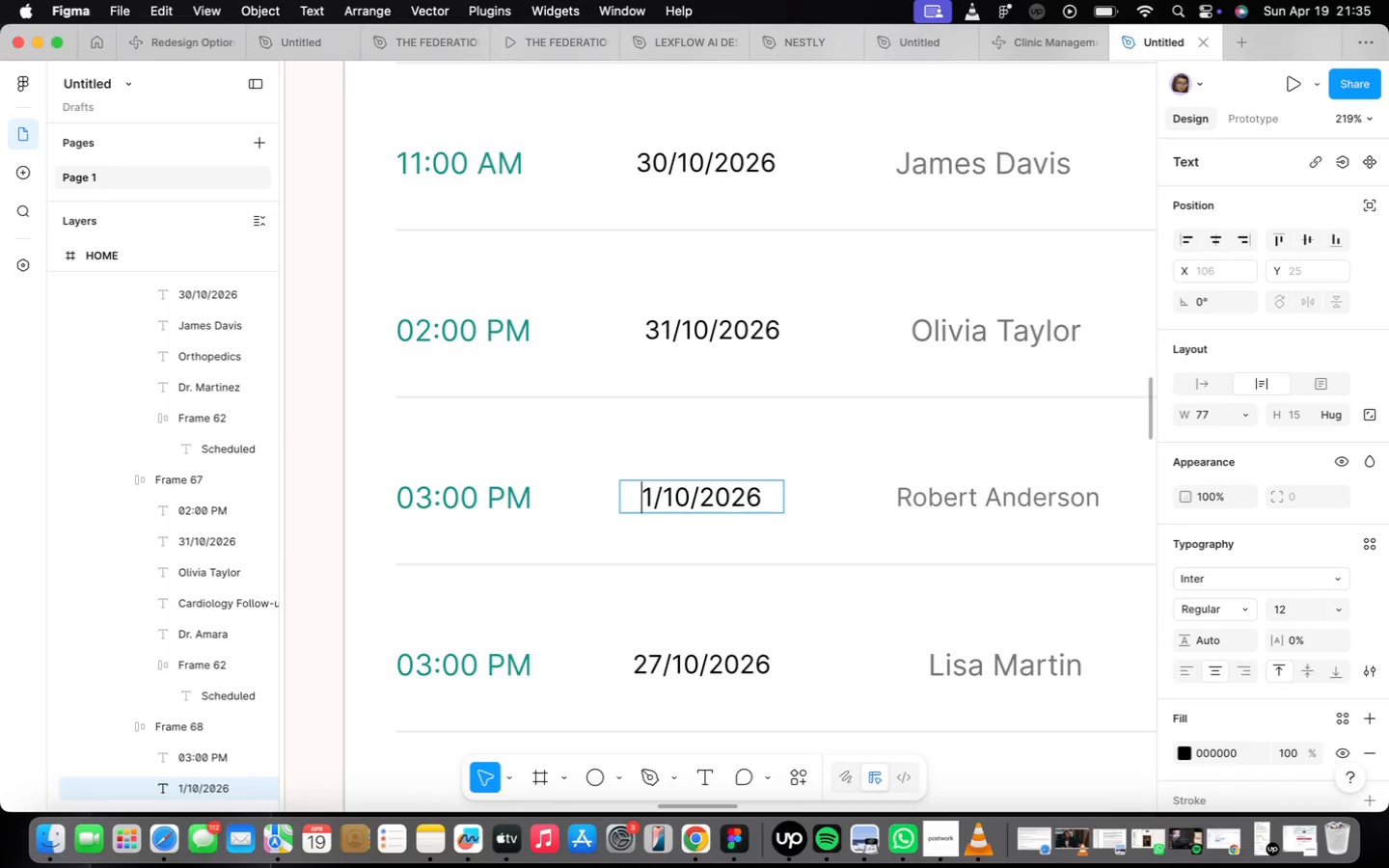 
key(Backspace)
 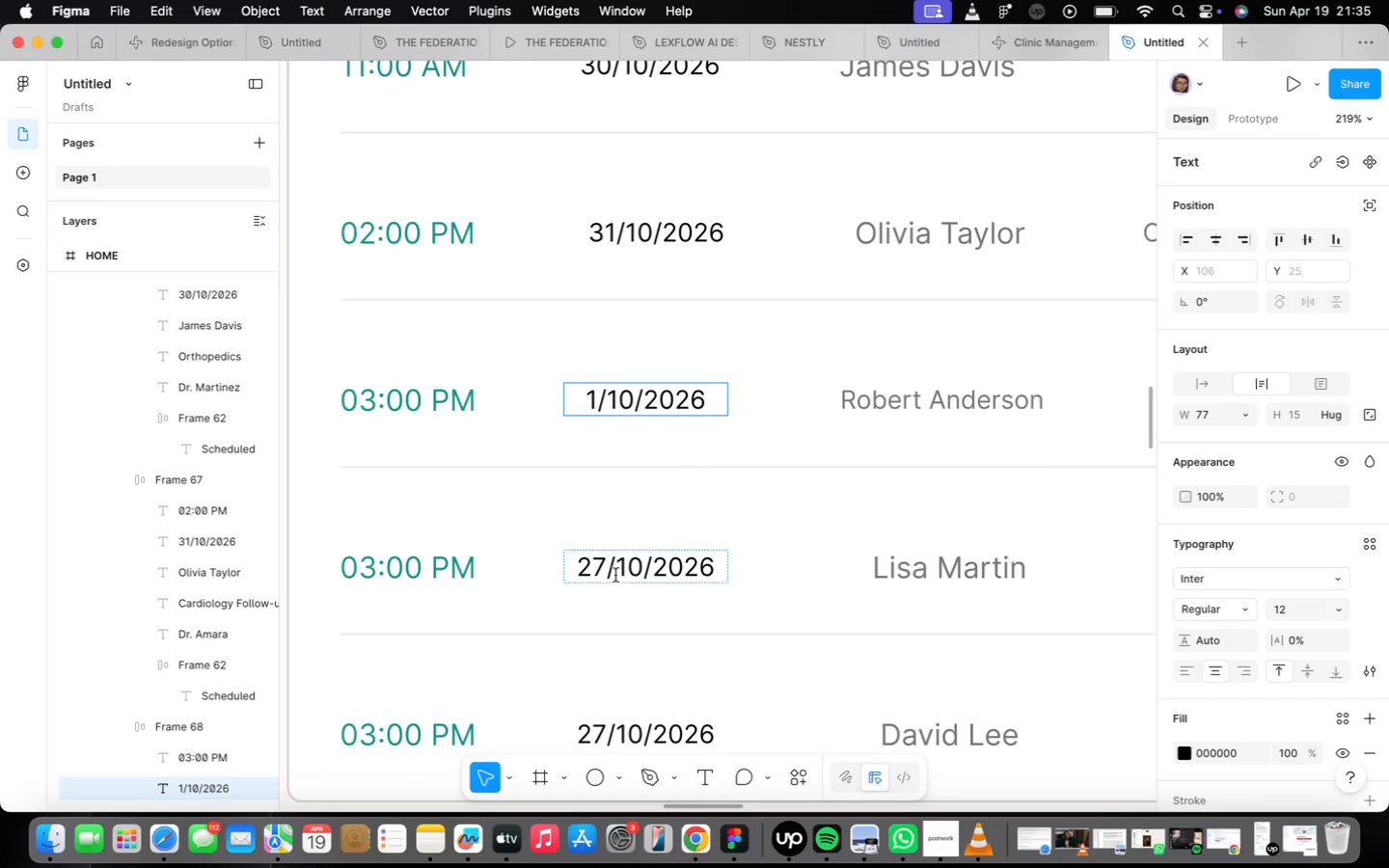 
left_click([605, 558])
 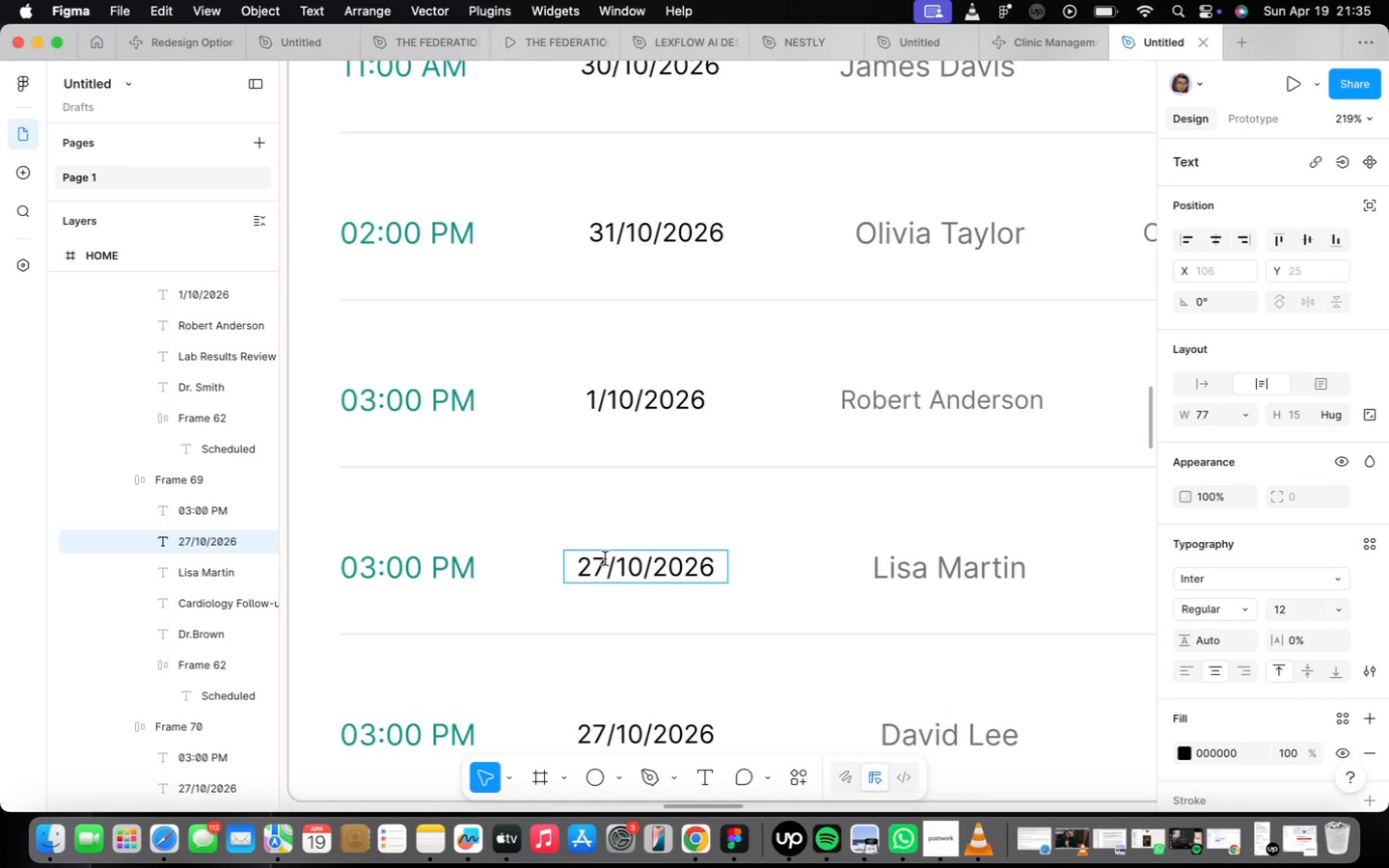 
key(Backspace)
 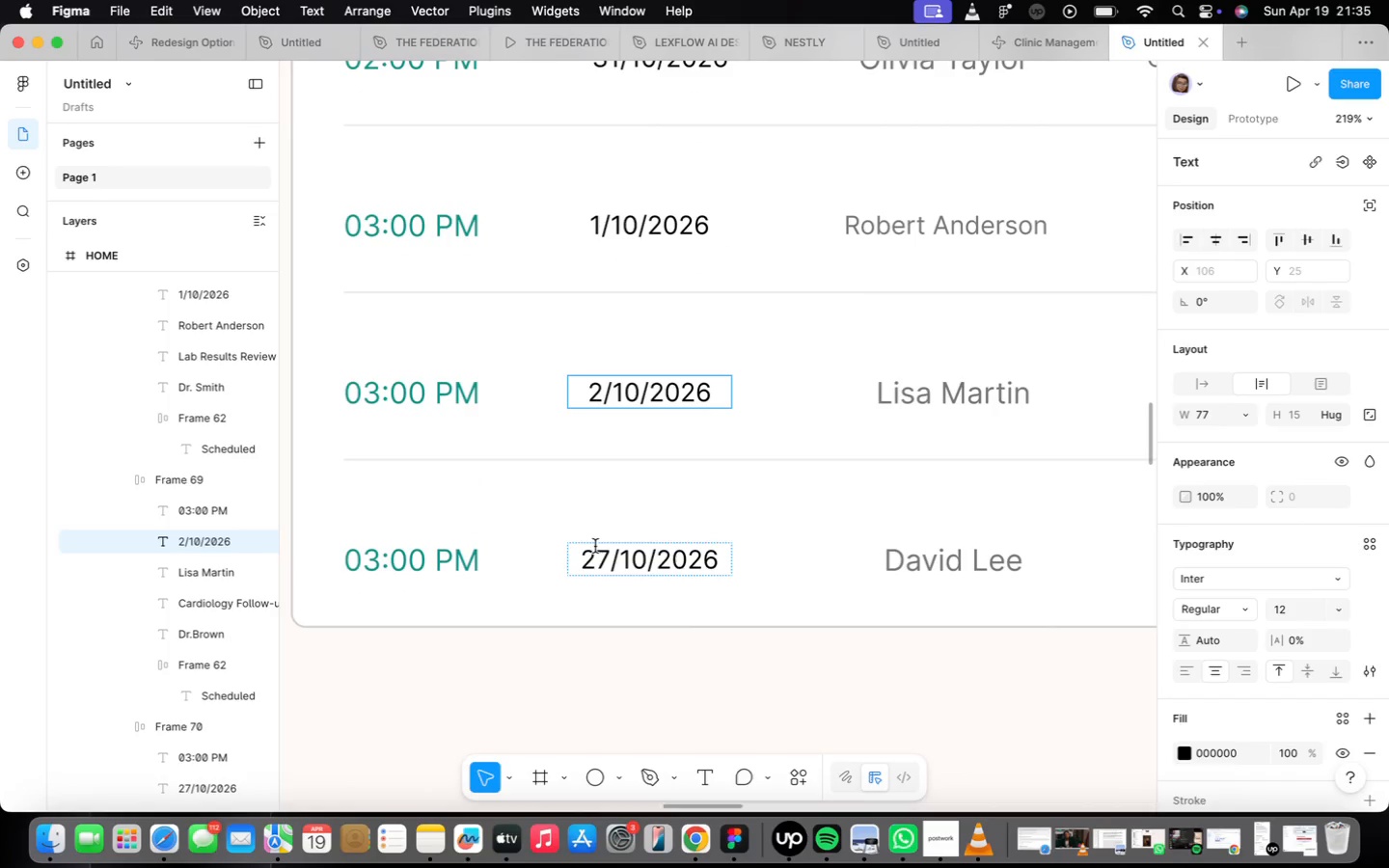 
left_click([606, 556])
 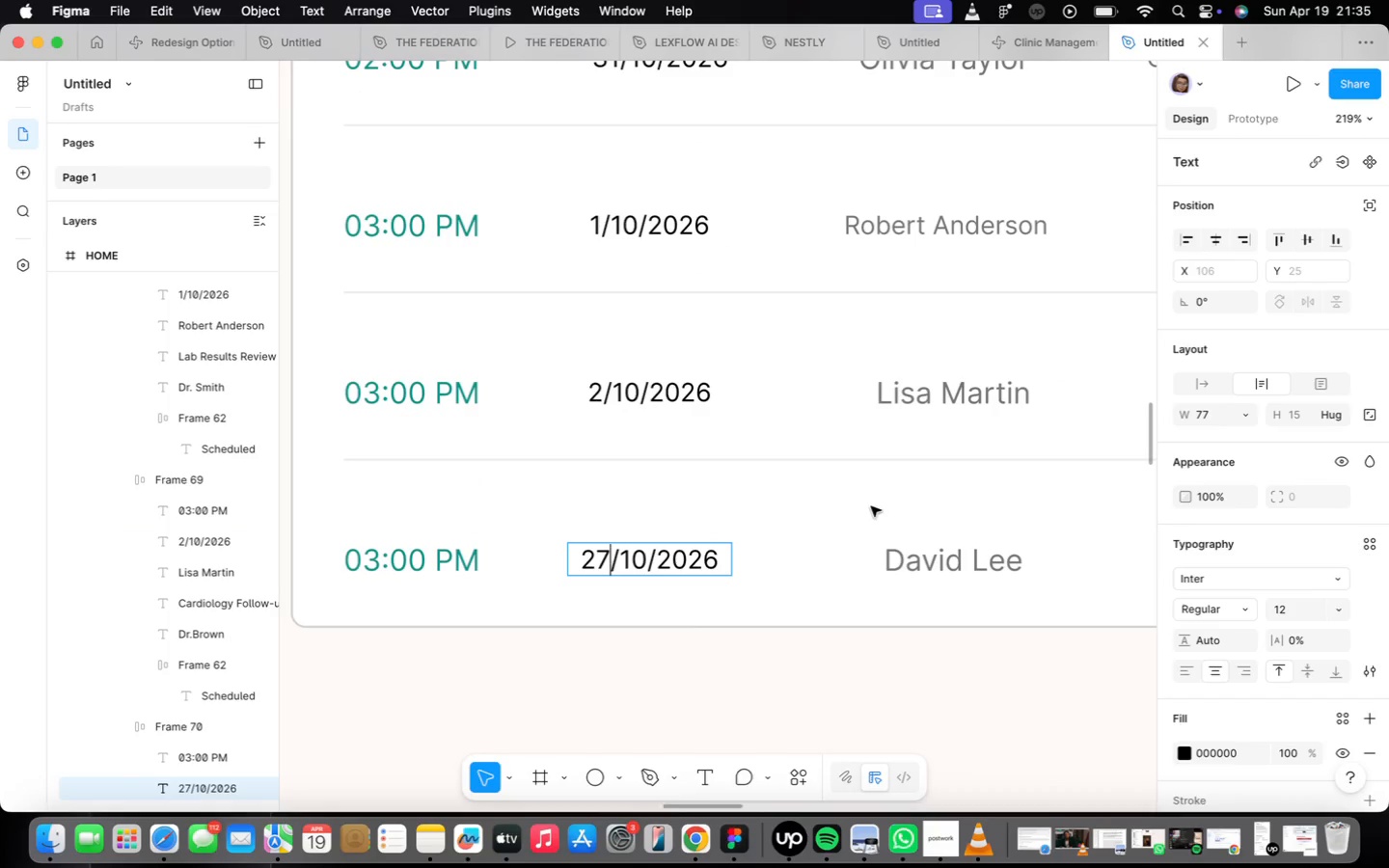 
key(Backspace)
 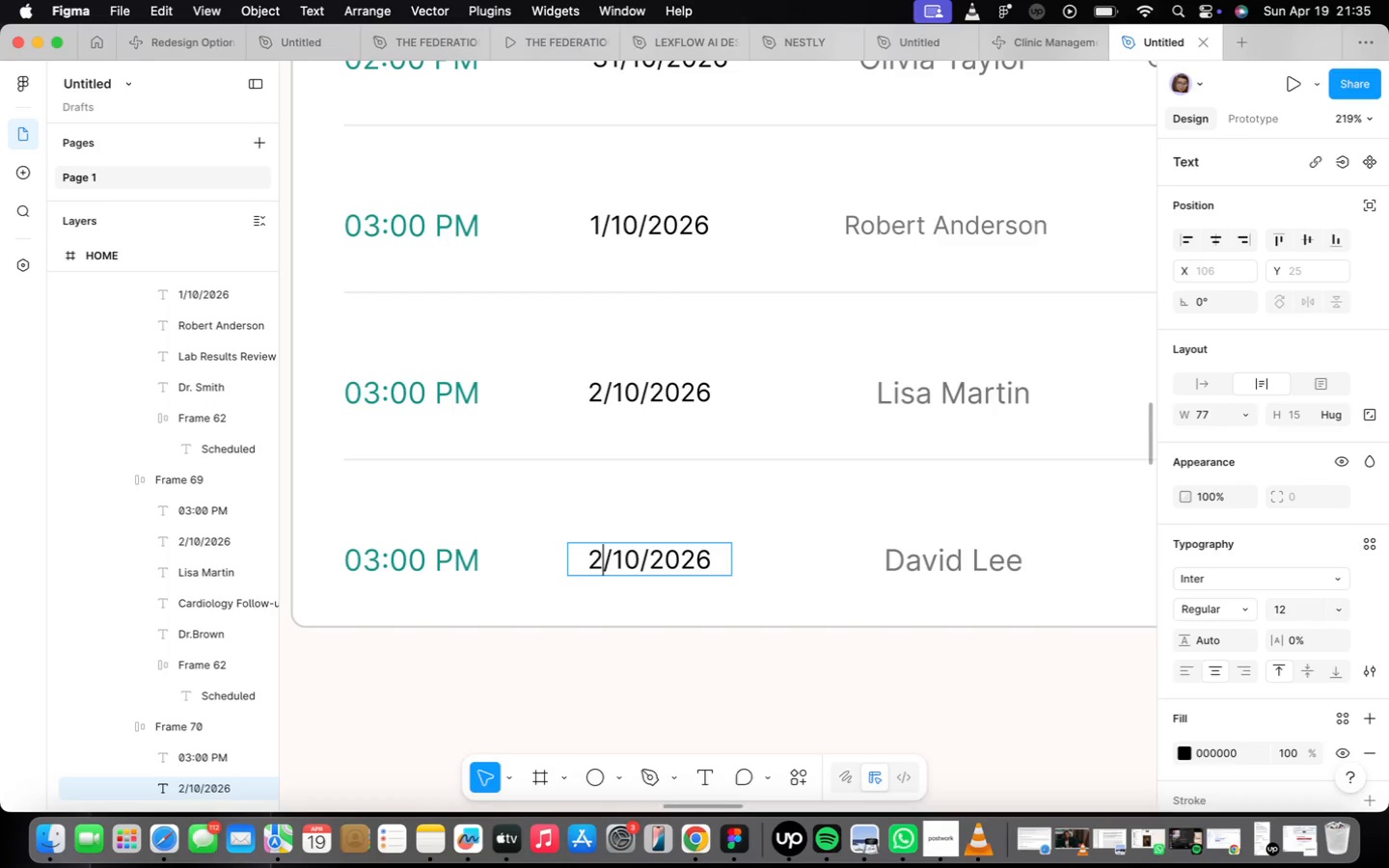 
key(3)
 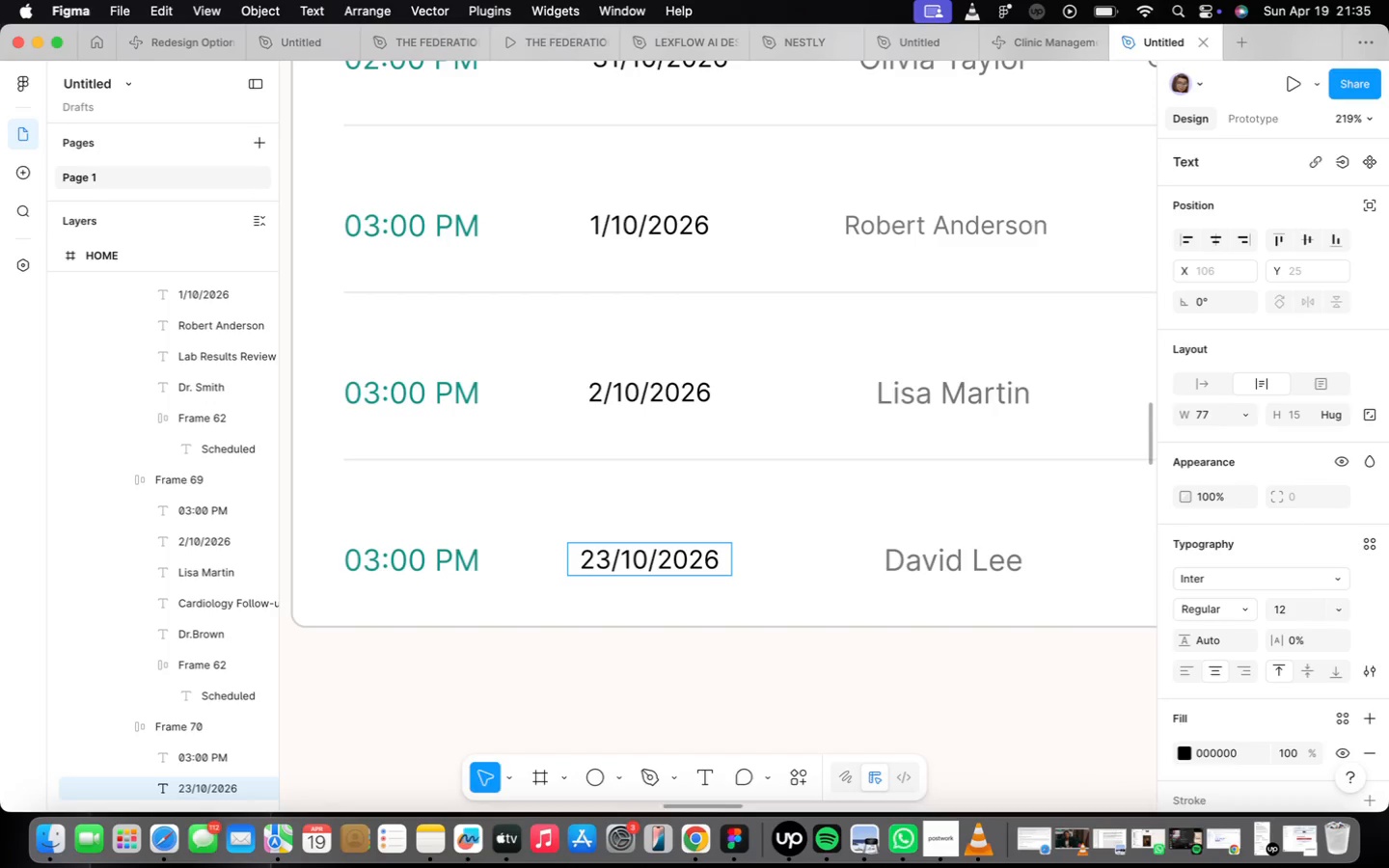 
key(ArrowLeft)
 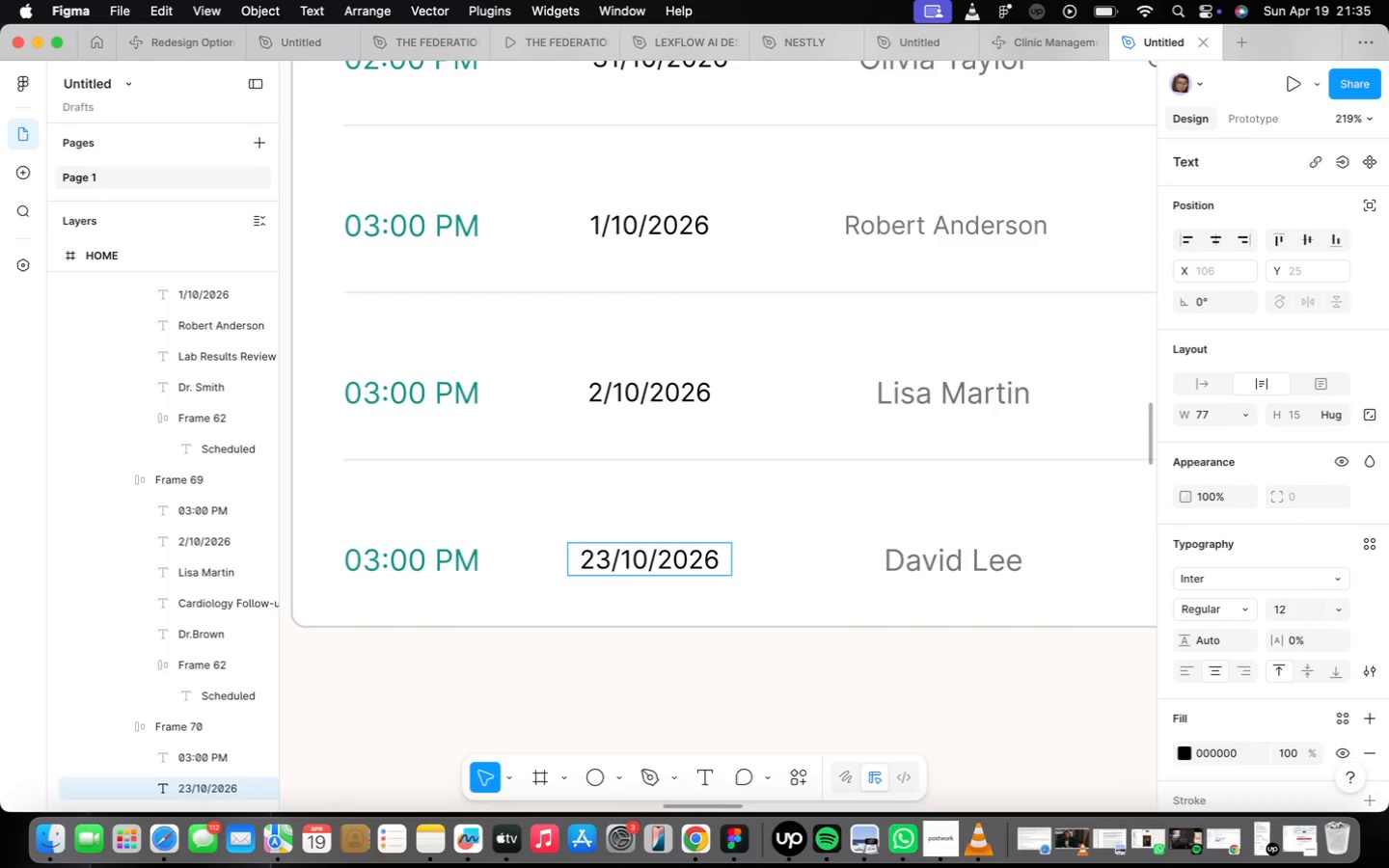 
key(Backspace)
 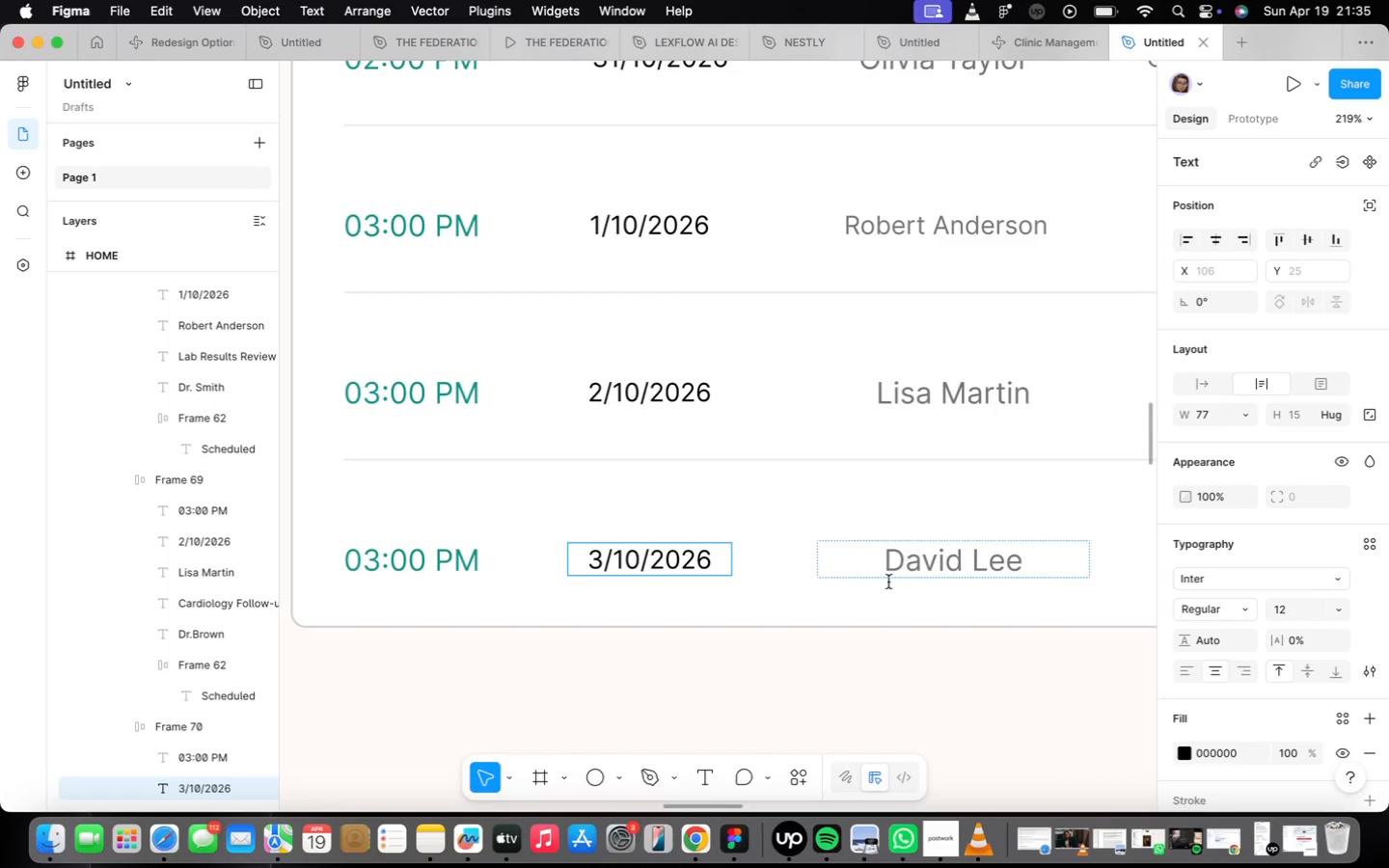 
scroll: coordinate [886, 574], scroll_direction: down, amount: 33.0
 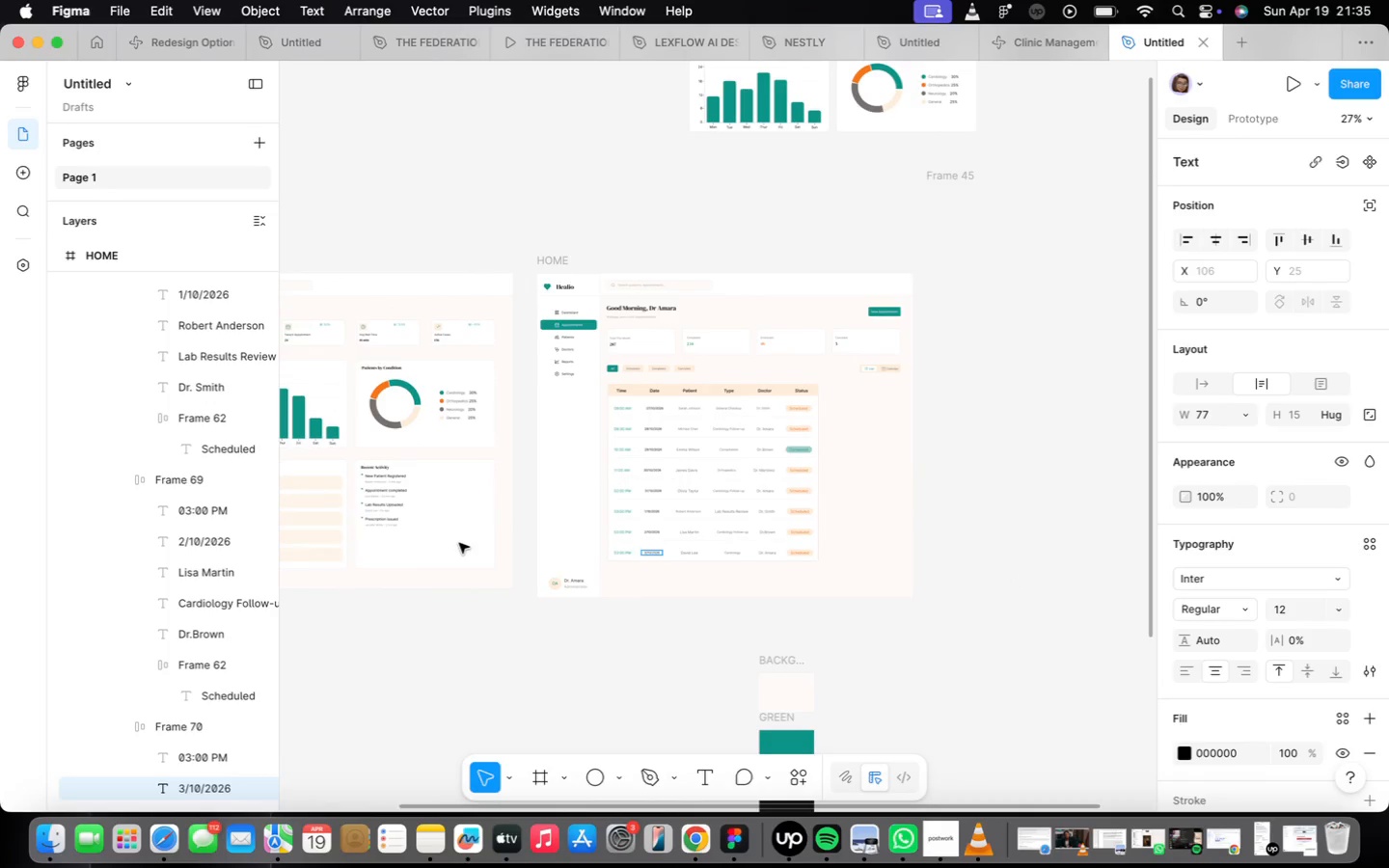 
wait(9.71)
 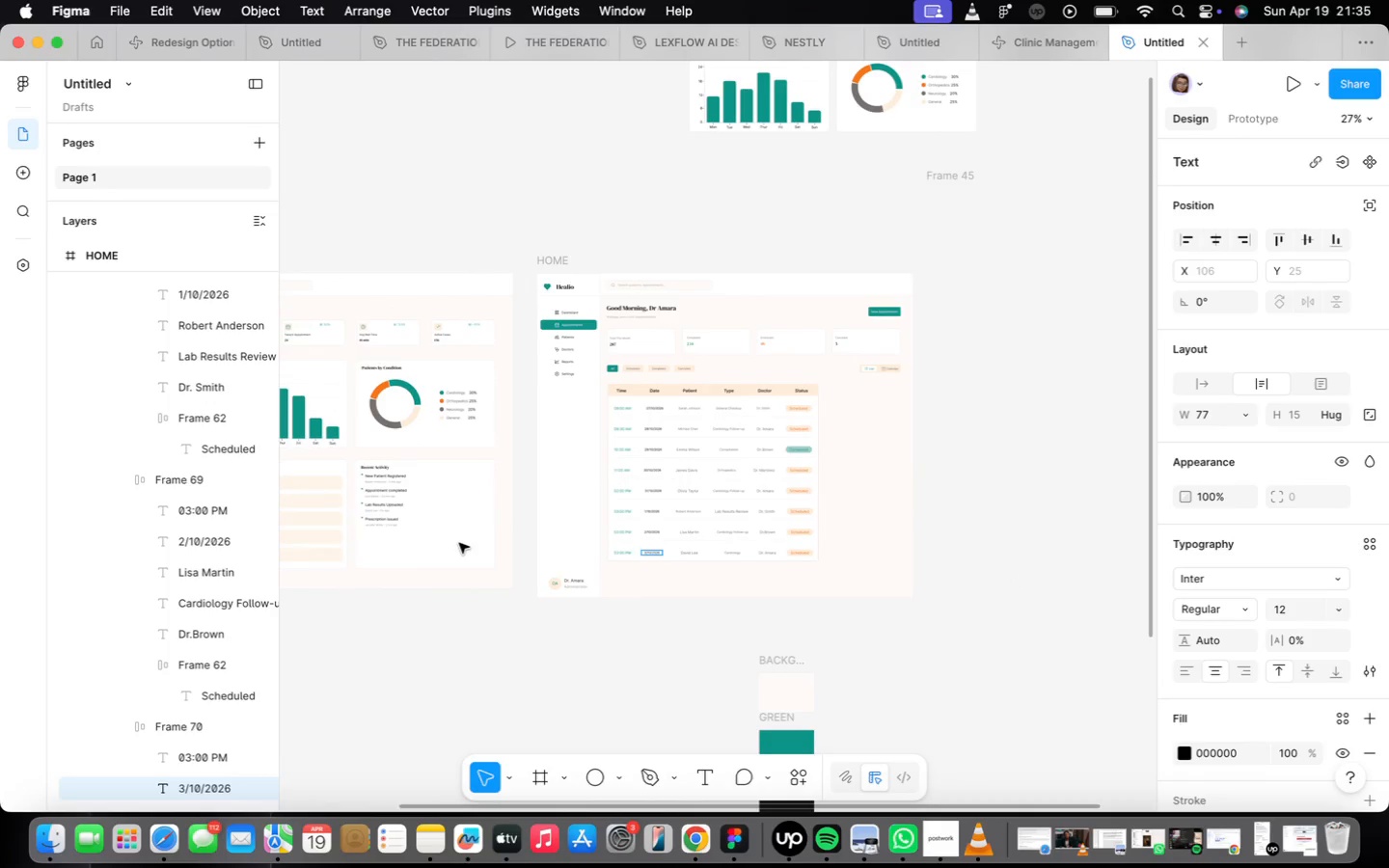 
scroll: coordinate [776, 411], scroll_direction: up, amount: 32.0
 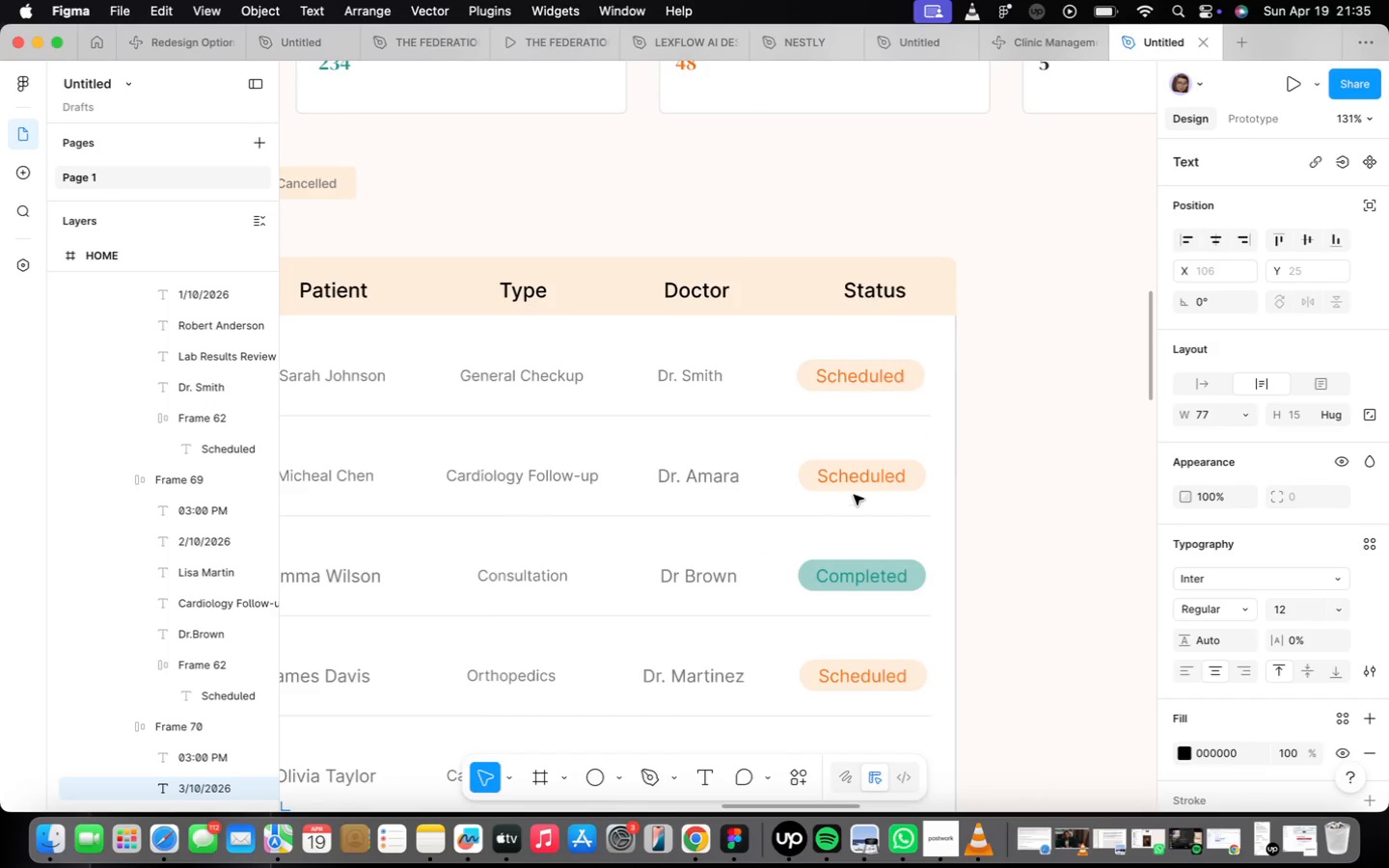 
scroll: coordinate [764, 536], scroll_direction: down, amount: 43.0
 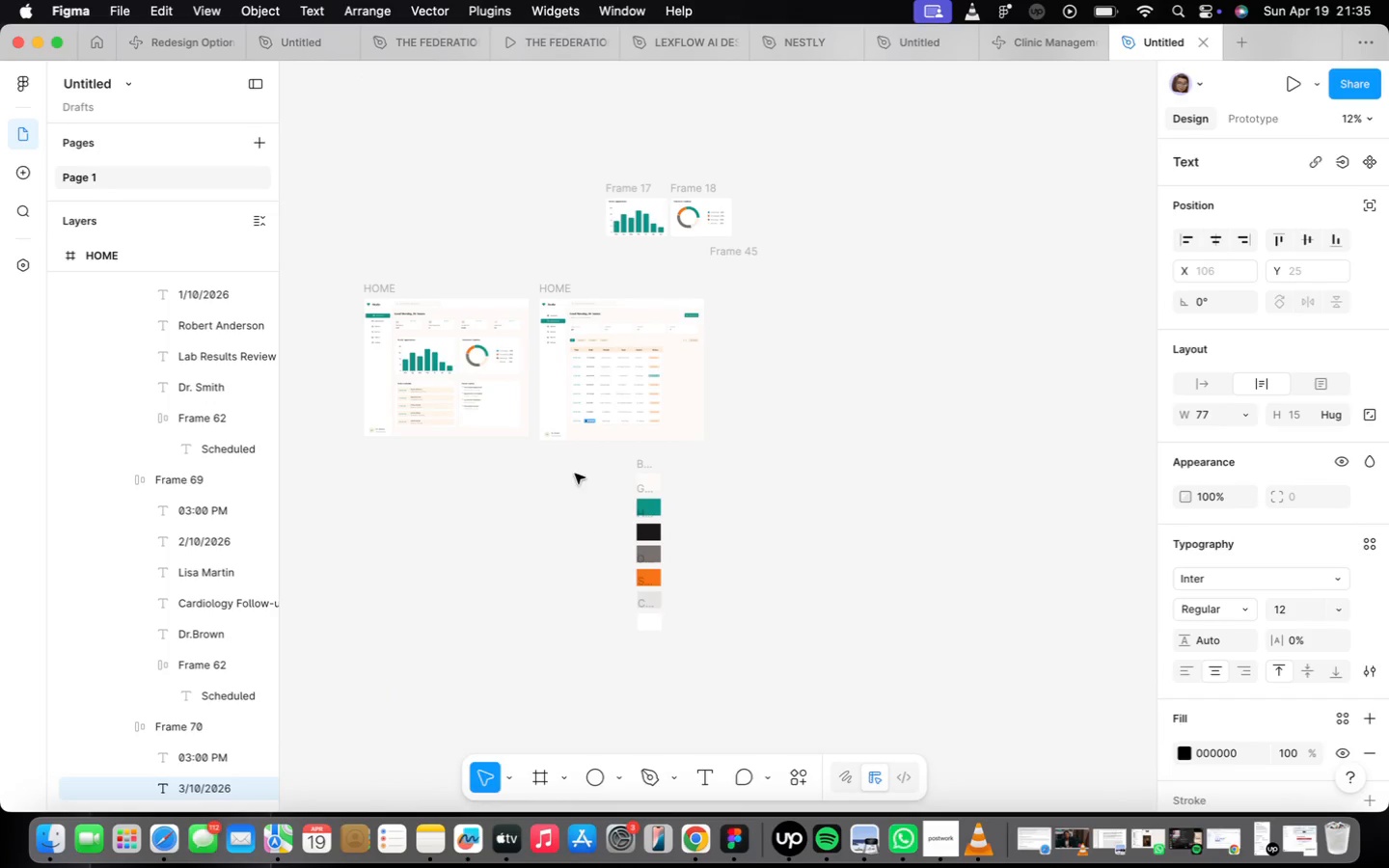 
left_click_drag(start_coordinate=[587, 463], to_coordinate=[779, 636])
 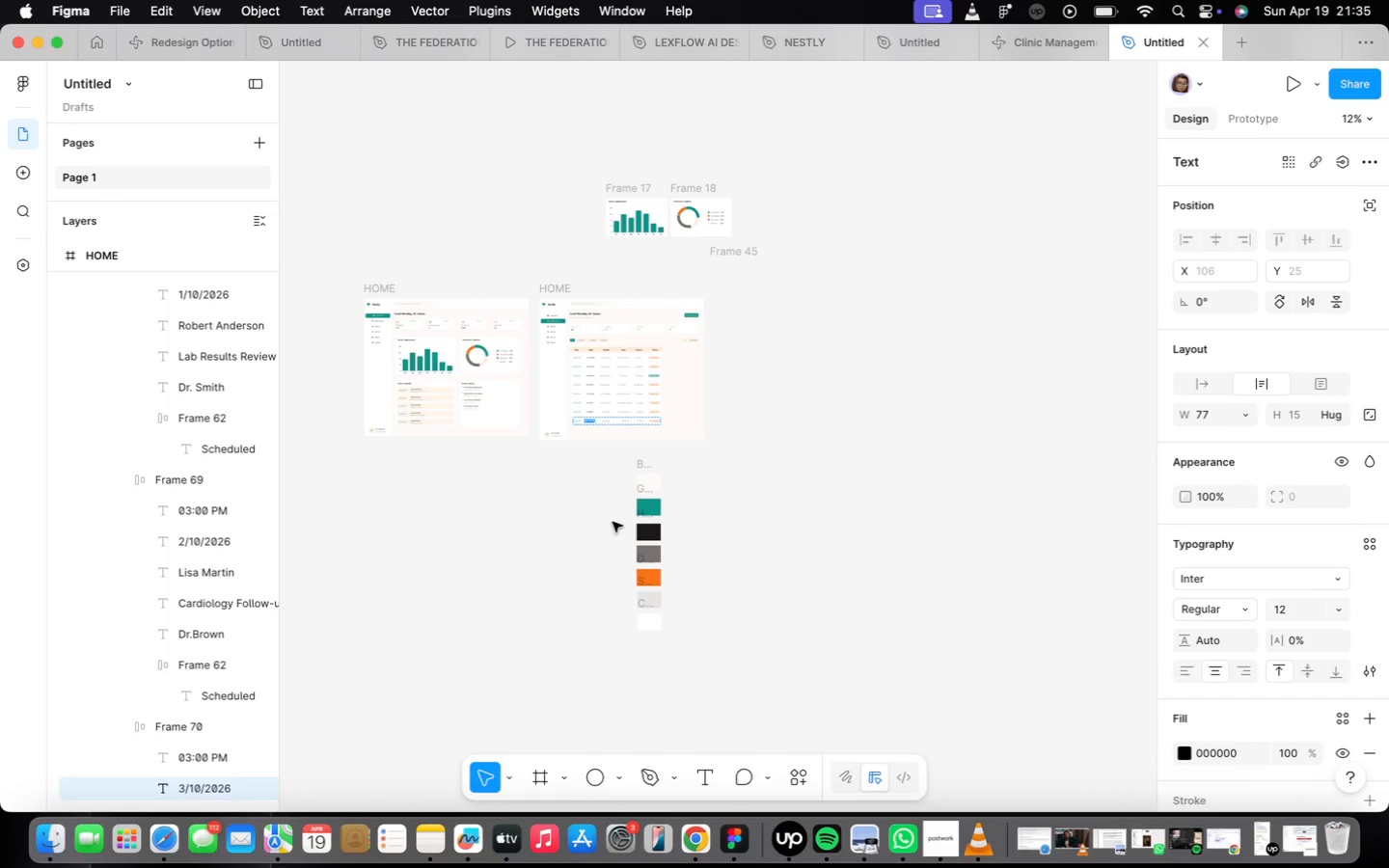 
left_click_drag(start_coordinate=[584, 446], to_coordinate=[888, 778])
 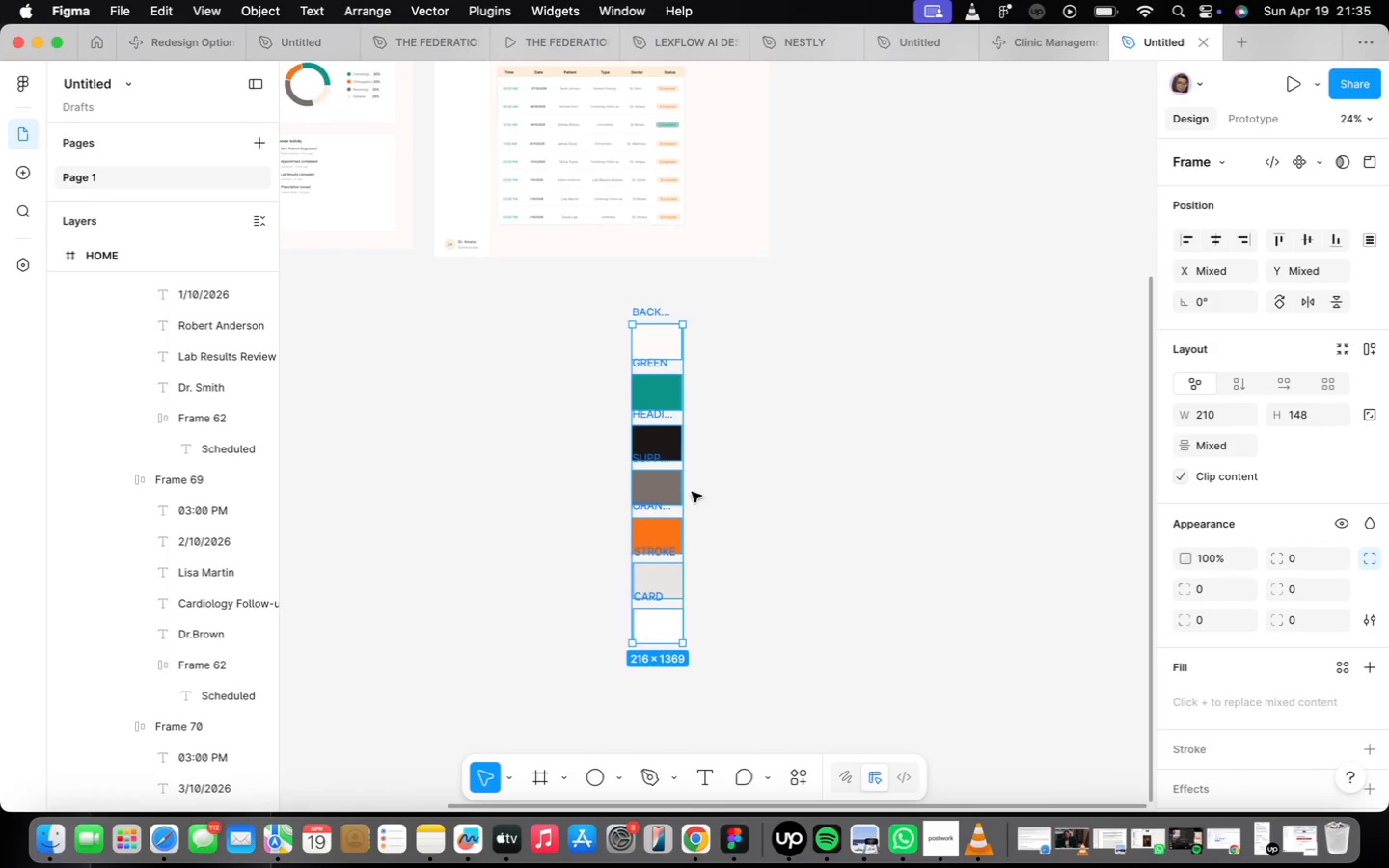 
scroll: coordinate [566, 454], scroll_direction: up, amount: 9.0
 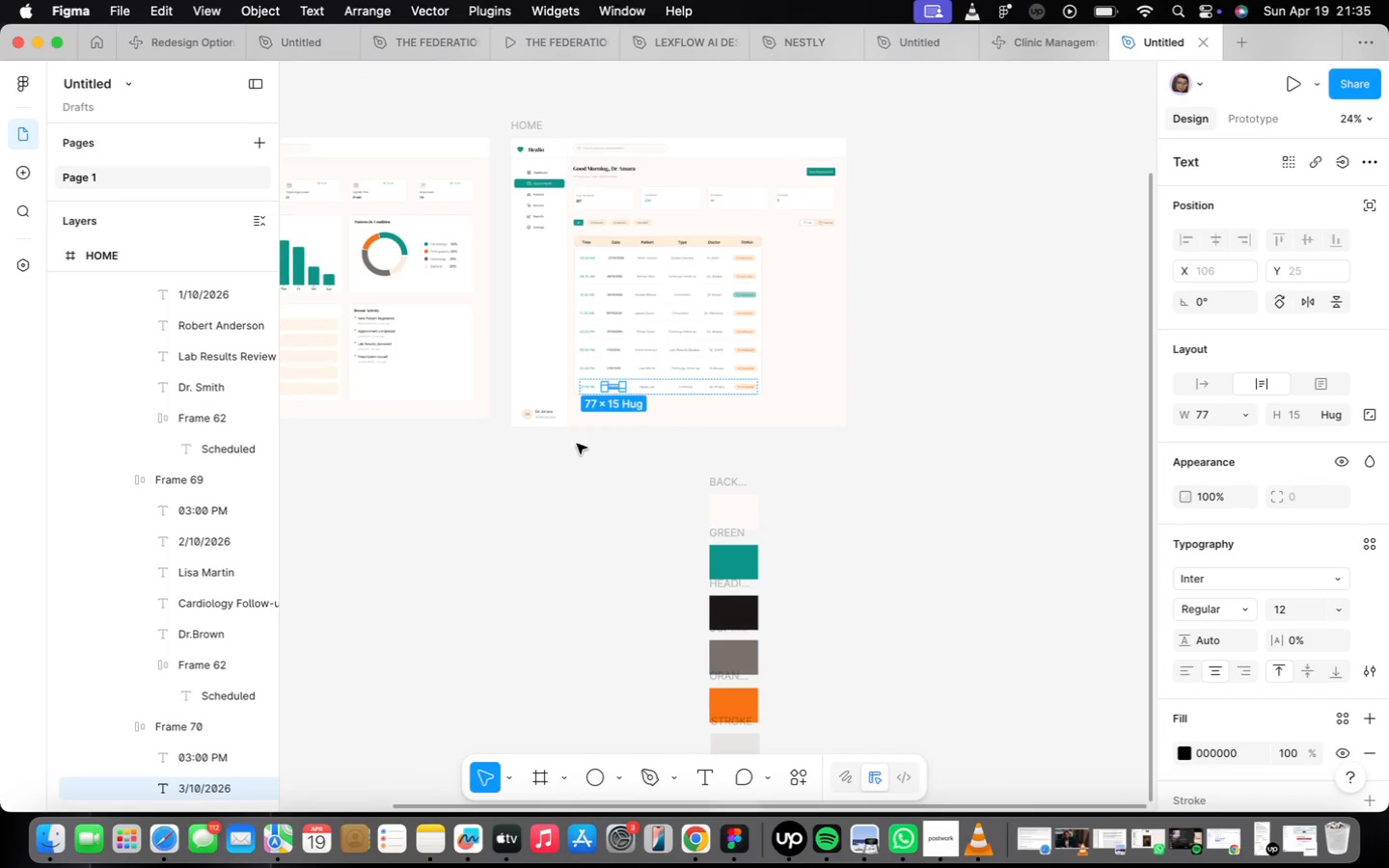 
left_click_drag(start_coordinate=[661, 494], to_coordinate=[691, 791])
 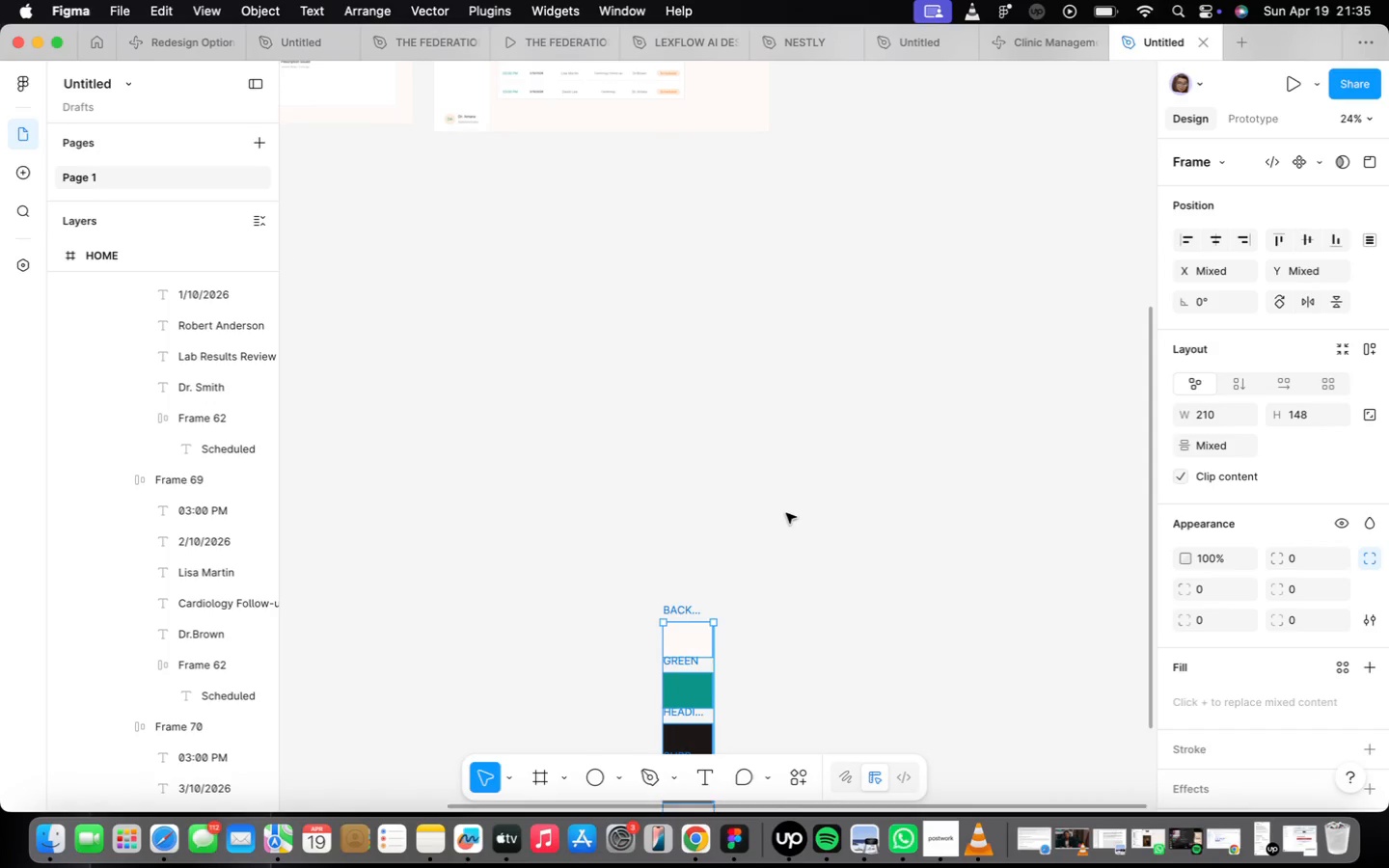 
scroll: coordinate [782, 506], scroll_direction: down, amount: 8.0
 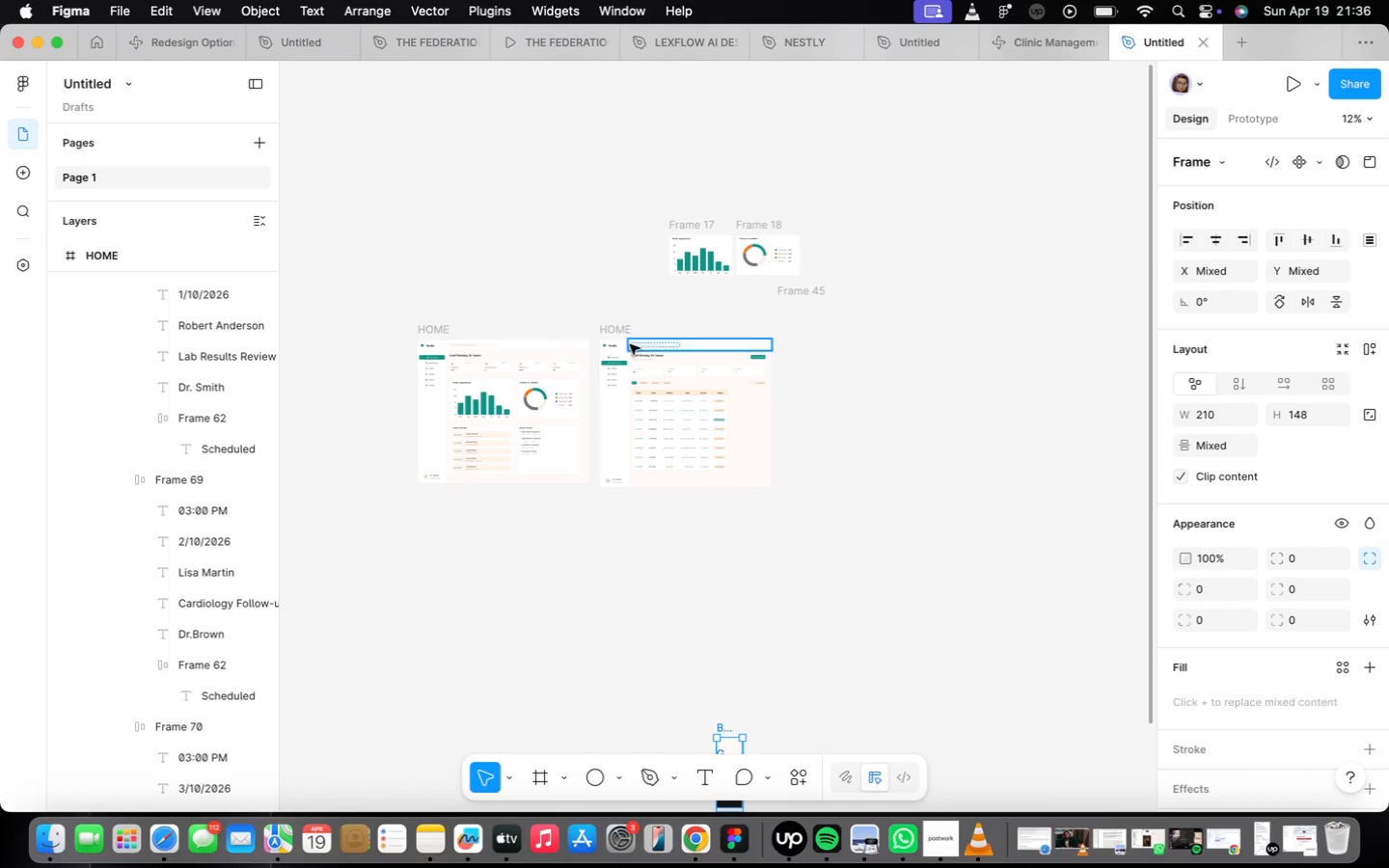 
left_click([620, 330])
 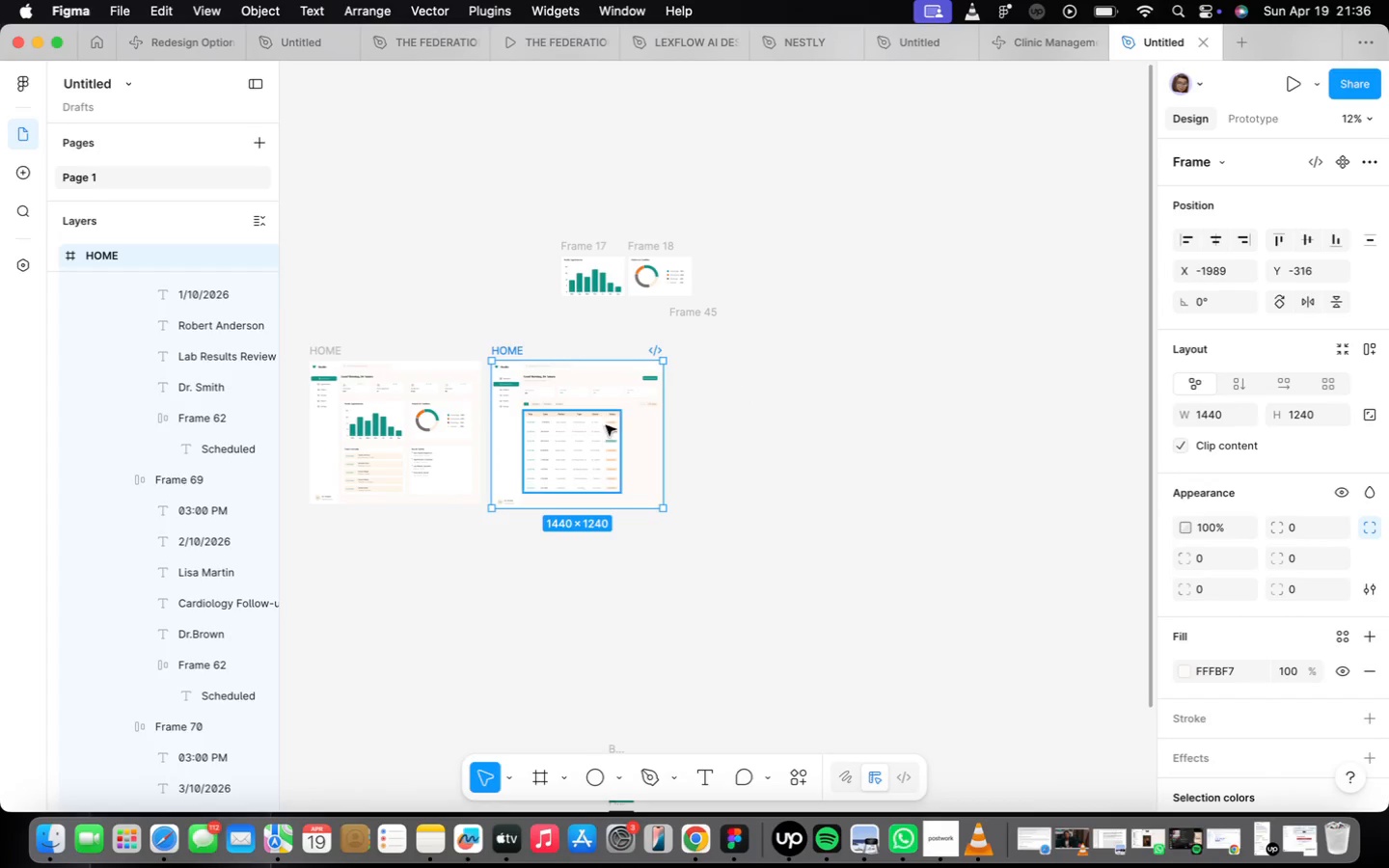 
scroll: coordinate [593, 416], scroll_direction: up, amount: 9.0
 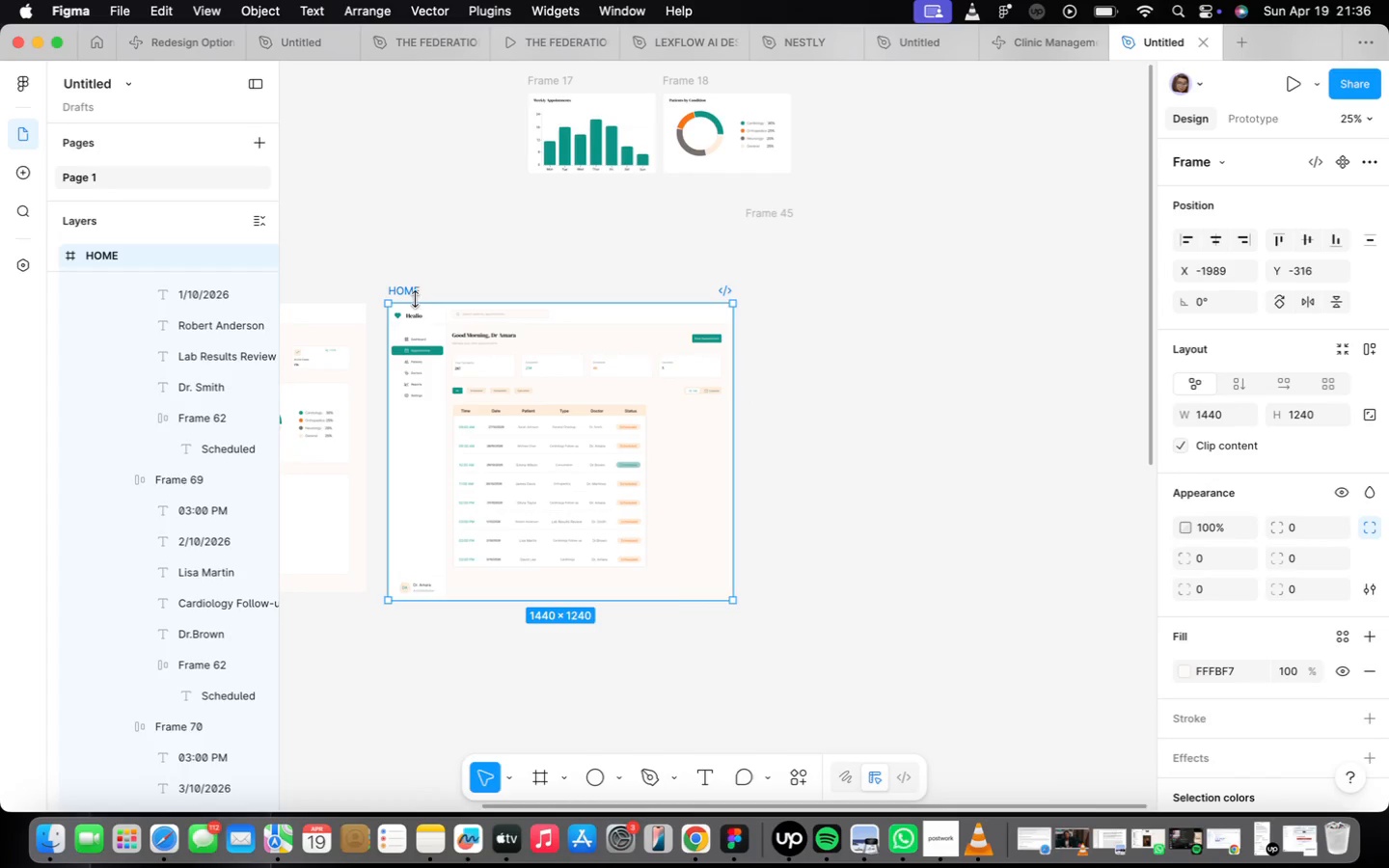 
hold_key(key=OptionLeft, duration=1.1)
left_click_drag(start_coordinate=[415, 289], to_coordinate=[789, 298])
 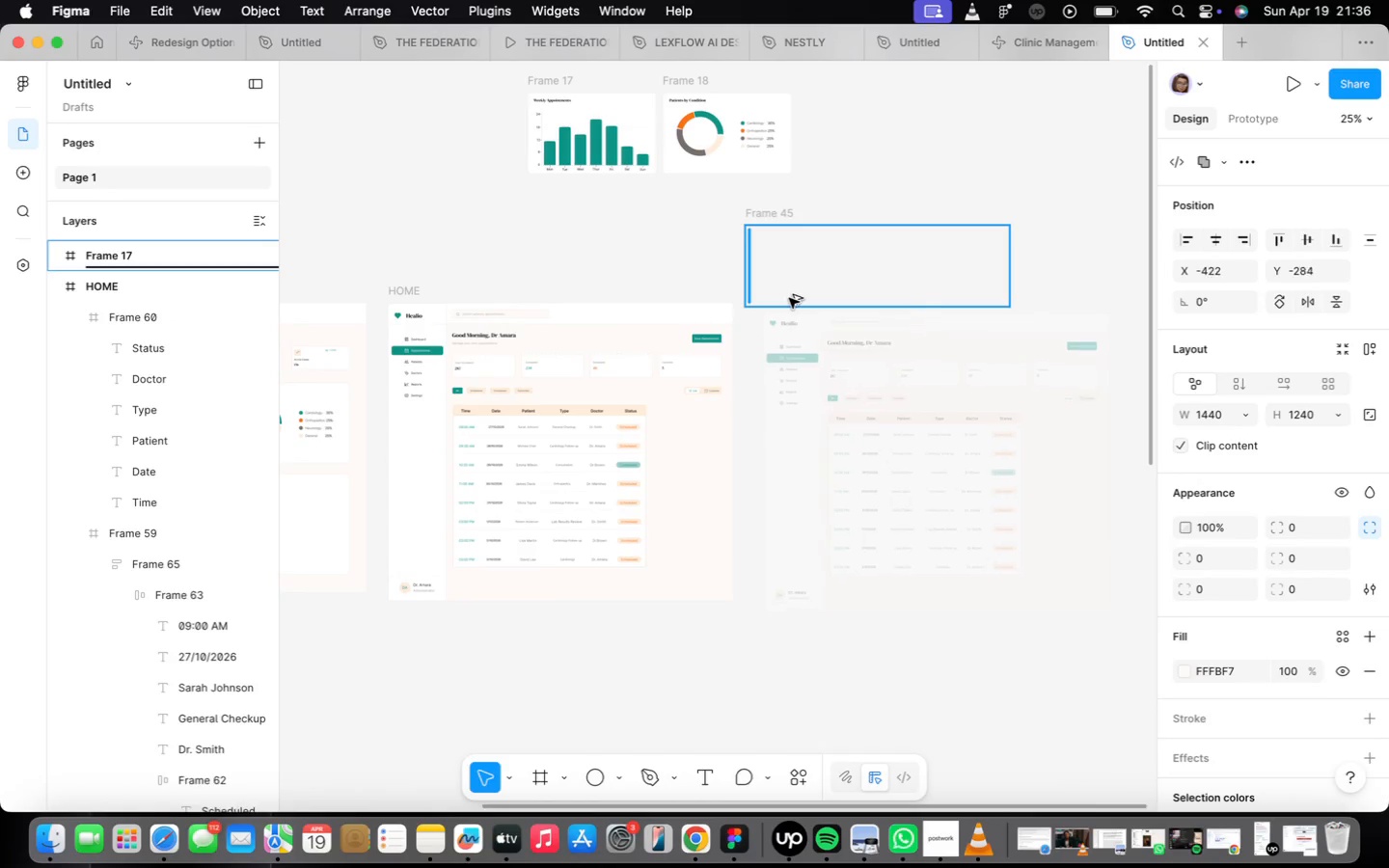 
left_click_drag(start_coordinate=[789, 298], to_coordinate=[796, 354])
 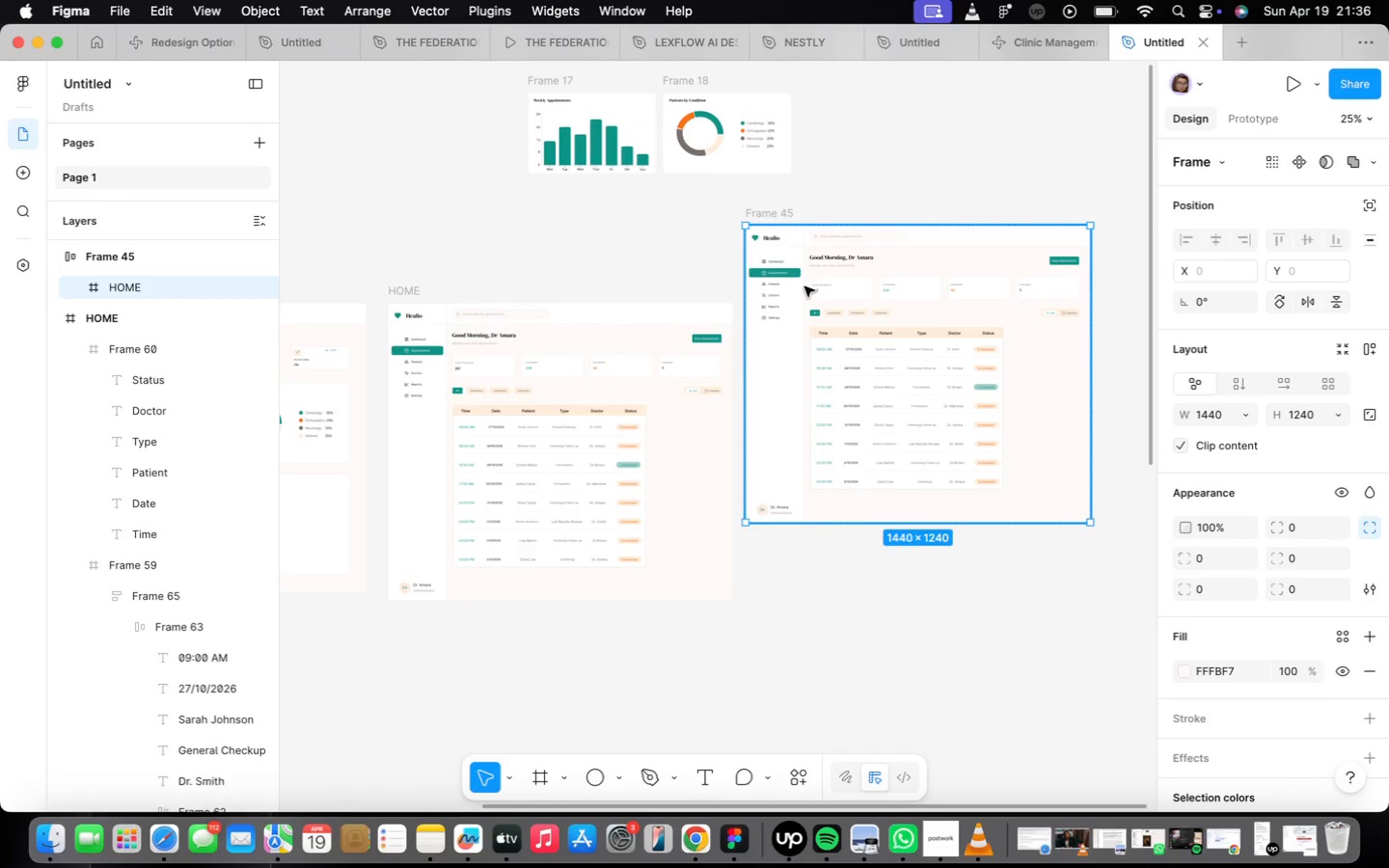 
hold_key(key=OptionLeft, duration=0.43)
 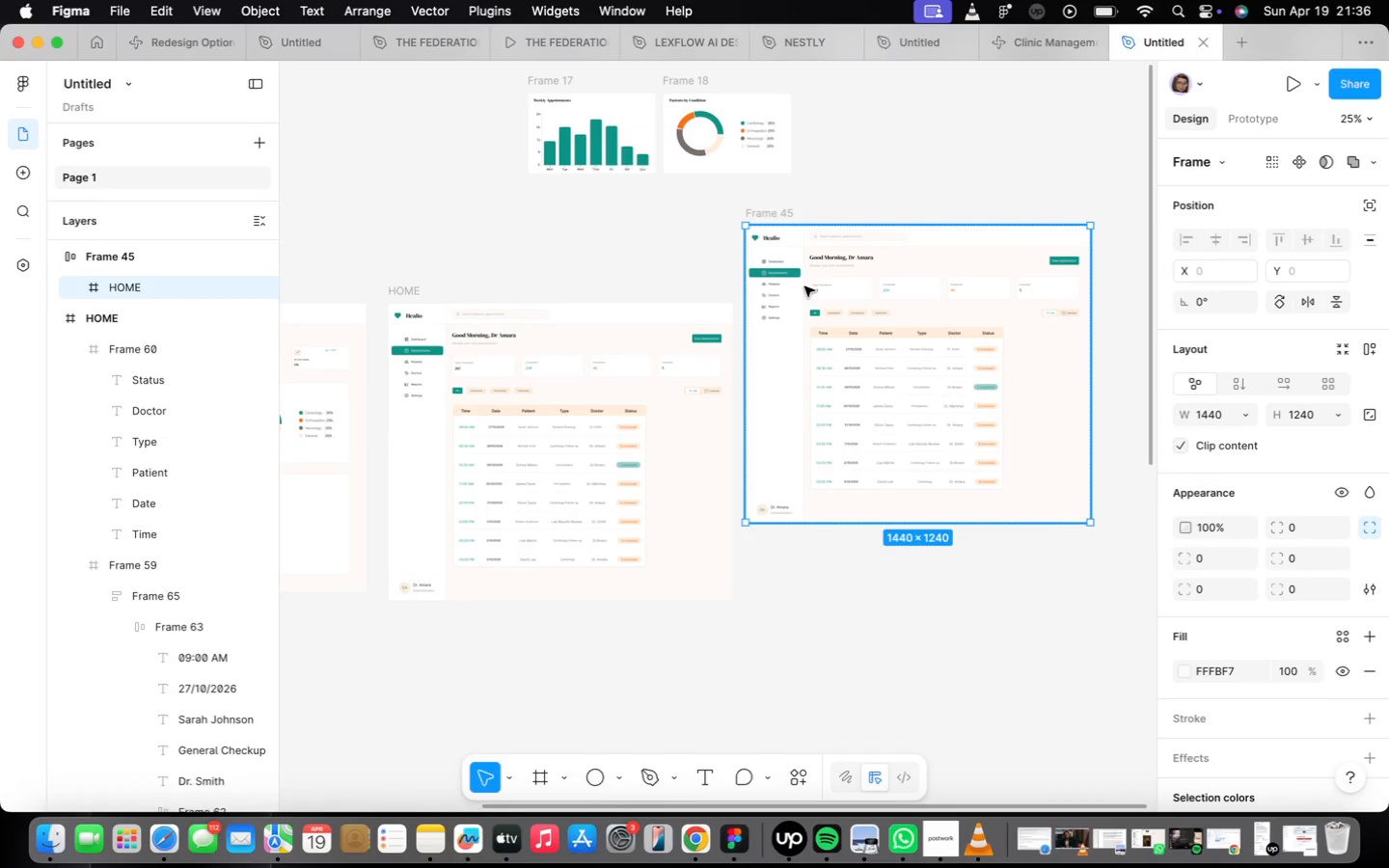 
key(Meta+CommandLeft)
 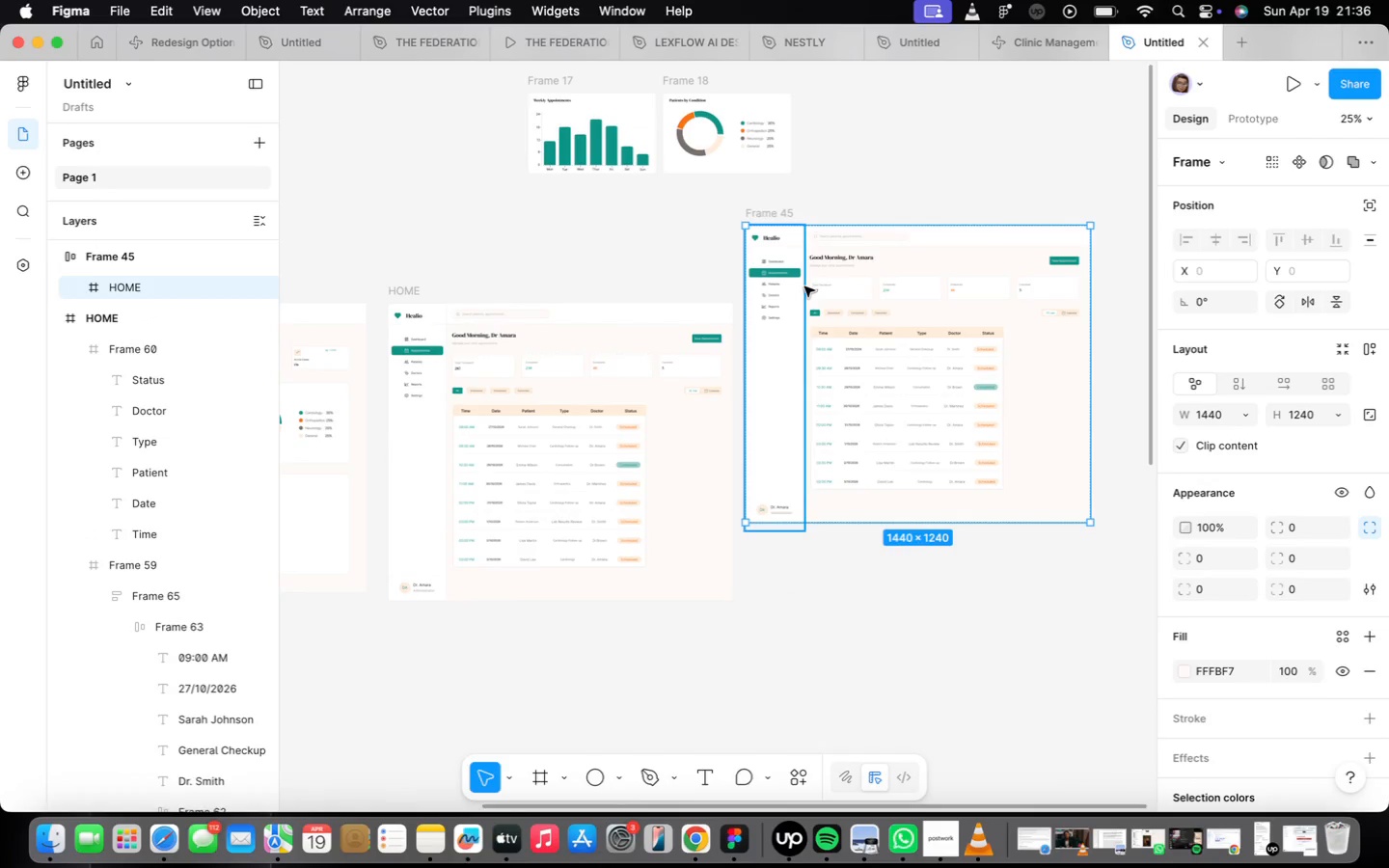 
key(Meta+Z)
 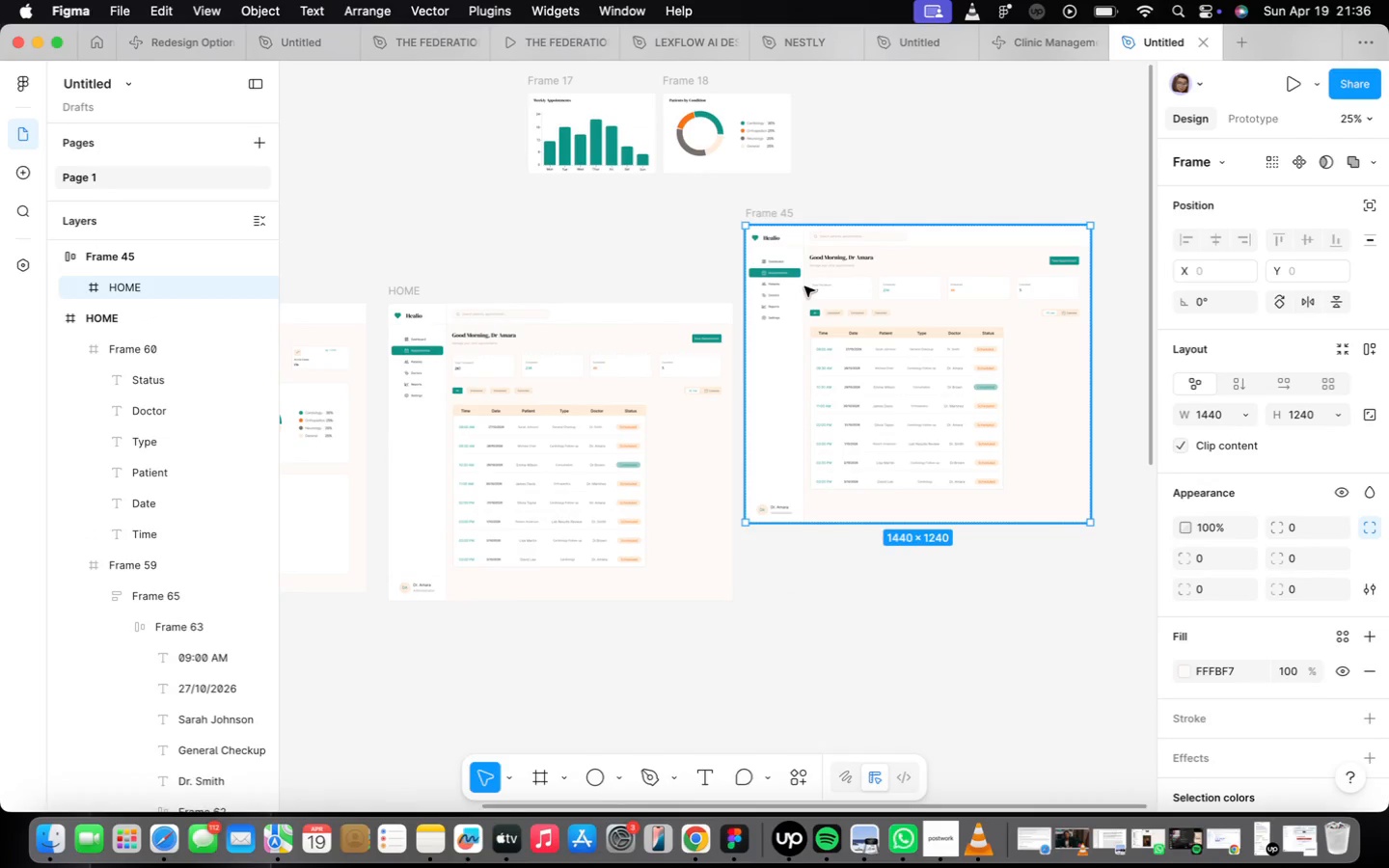 
key(Meta+CommandLeft)
 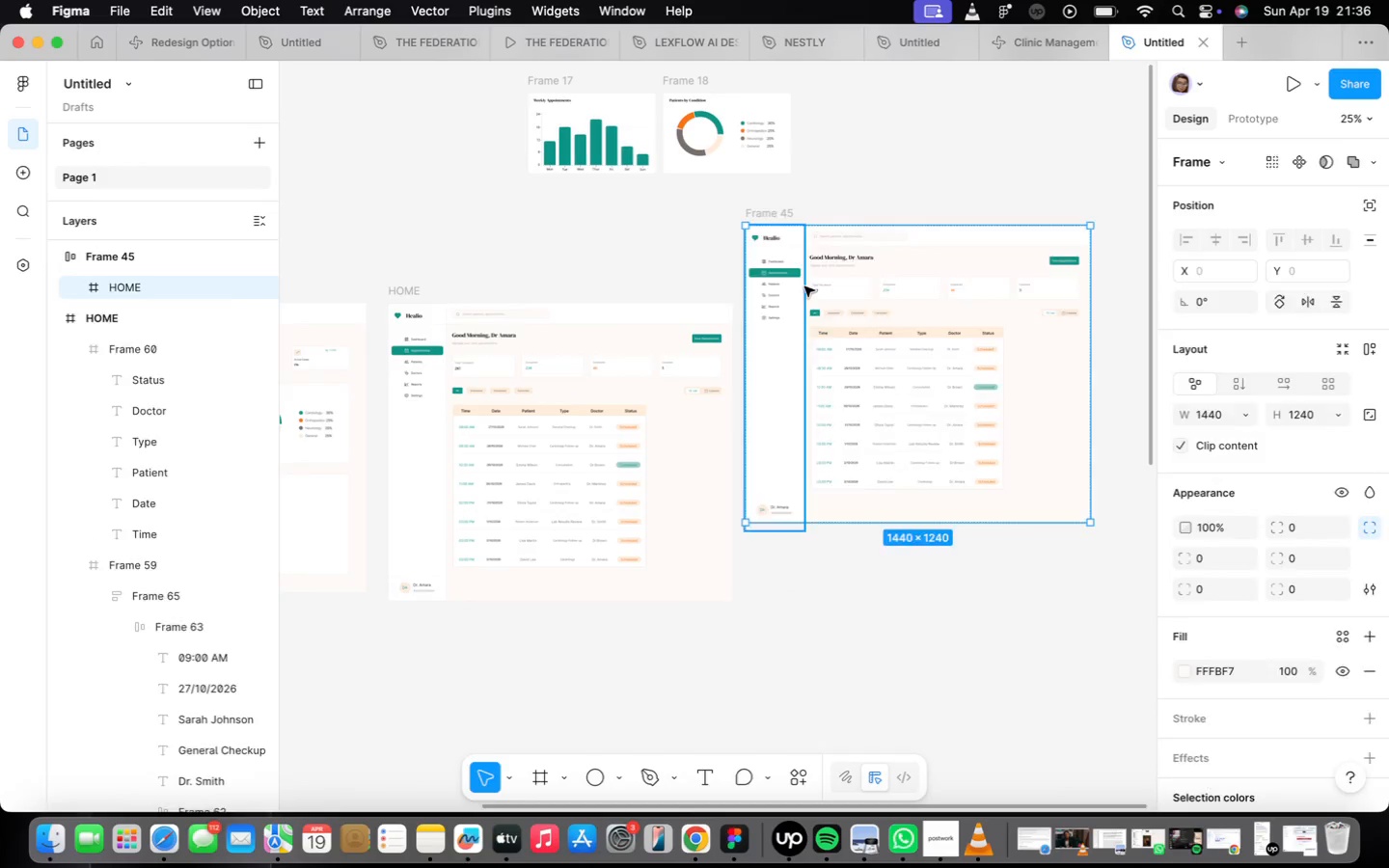 
key(Meta+Z)
 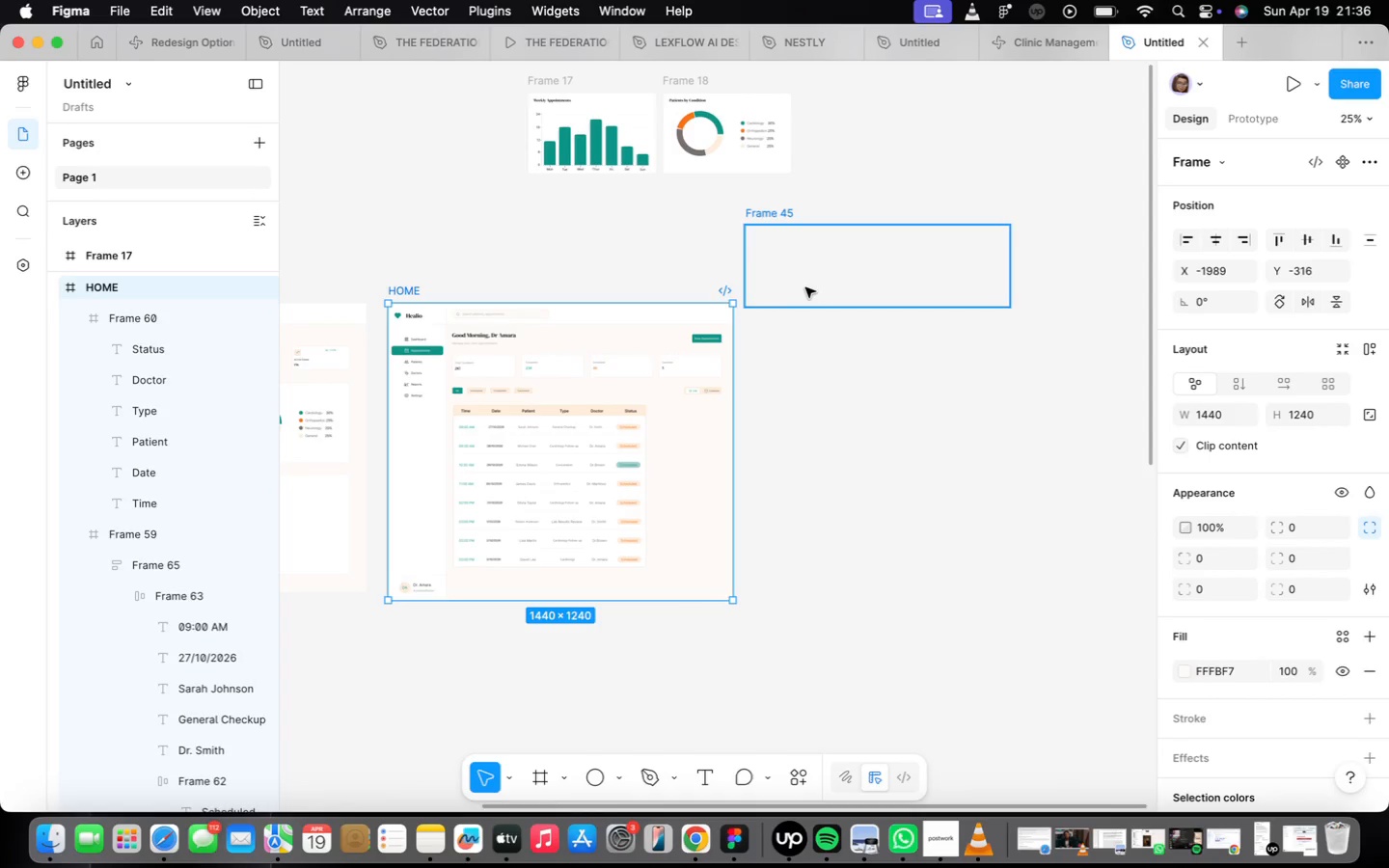 
left_click([825, 266])
 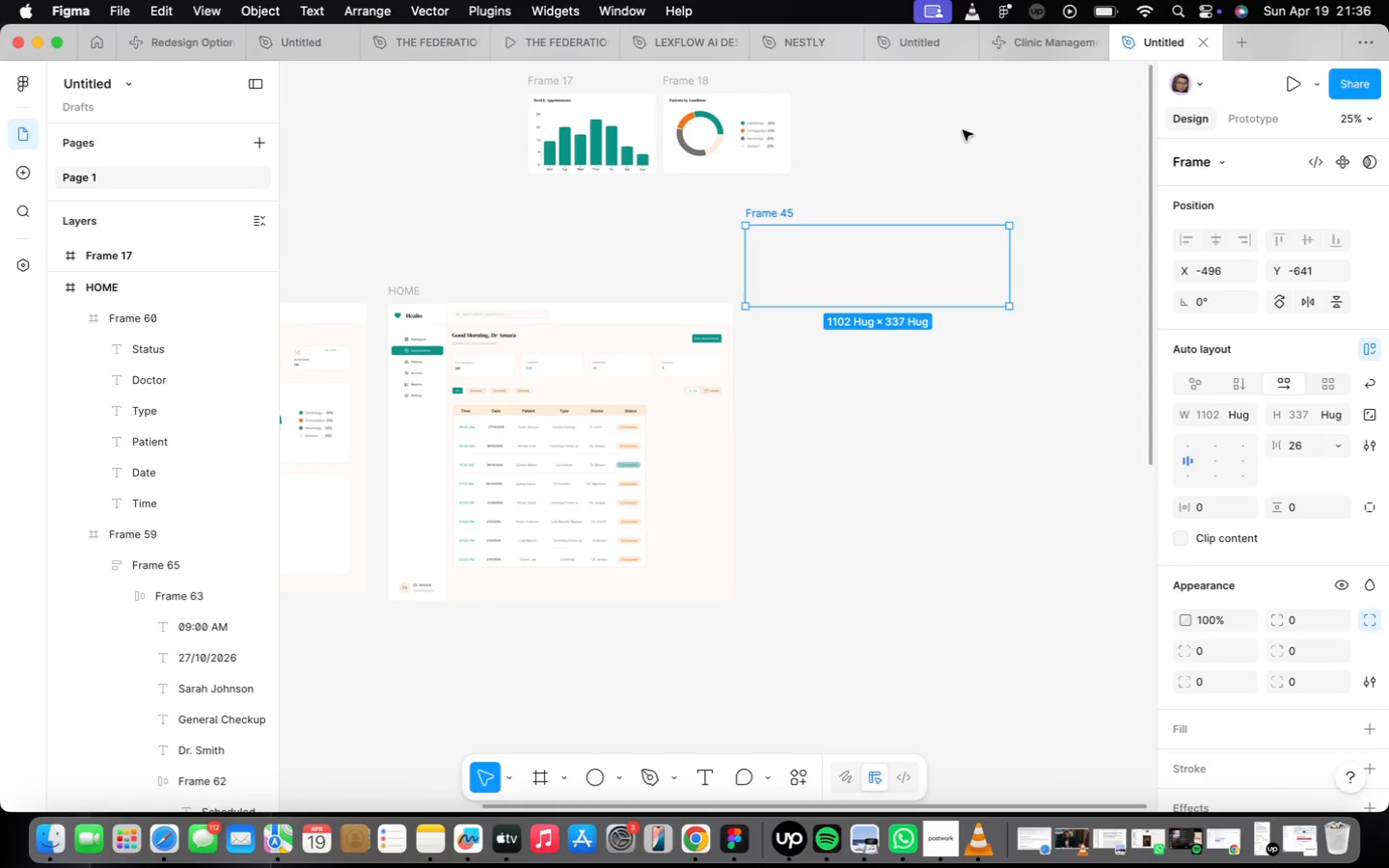 
left_click_drag(start_coordinate=[806, 245], to_coordinate=[903, 113])
 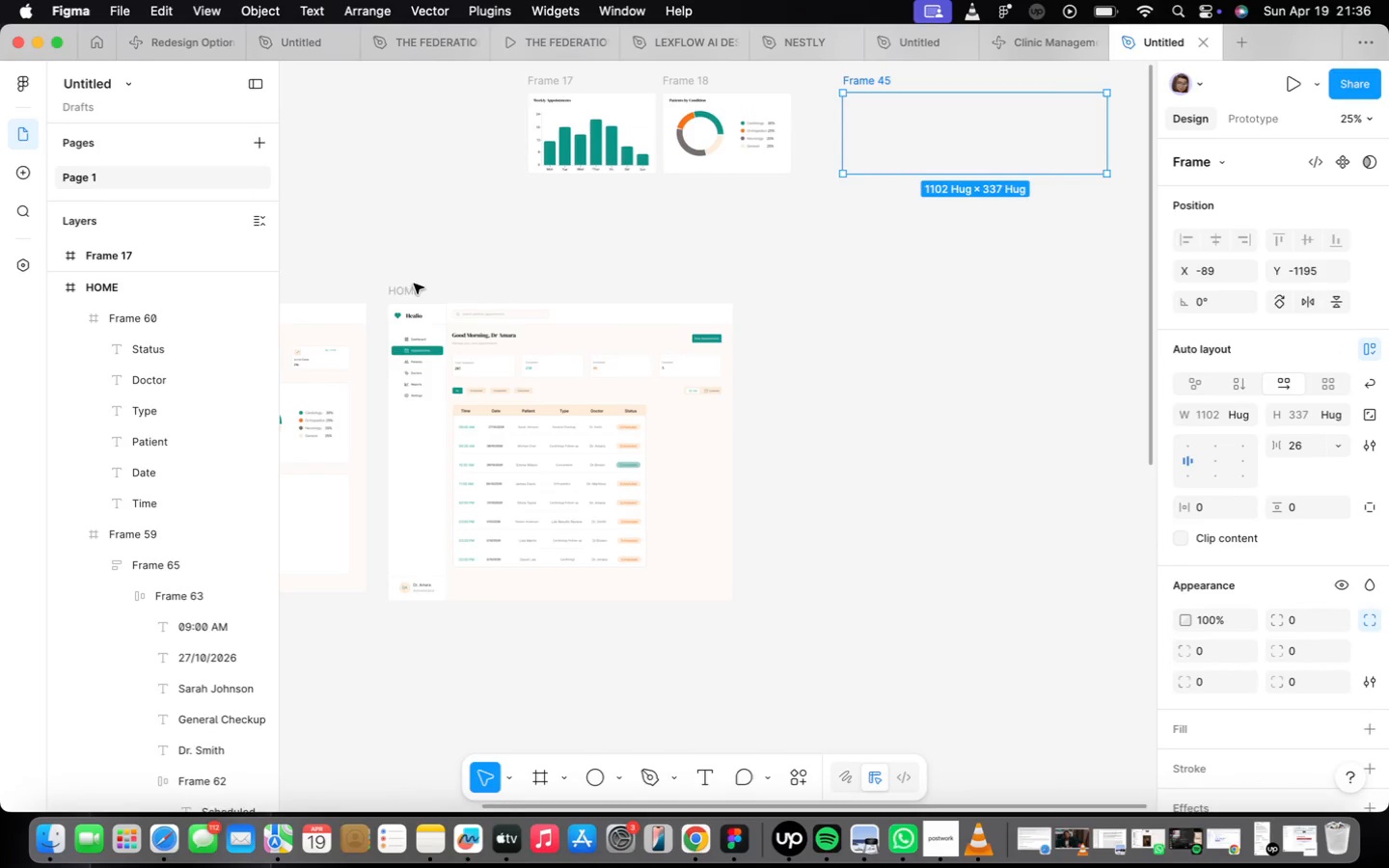 
left_click([422, 288])
 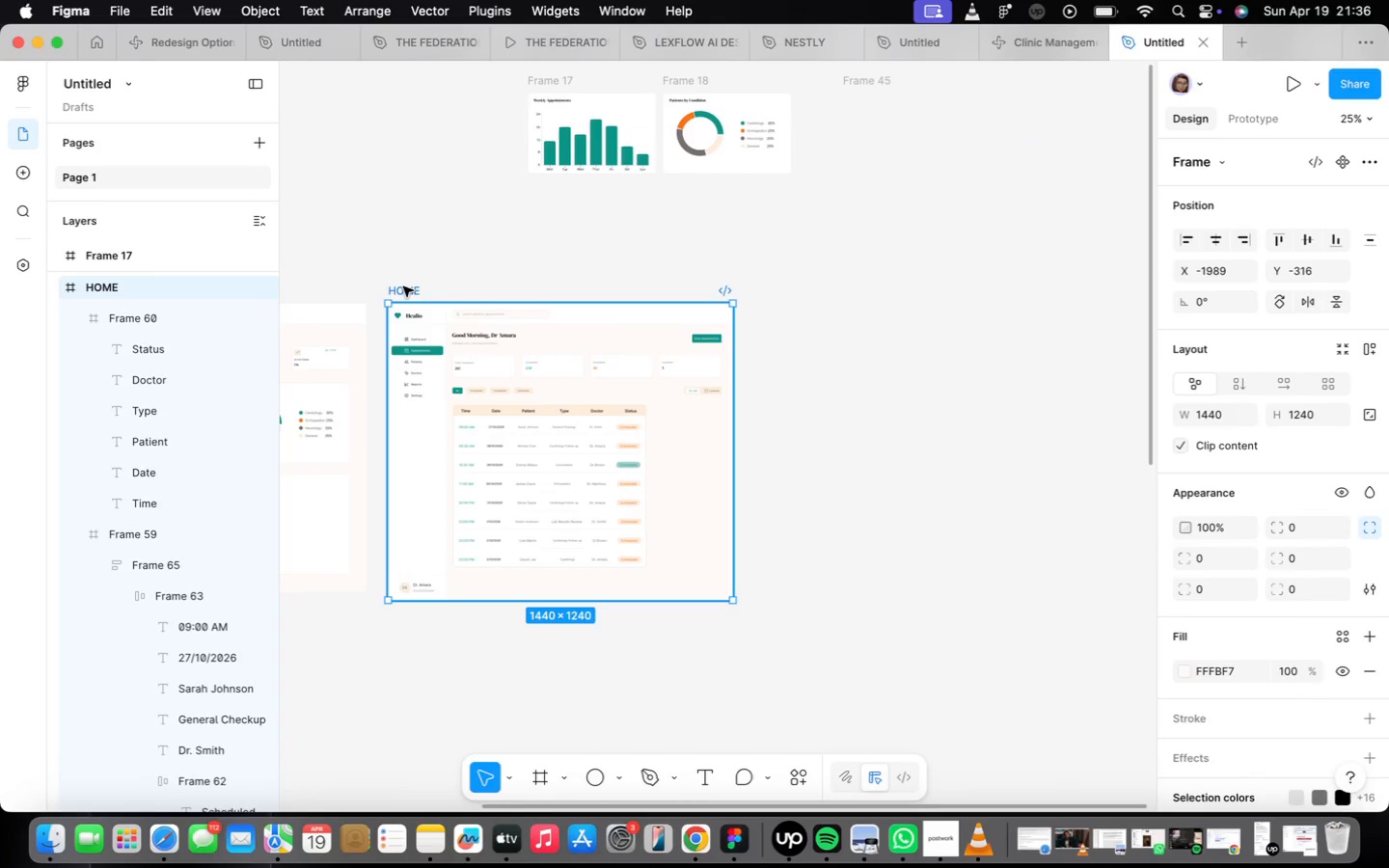 
hold_key(key=OptionLeft, duration=3.05)
left_click_drag(start_coordinate=[403, 286], to_coordinate=[767, 289])
 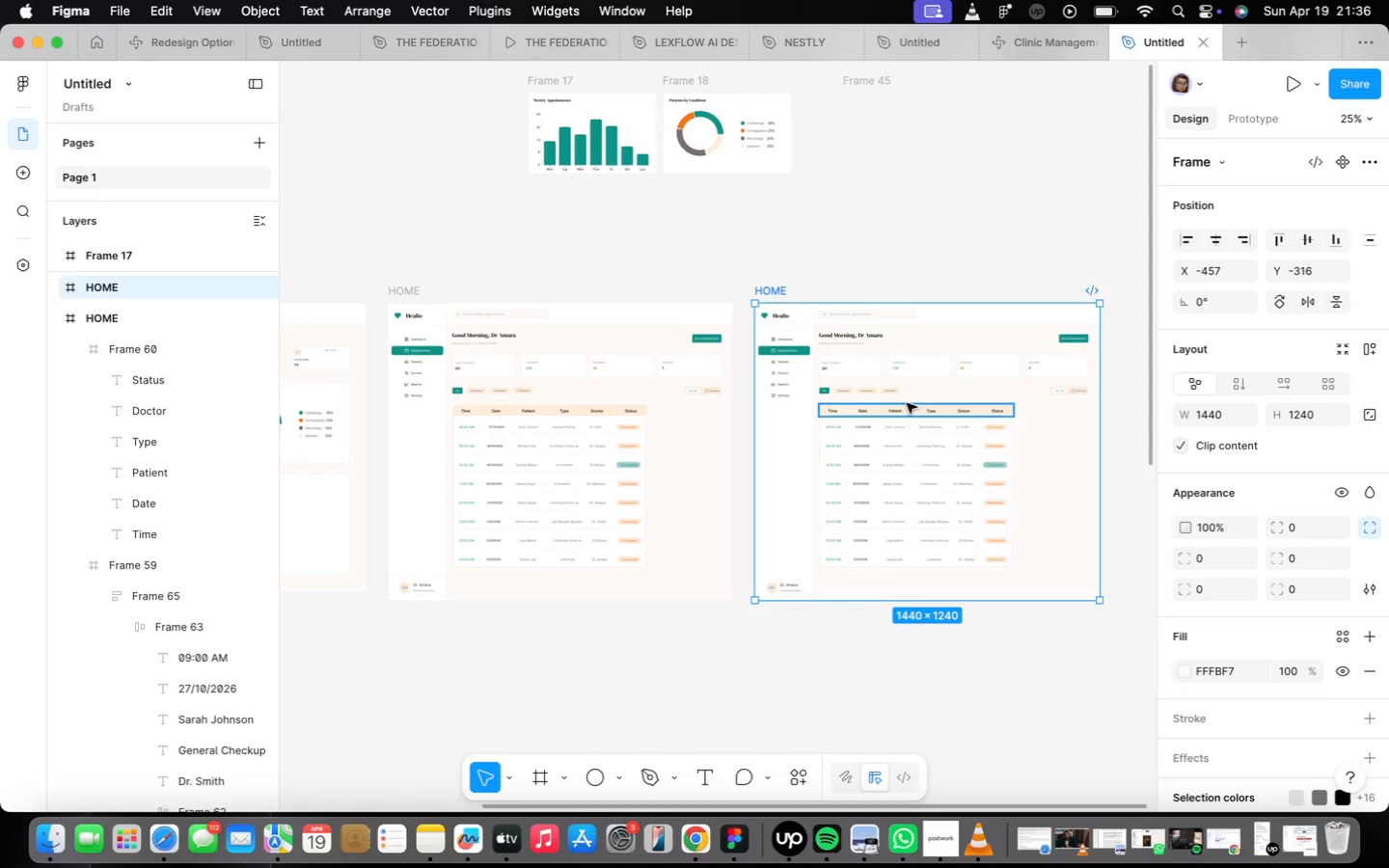 
scroll: coordinate [914, 371], scroll_direction: up, amount: 9.0
 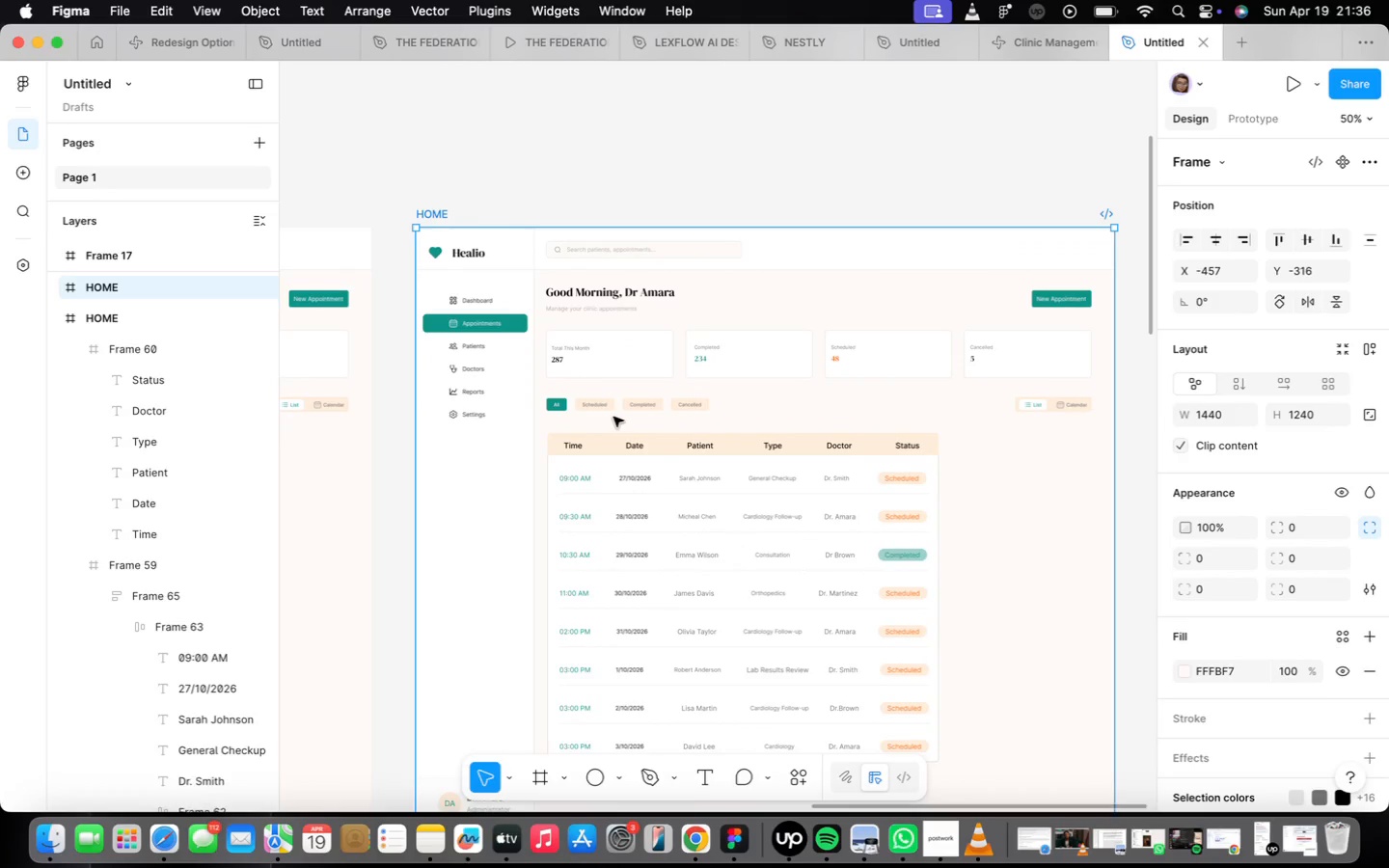 
left_click([580, 406])
 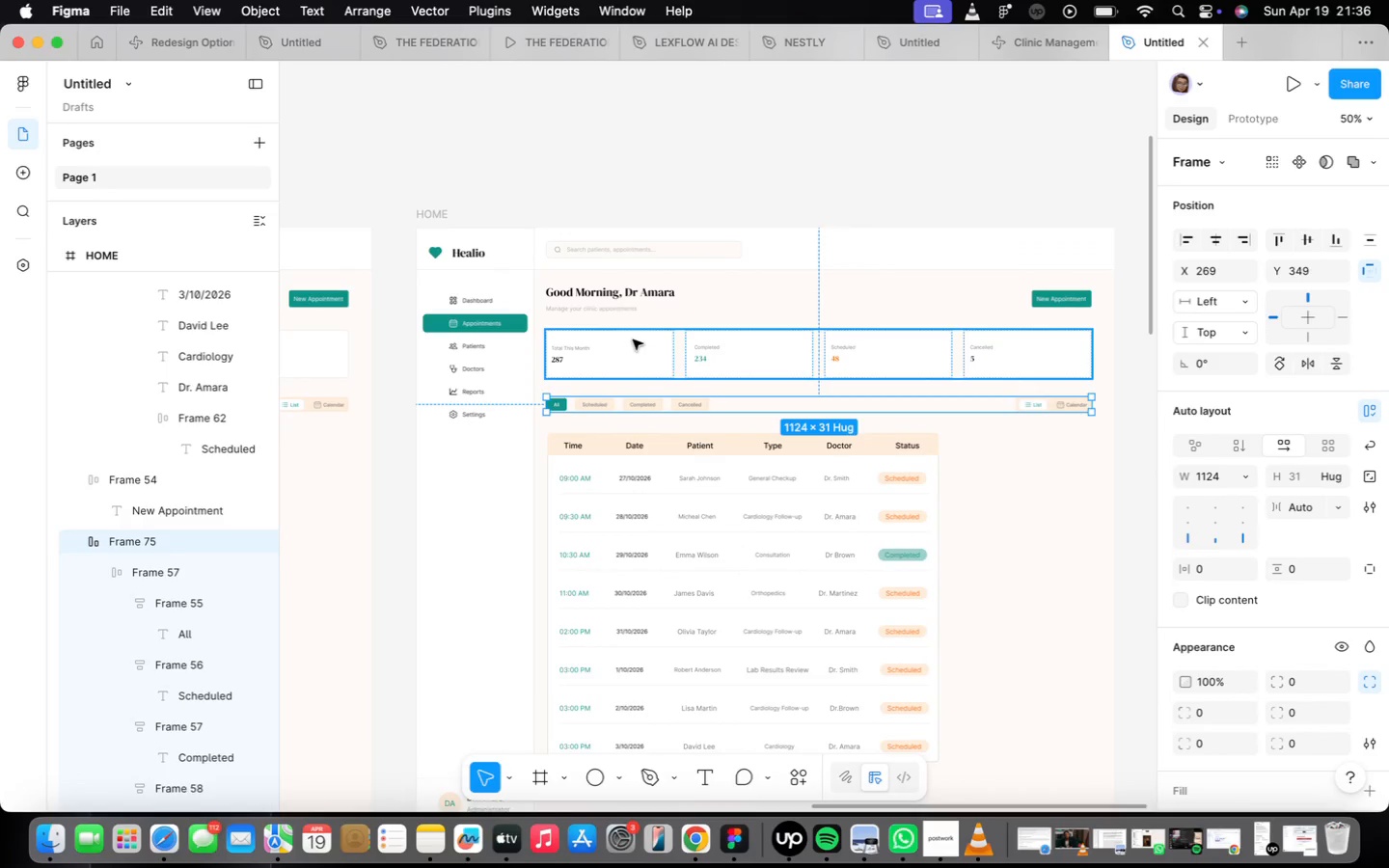 
double_click([633, 339])
 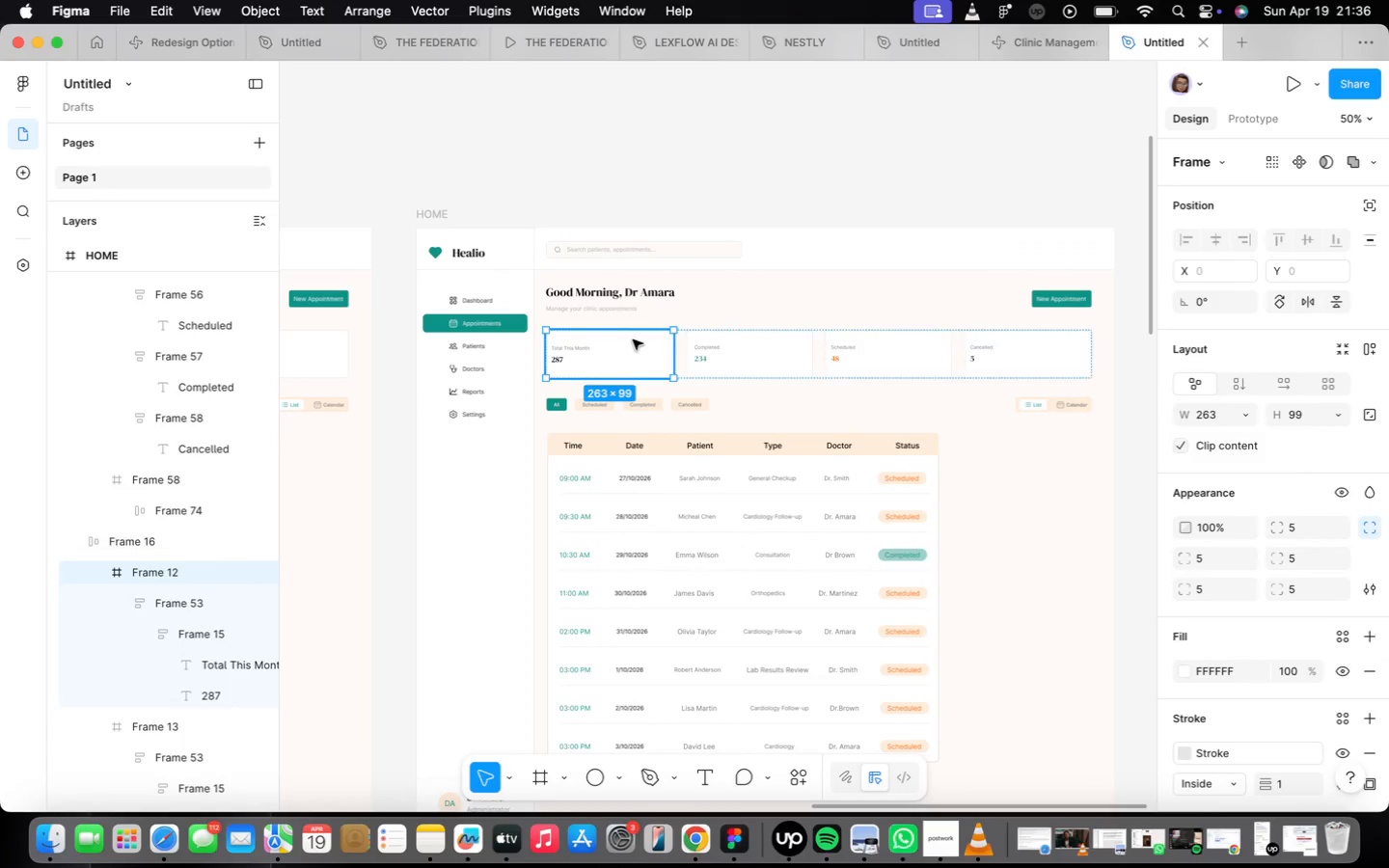 
triple_click([633, 339])
 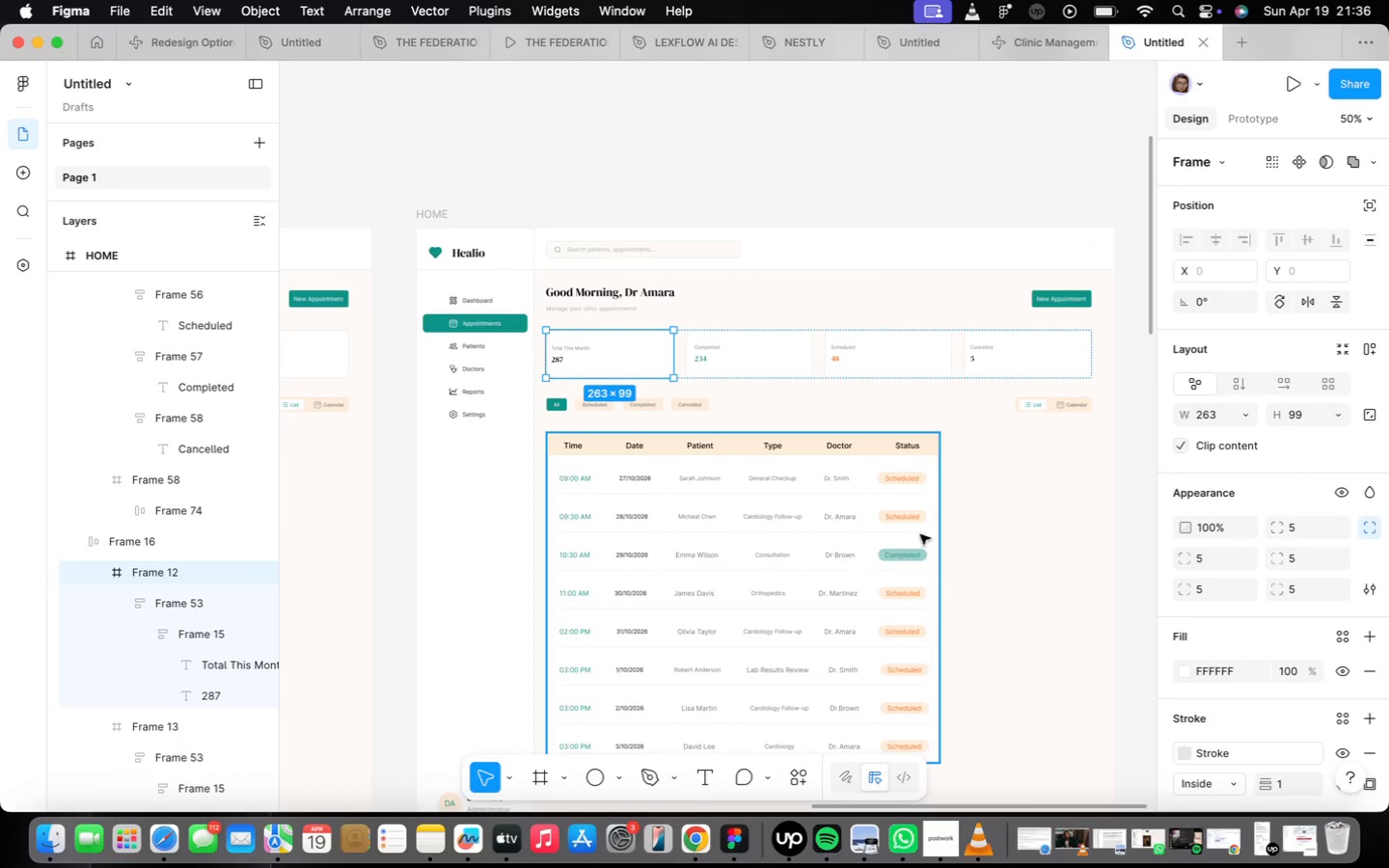 
wait(6.62)
 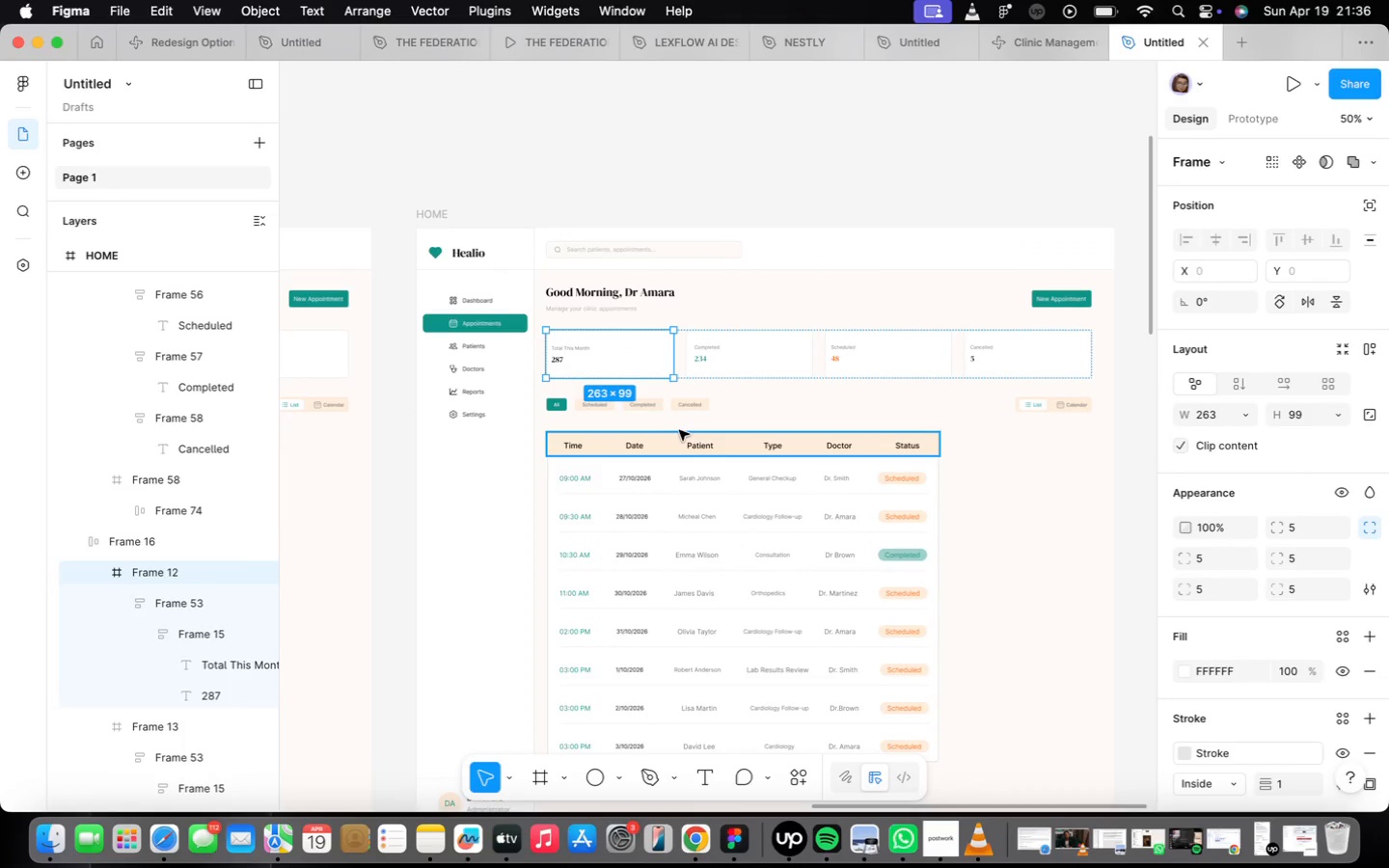 
scroll: coordinate [571, 345], scroll_direction: down, amount: 4.0
 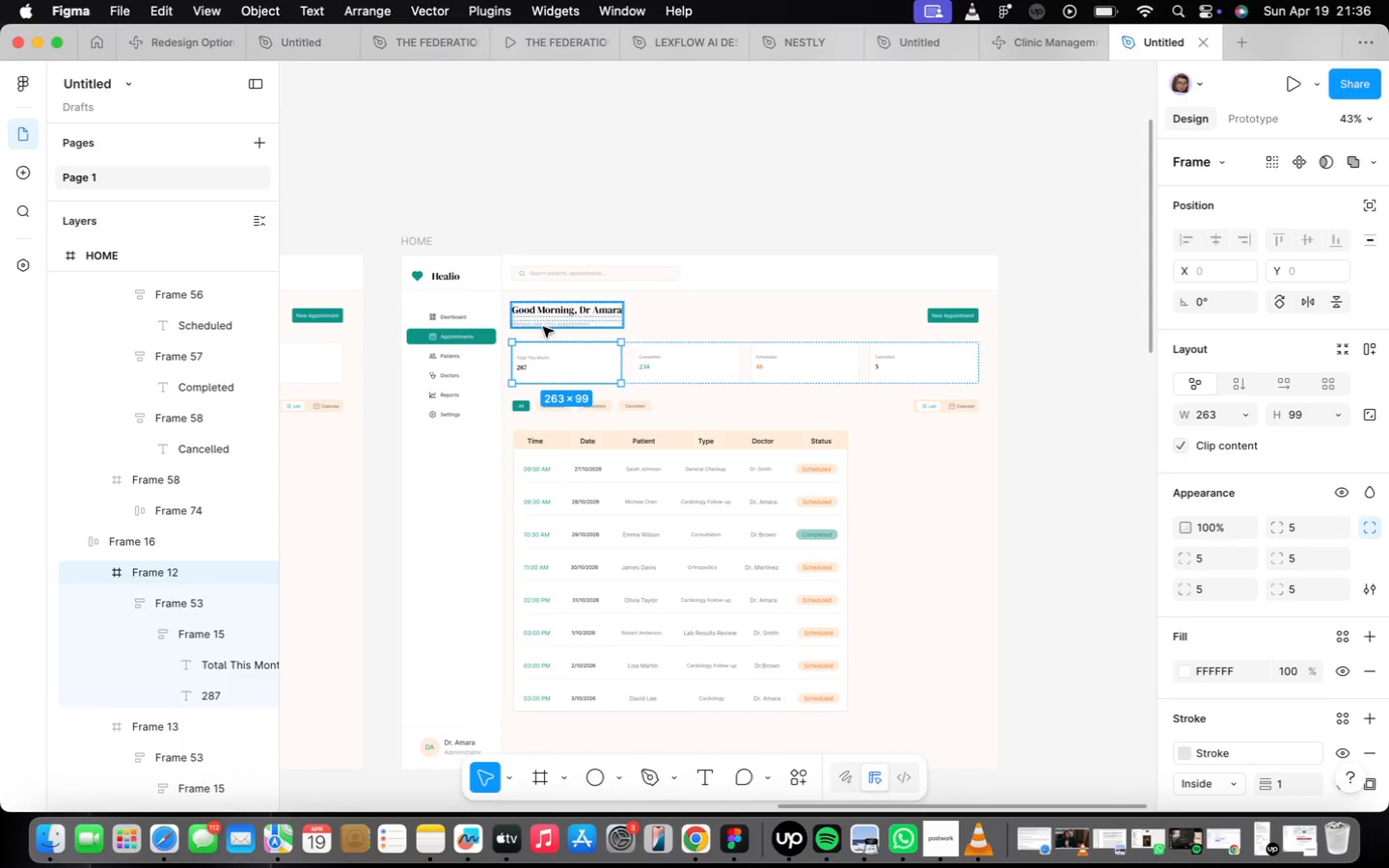 
scroll: coordinate [551, 341], scroll_direction: up, amount: 9.0
 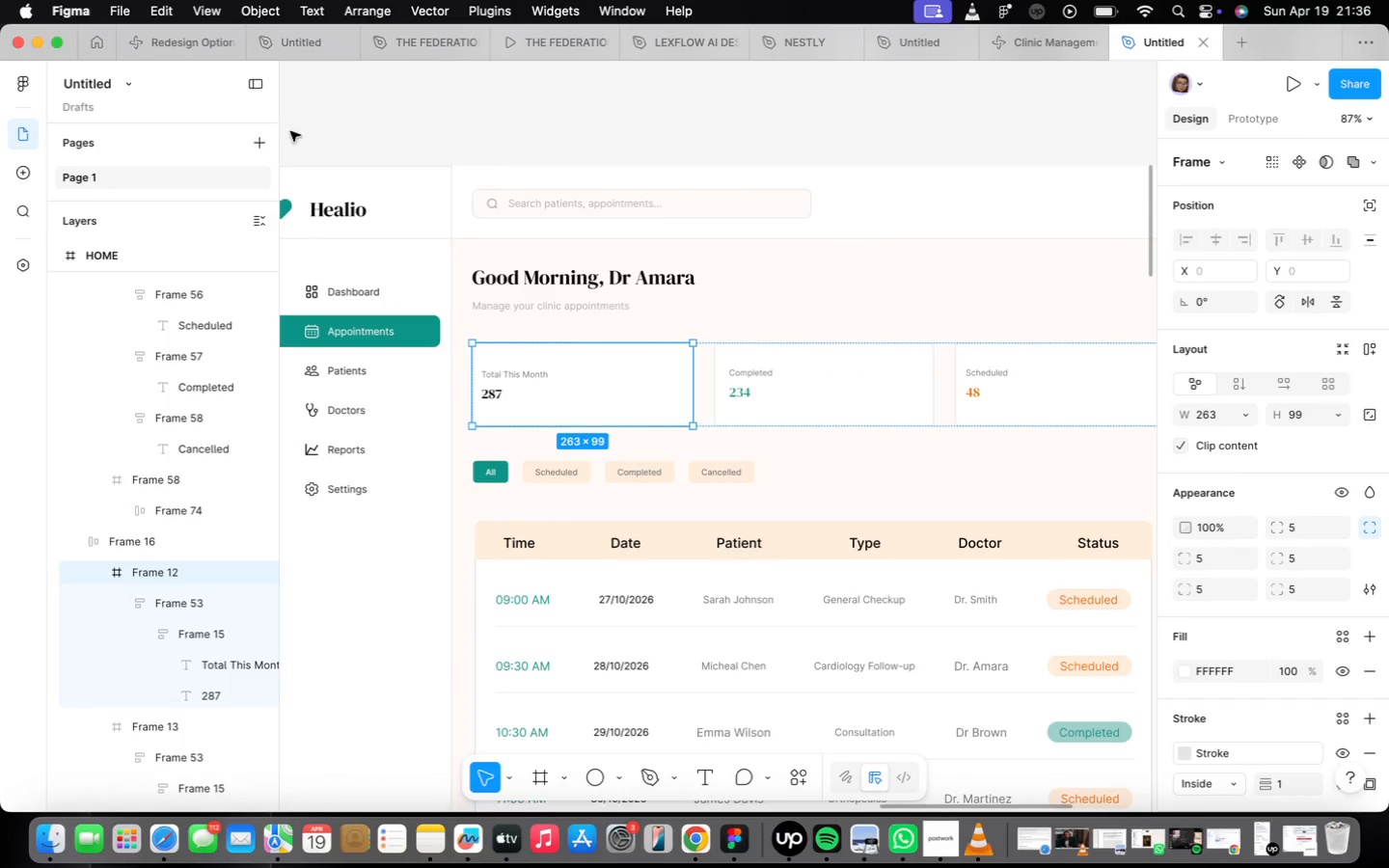 
double_click([571, 269])
 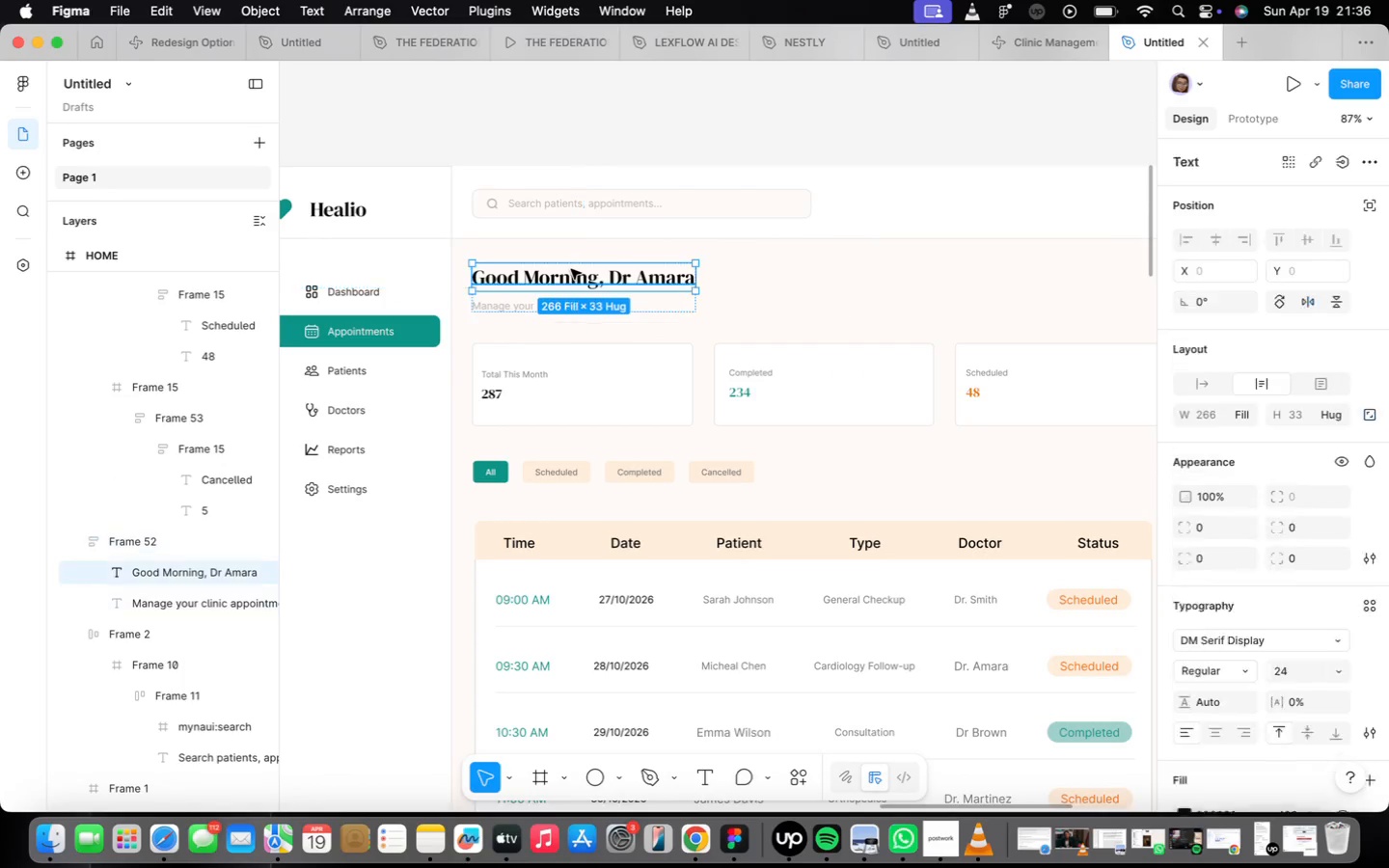 
triple_click([571, 269])
 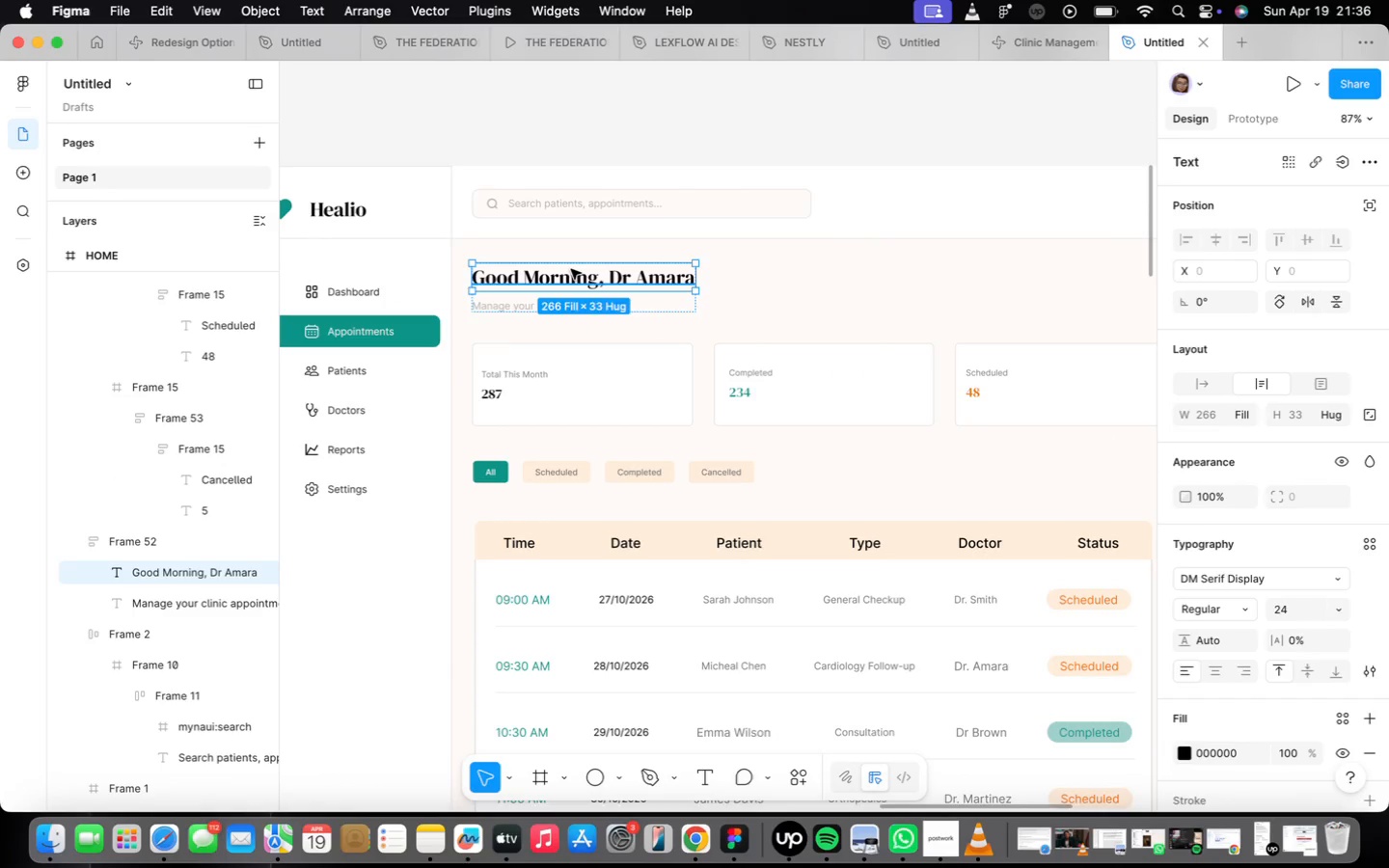 
triple_click([571, 269])
 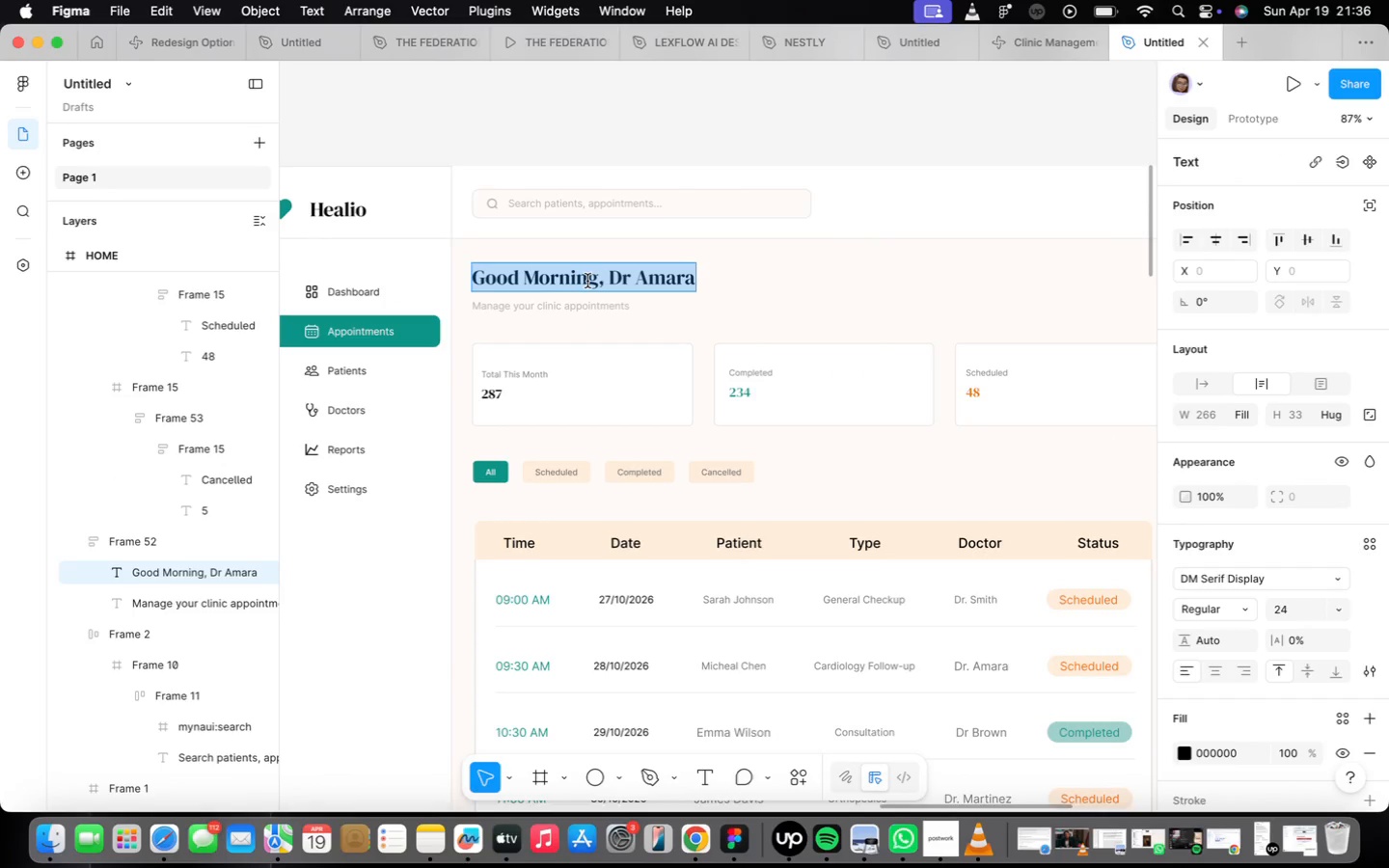 
type(Patient Directory)
 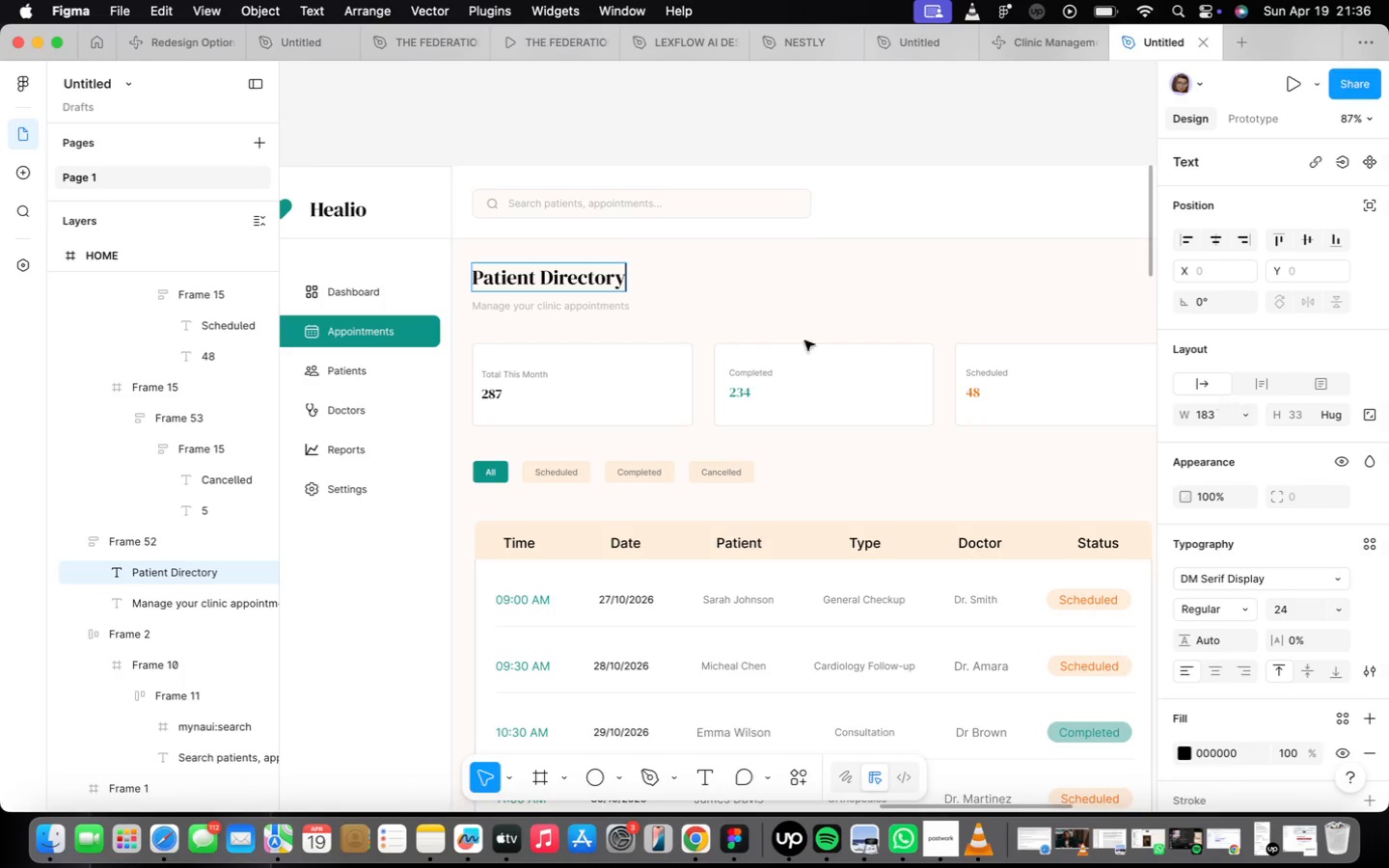 
double_click([624, 312])
 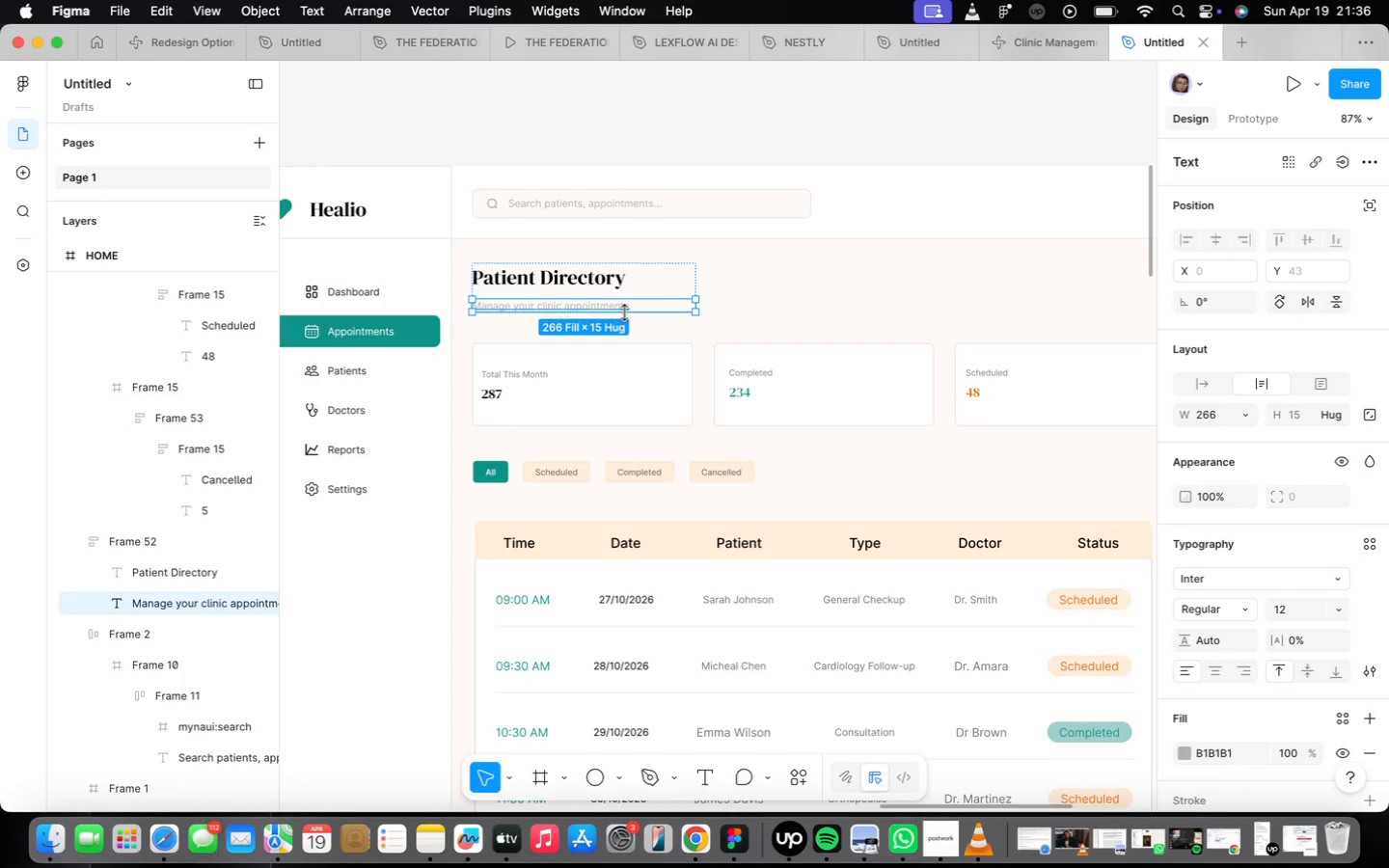 
triple_click([624, 312])
 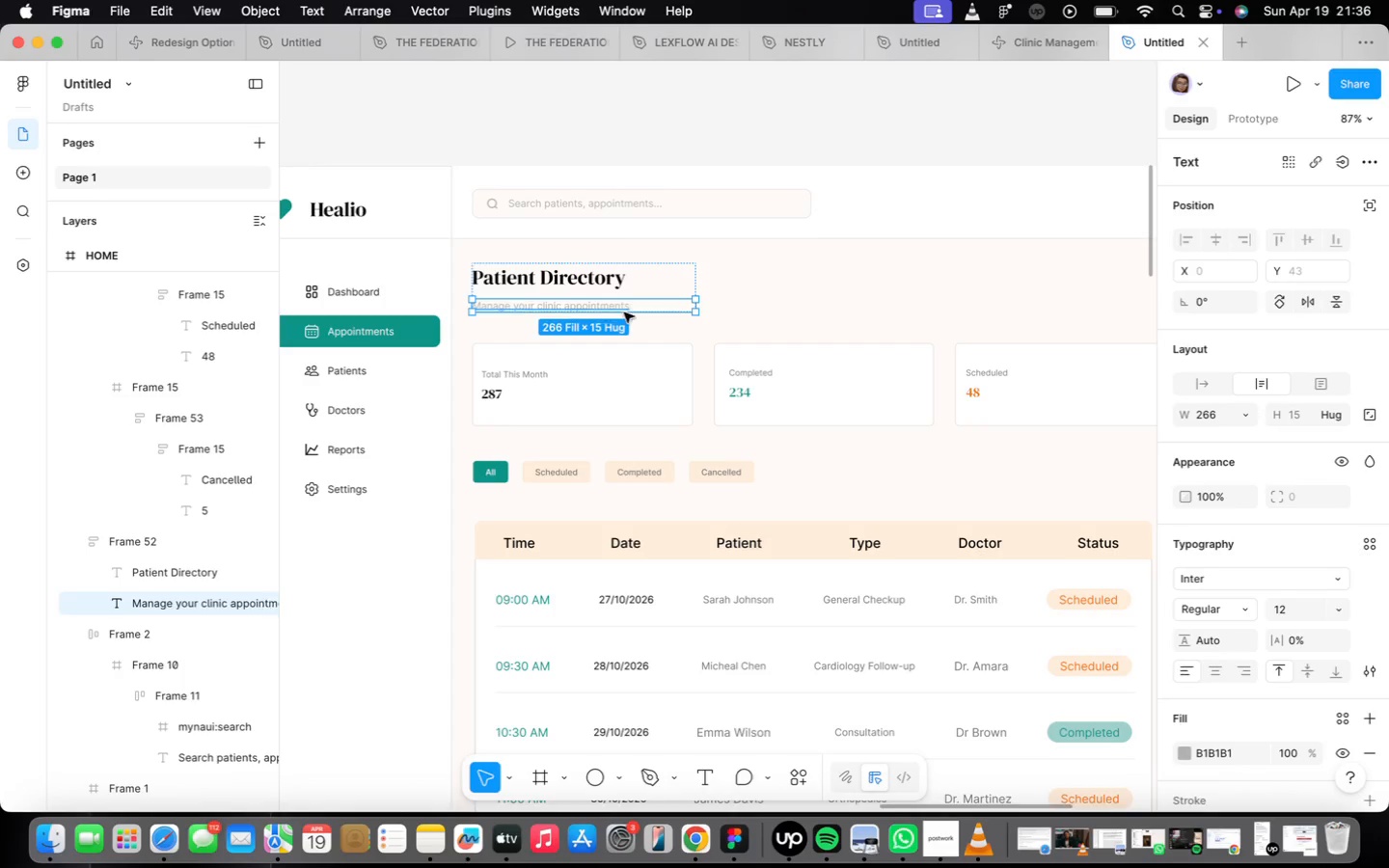 
triple_click([624, 312])
 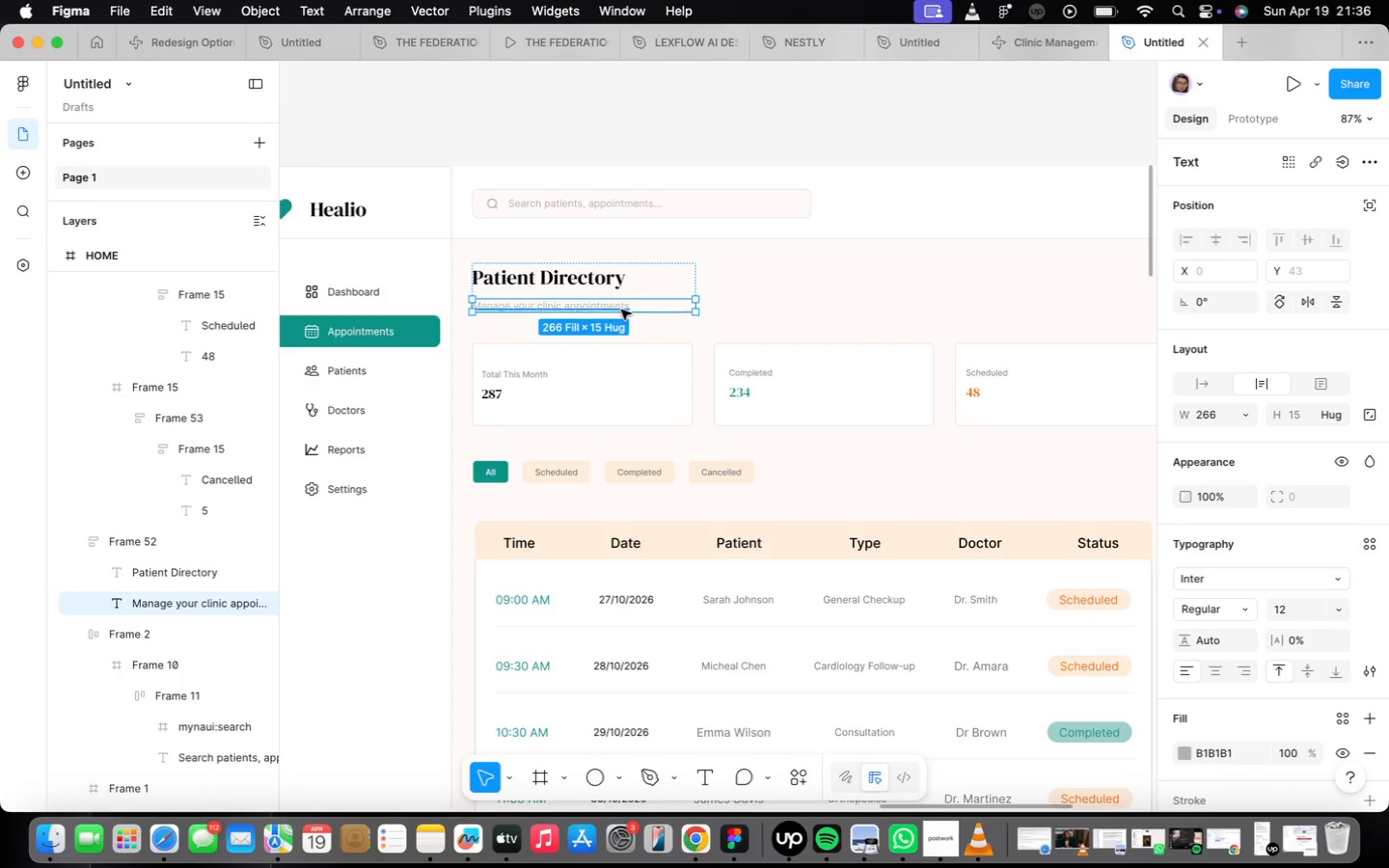 
triple_click([621, 310])
 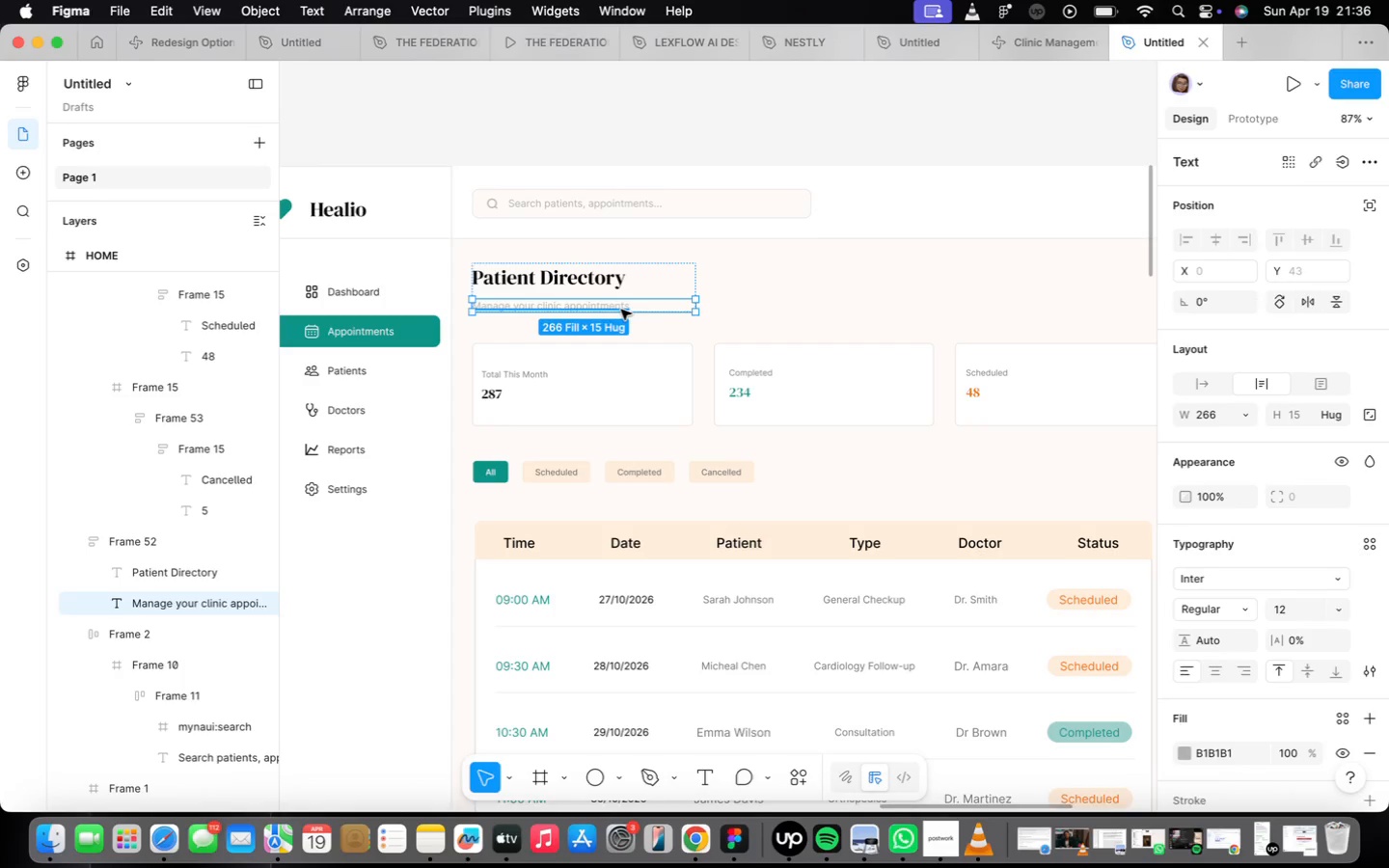 
triple_click([621, 310])
 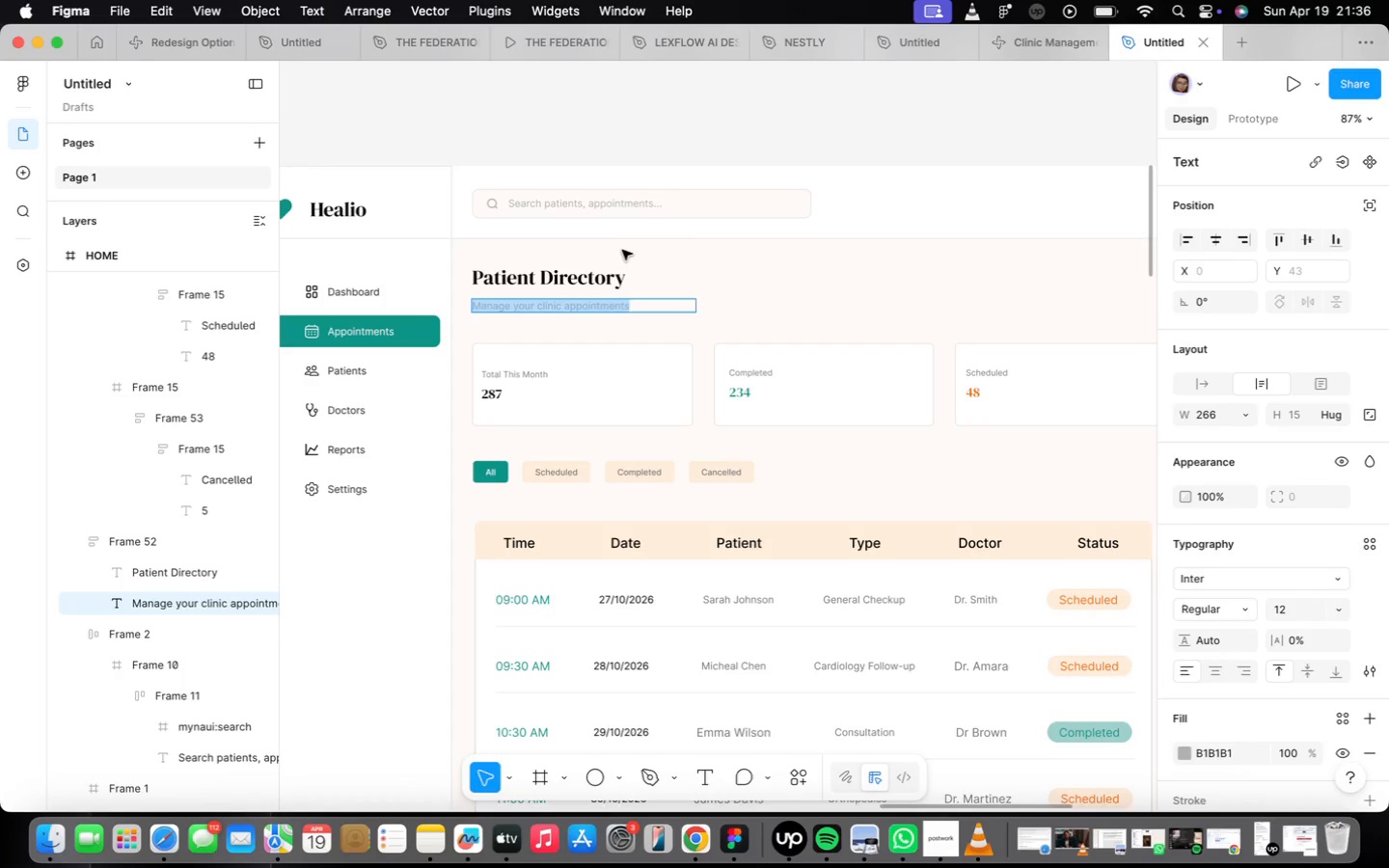 
key(CapsLock)
 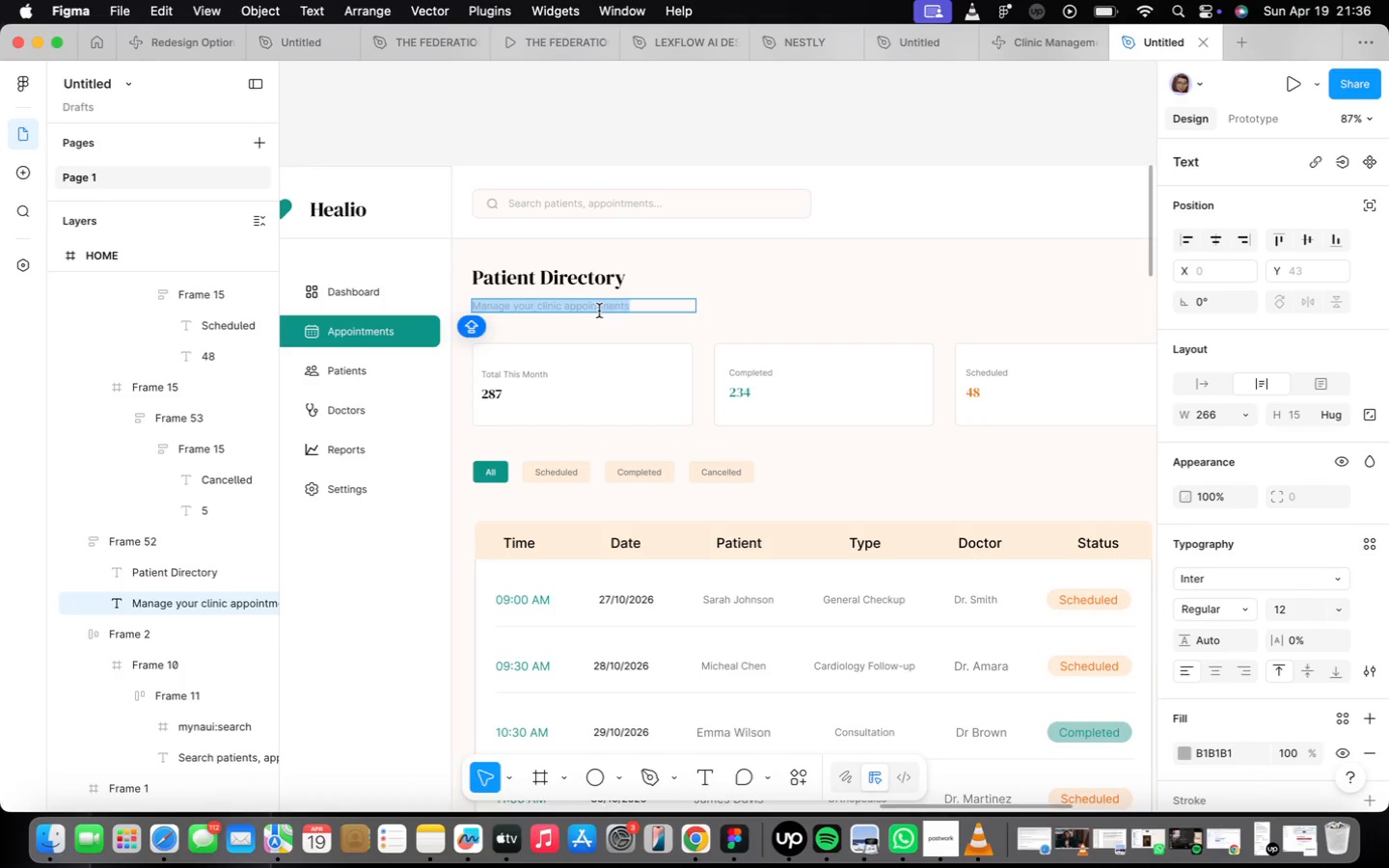 
wait(5.83)
 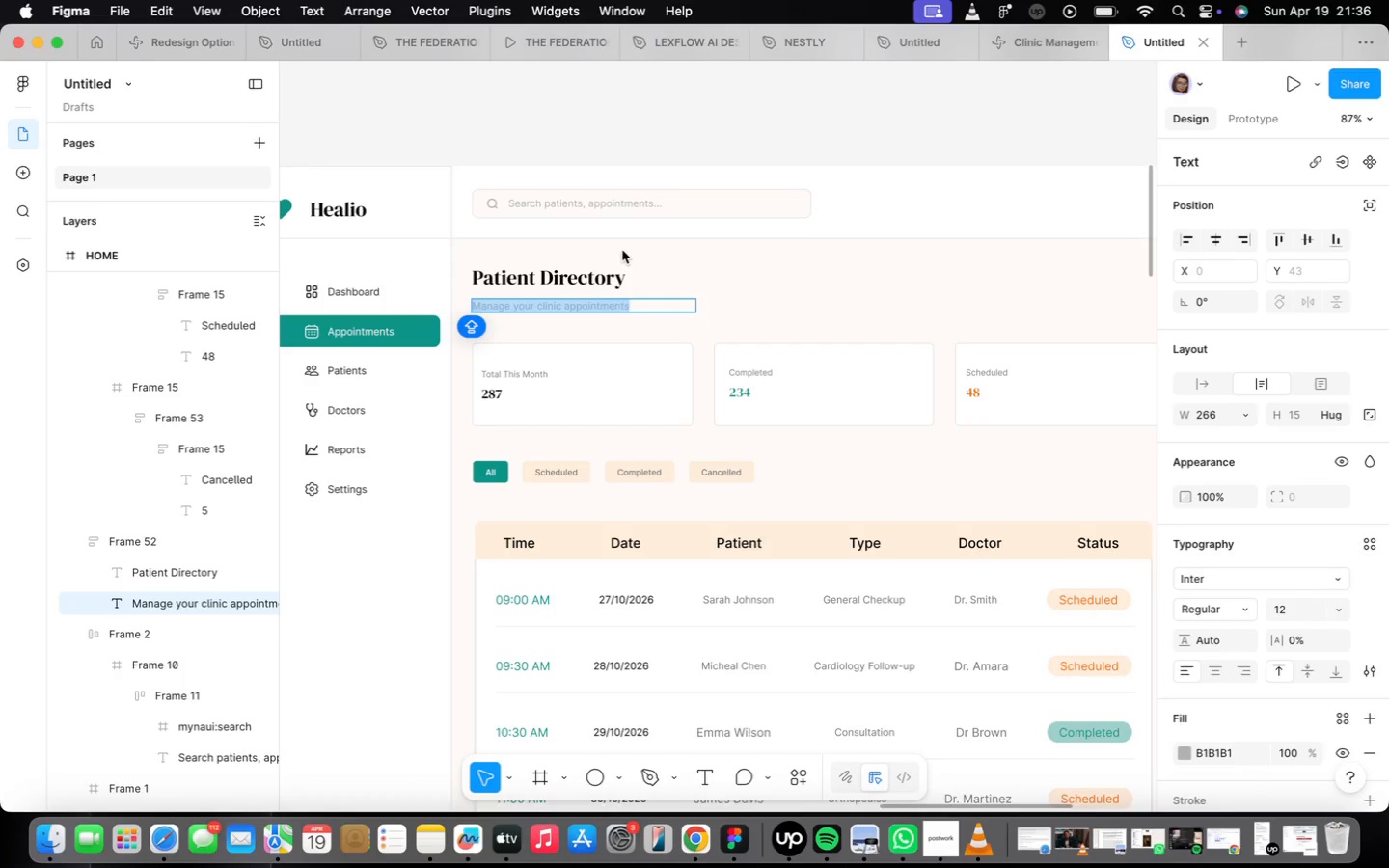 
left_click_drag(start_coordinate=[681, 315], to_coordinate=[592, 309])
 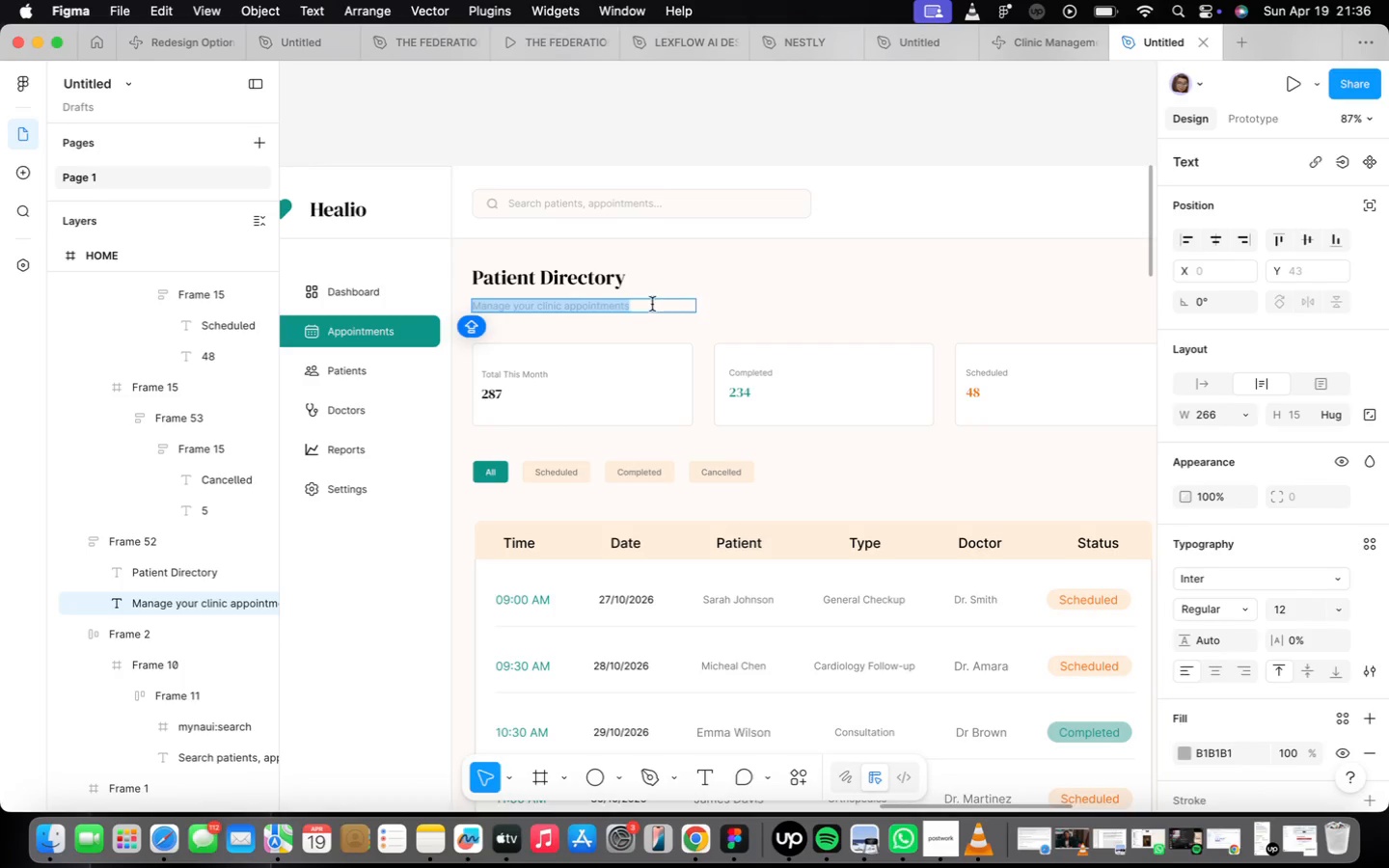 
left_click_drag(start_coordinate=[652, 304], to_coordinate=[514, 308])
 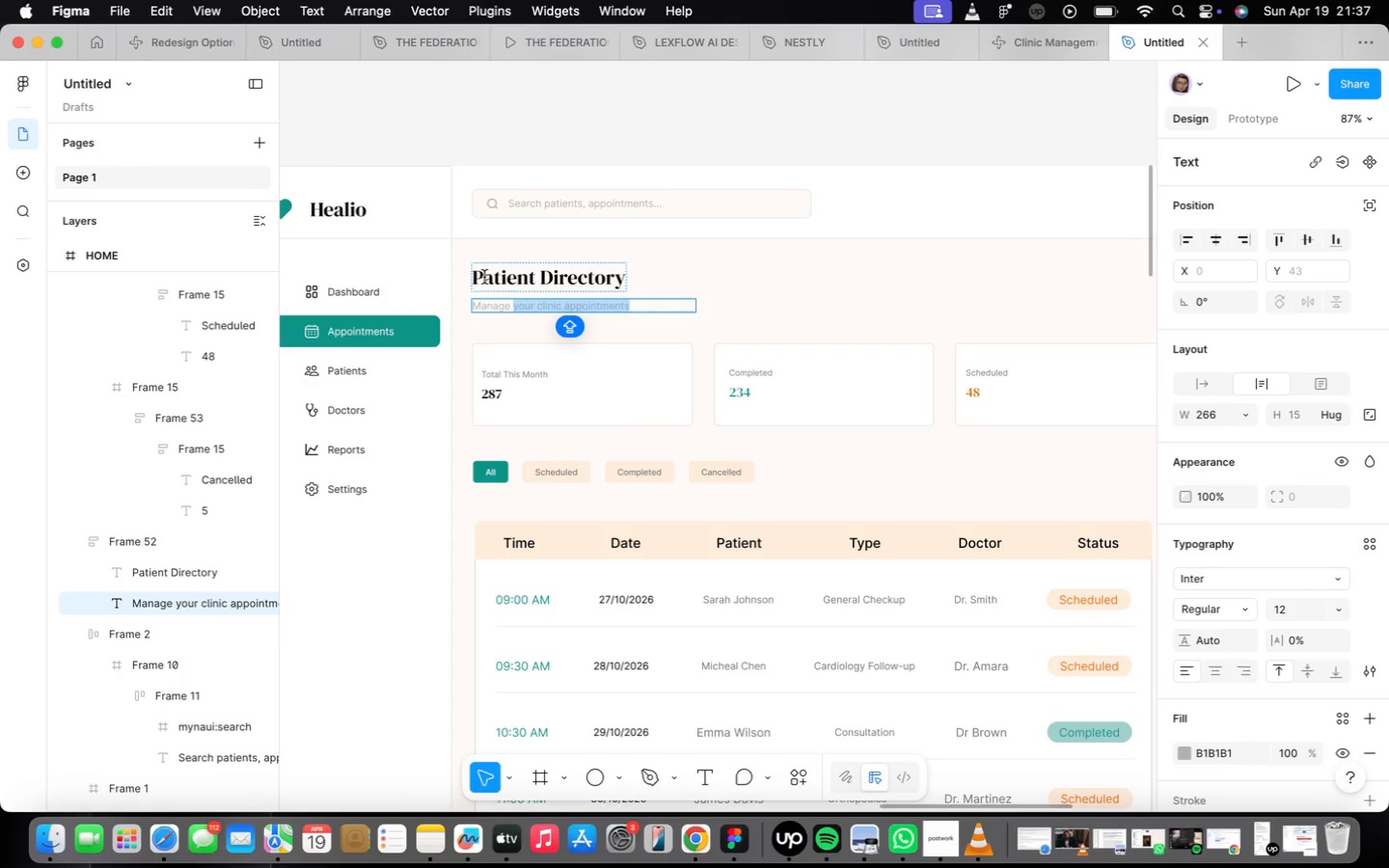 
type(patient recot)
key(Backspace)
type(rds and medical histories)
 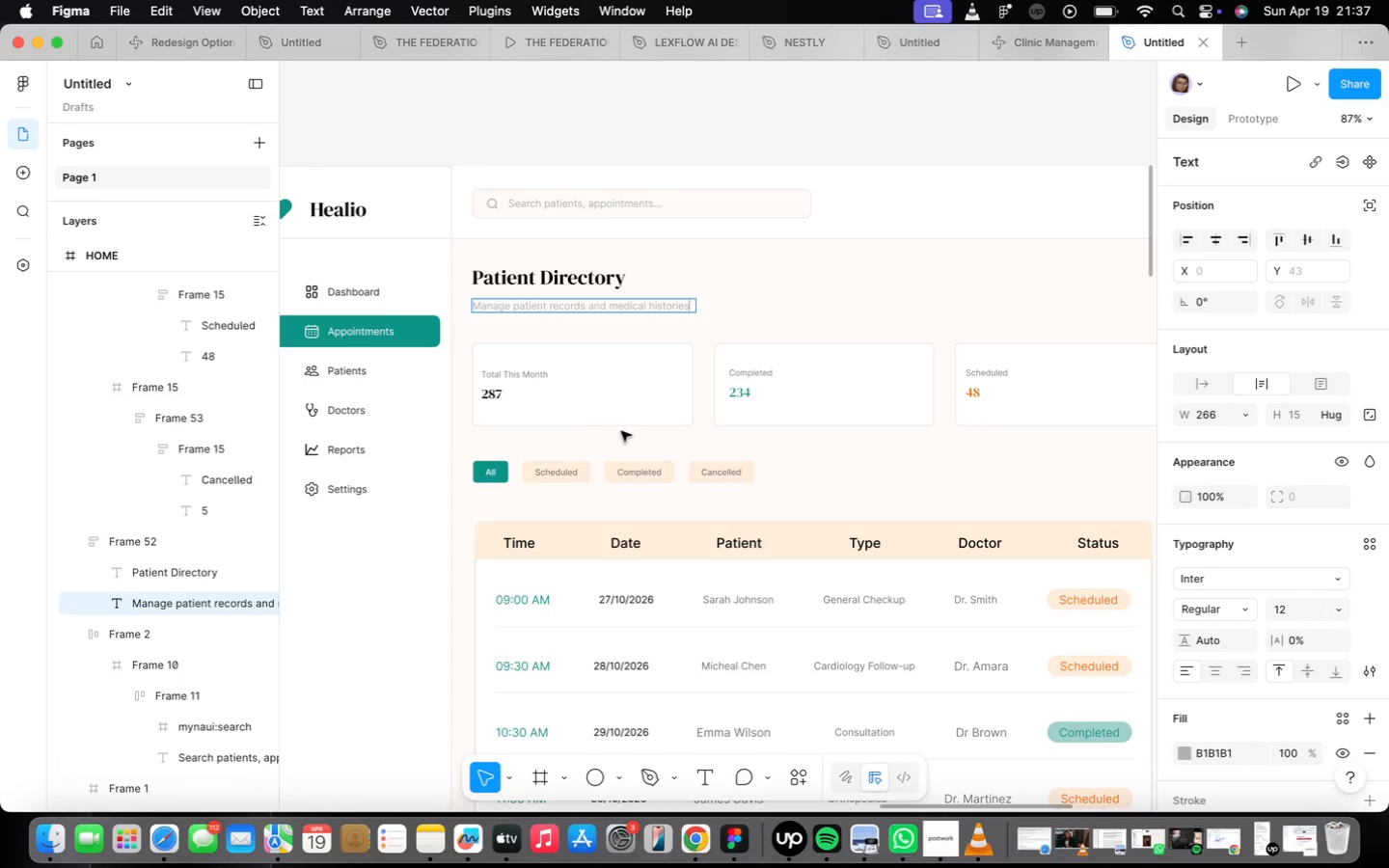 
double_click([557, 422])
 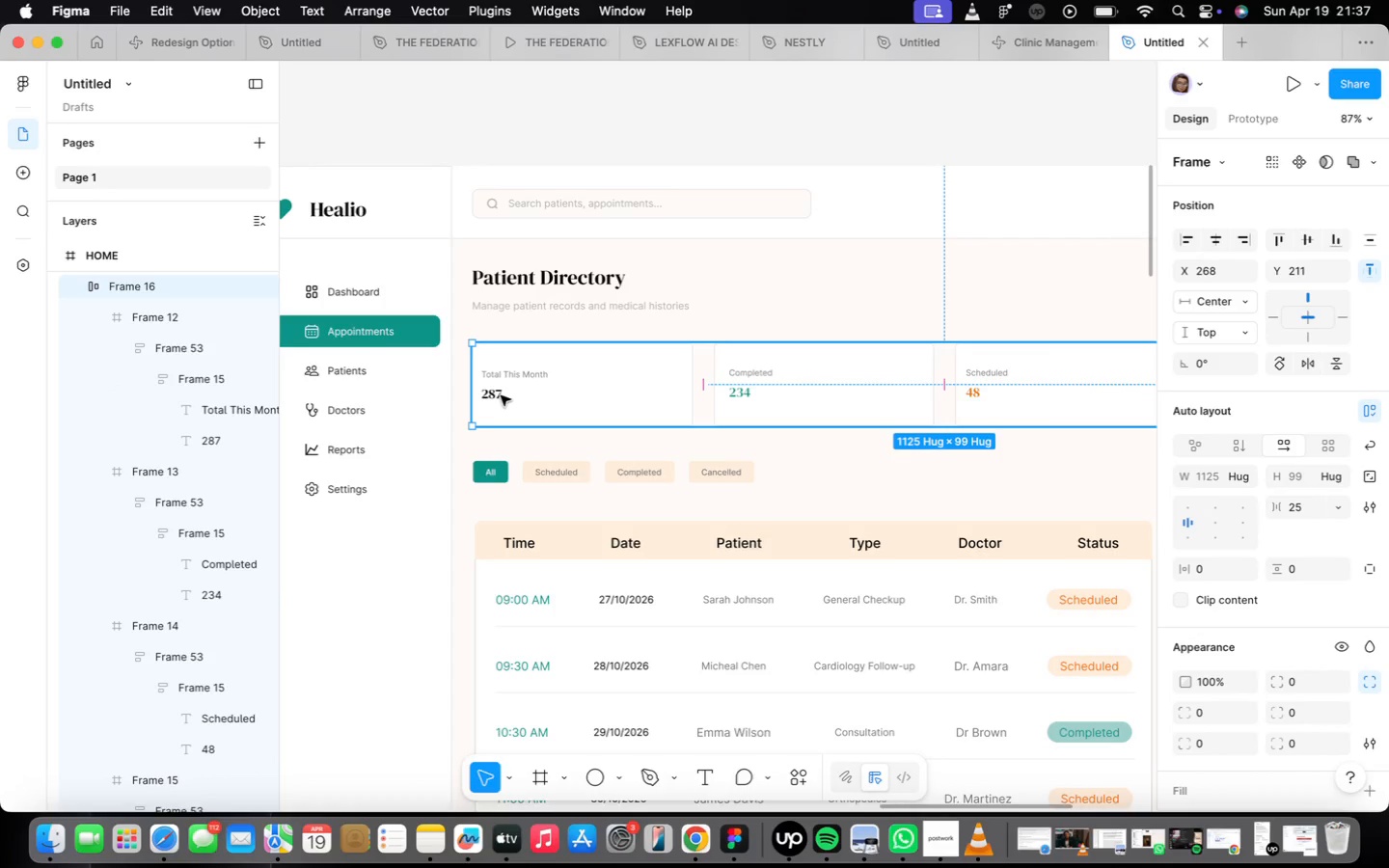 
scroll: coordinate [499, 393], scroll_direction: up, amount: 11.0
 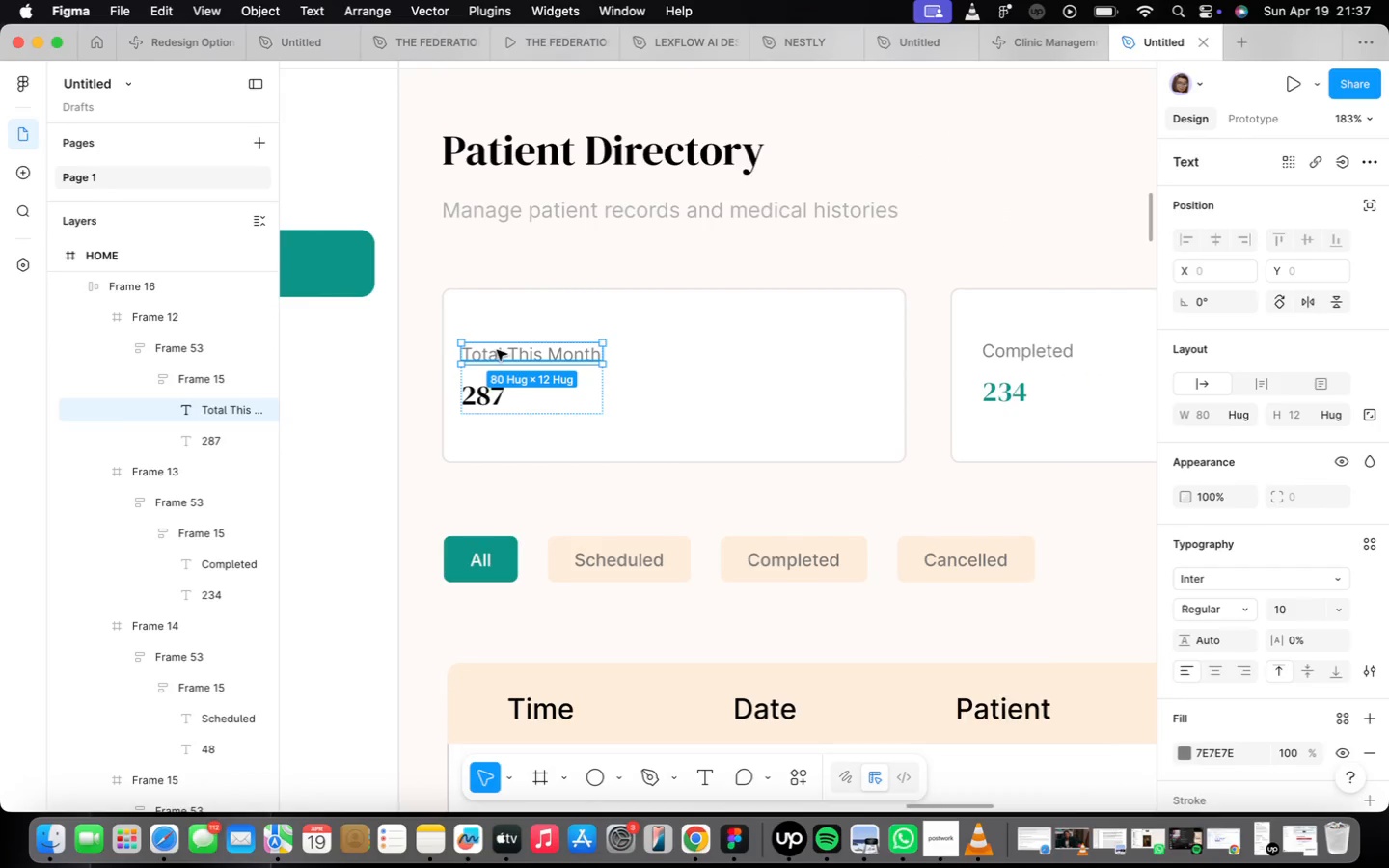 
double_click([497, 350])
 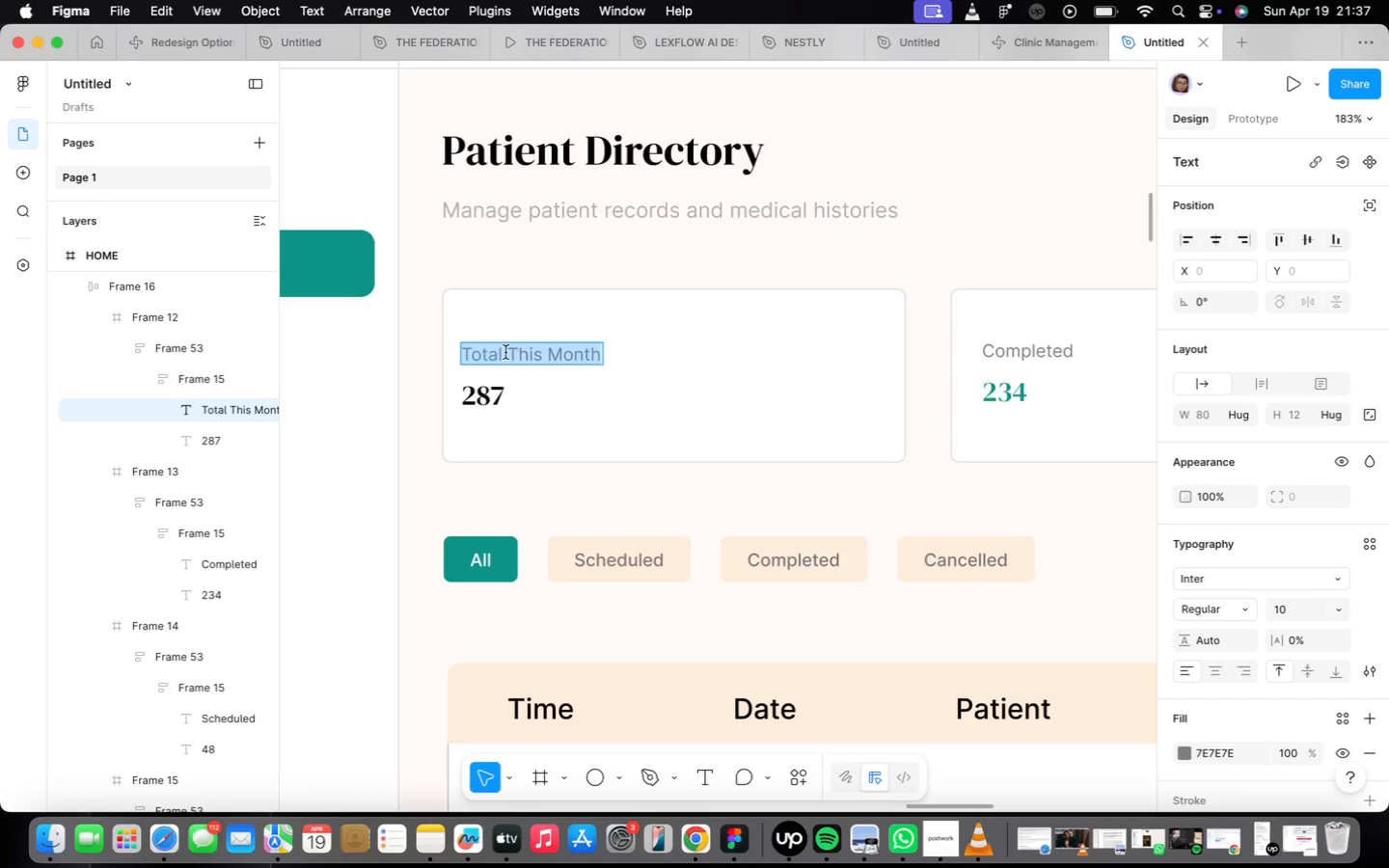 
left_click_drag(start_coordinate=[505, 352], to_coordinate=[636, 366])
 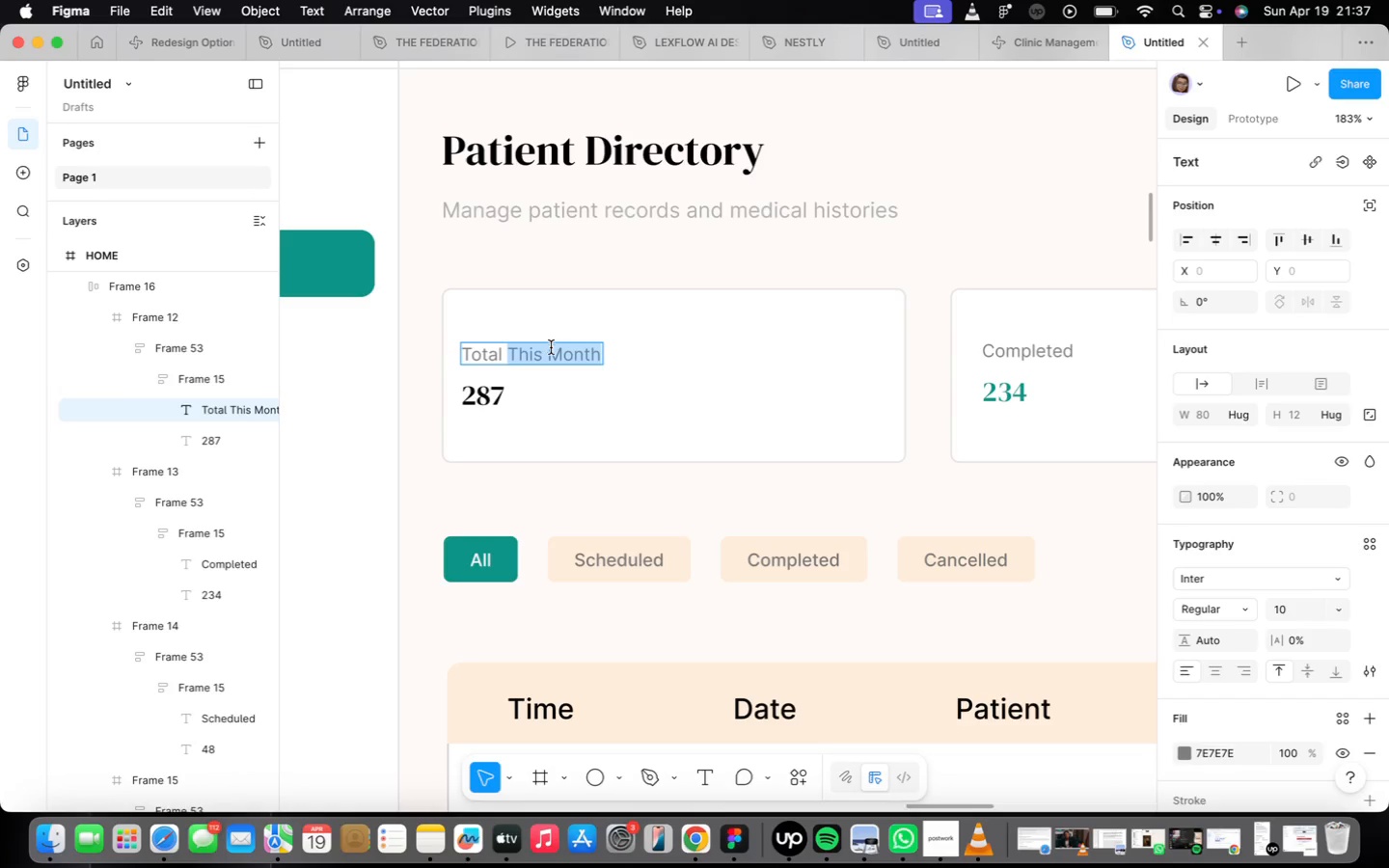 
type(Patients)
 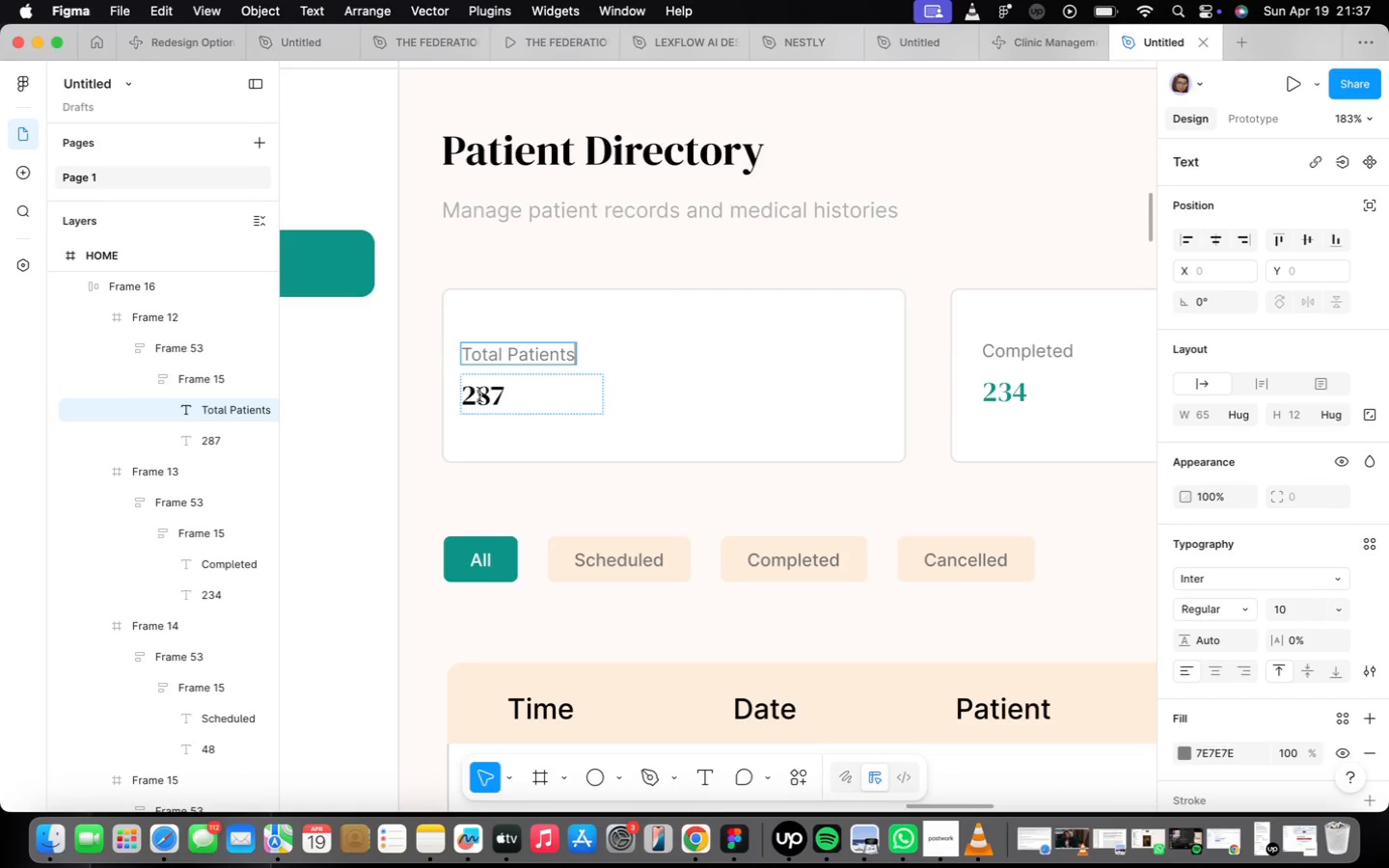 
double_click([477, 387])
 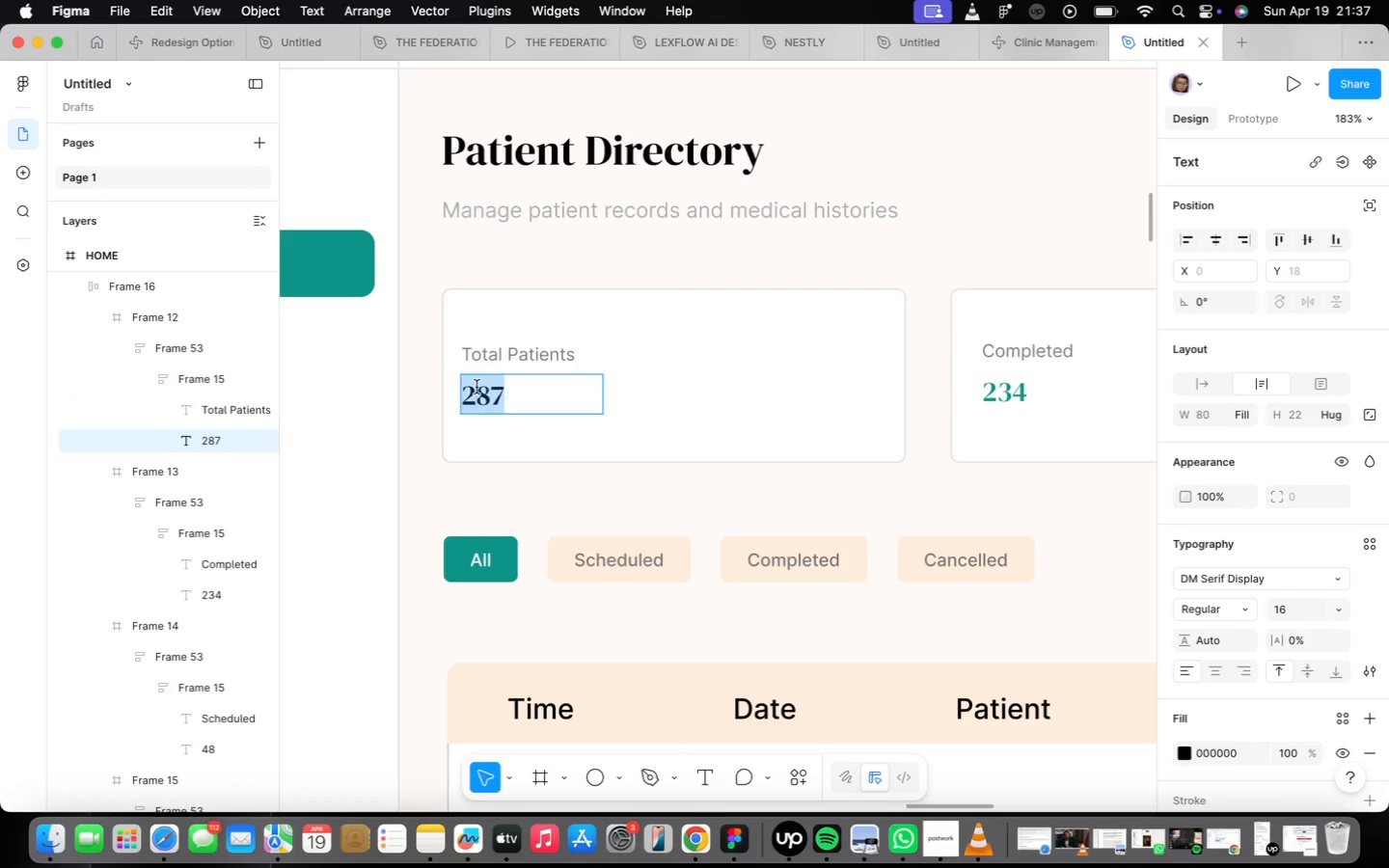 
triple_click([477, 387])
 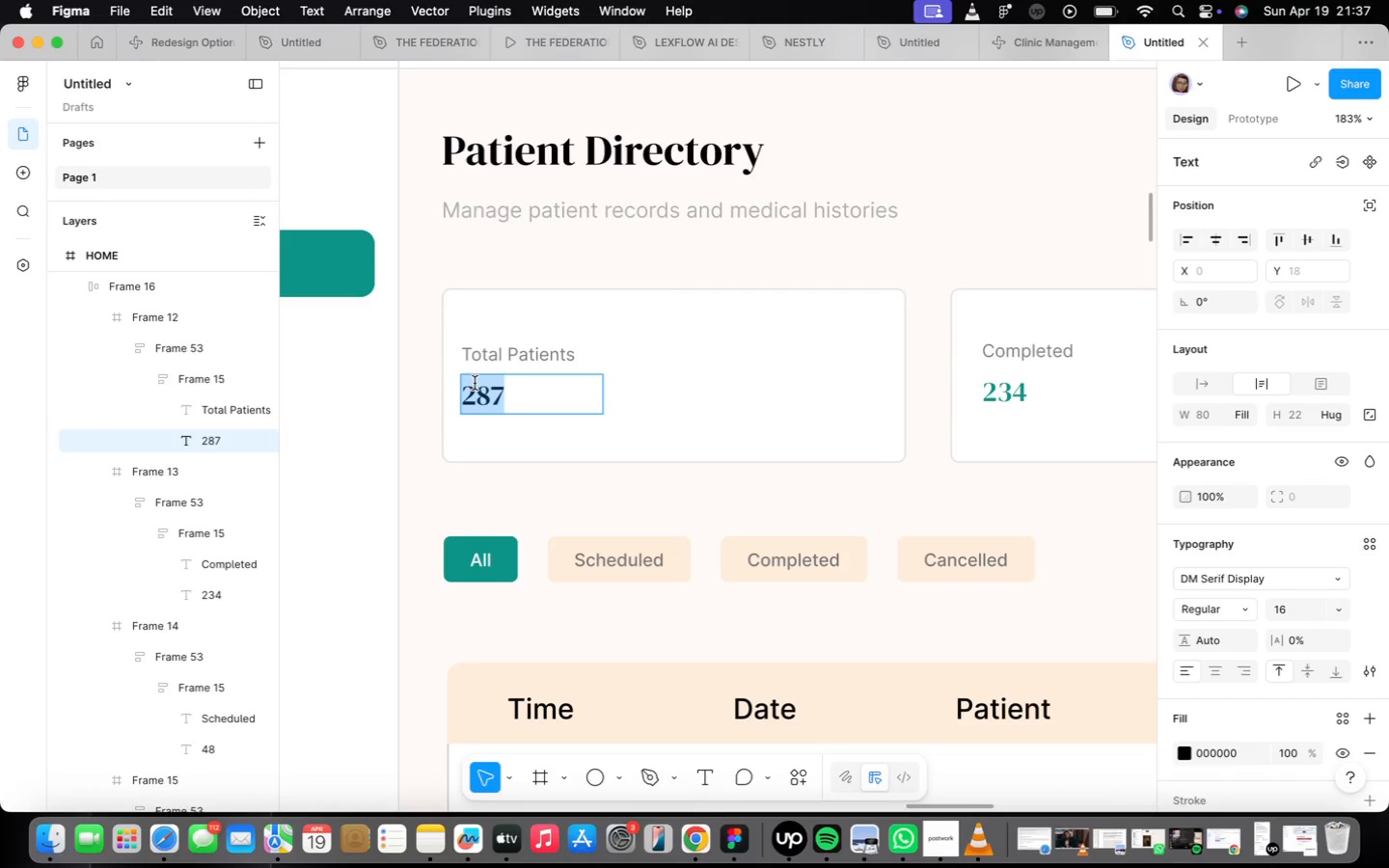 
type(1,23)
key(Backspace)
type(84)
 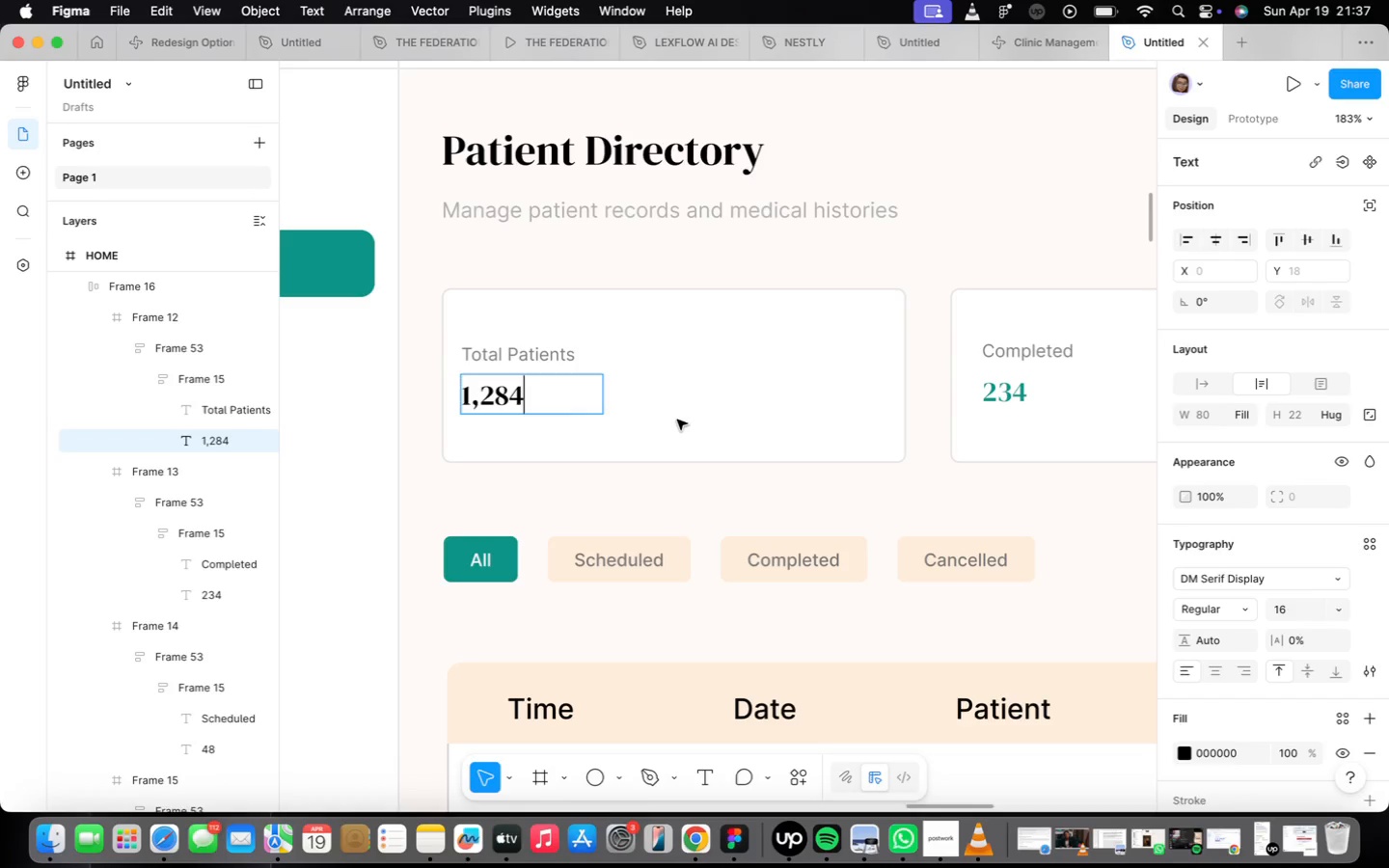 
left_click([697, 471])
 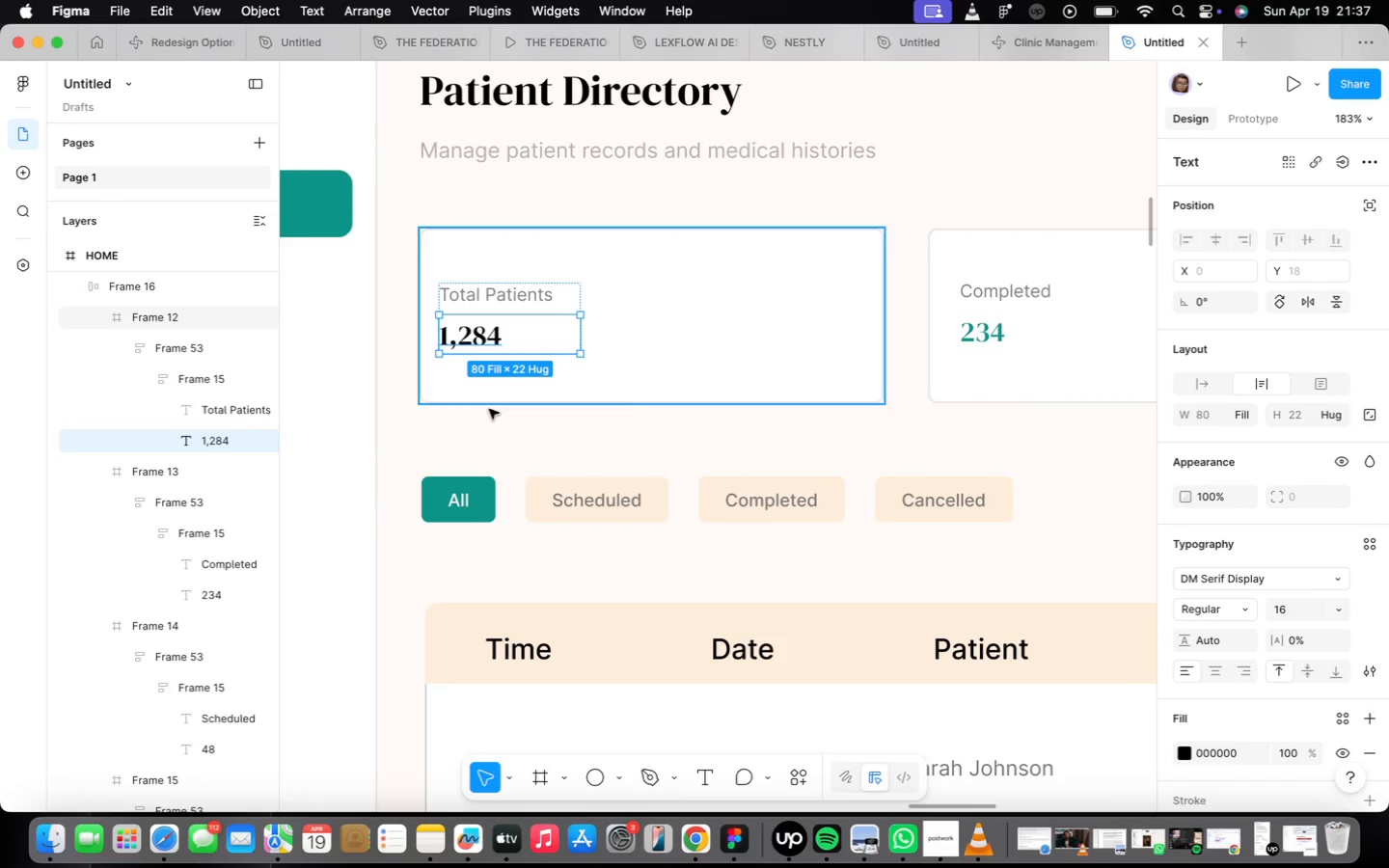 
wait(6.35)
 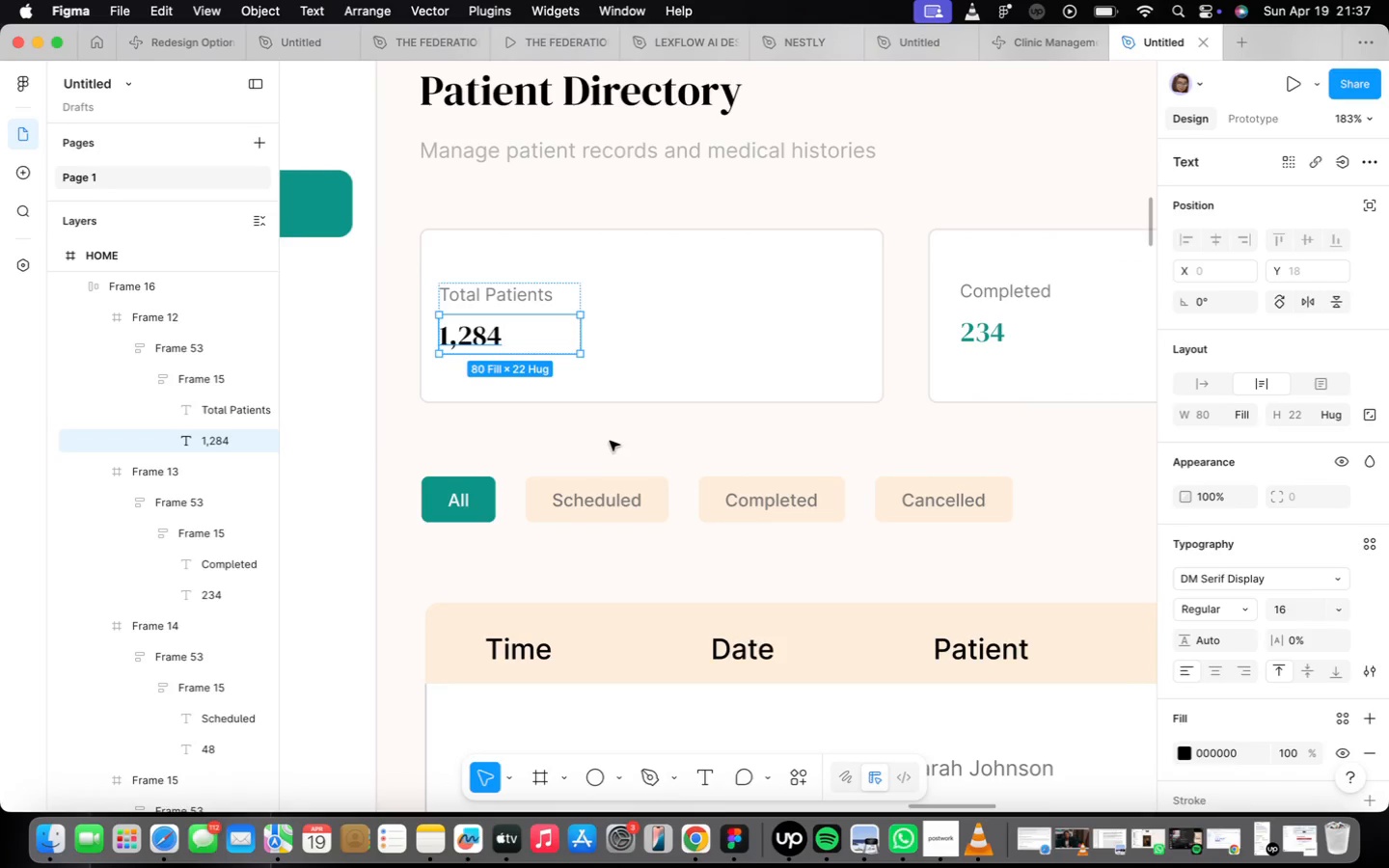 
double_click([815, 348])
 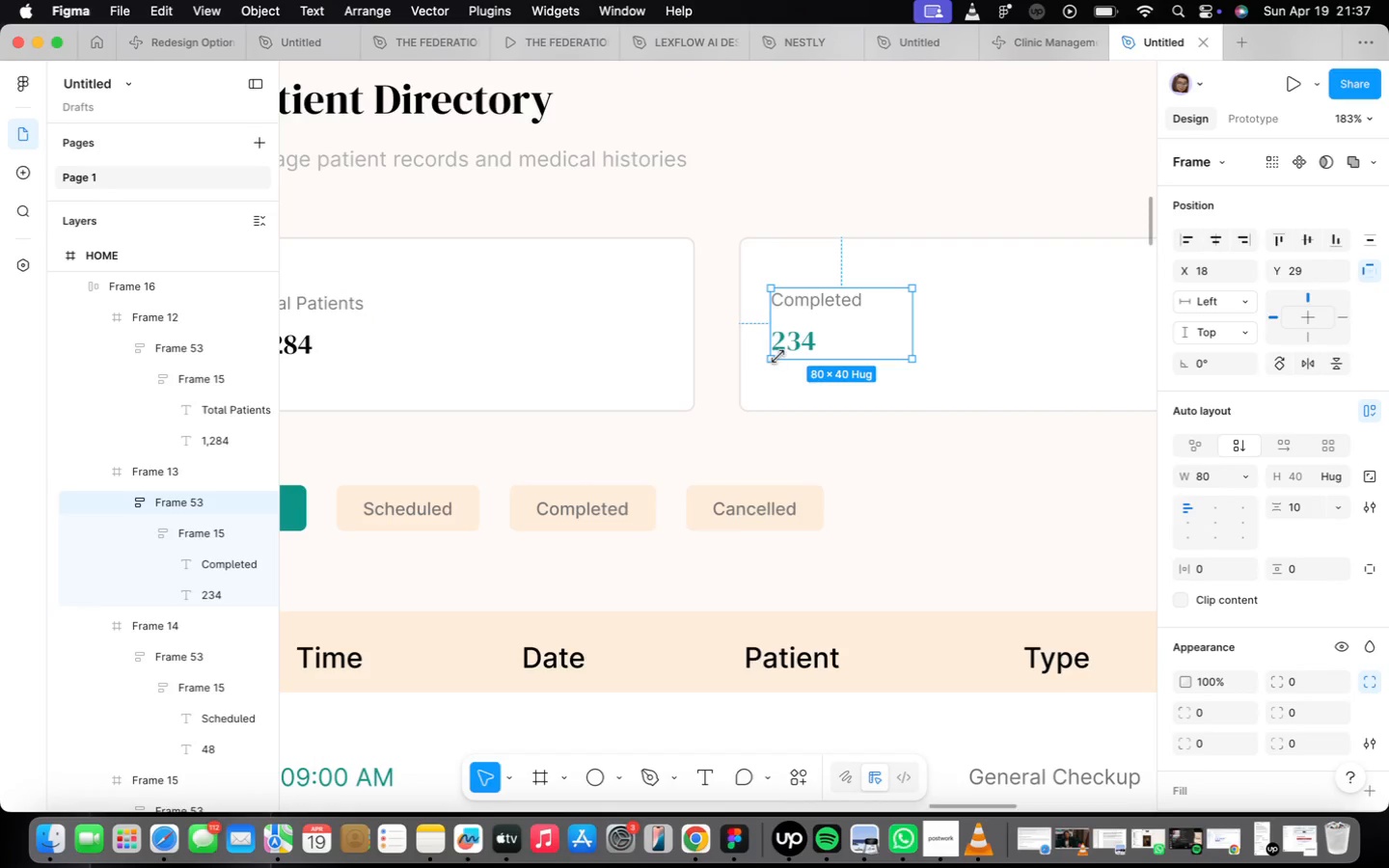 
scroll: coordinate [777, 356], scroll_direction: down, amount: 1.0
 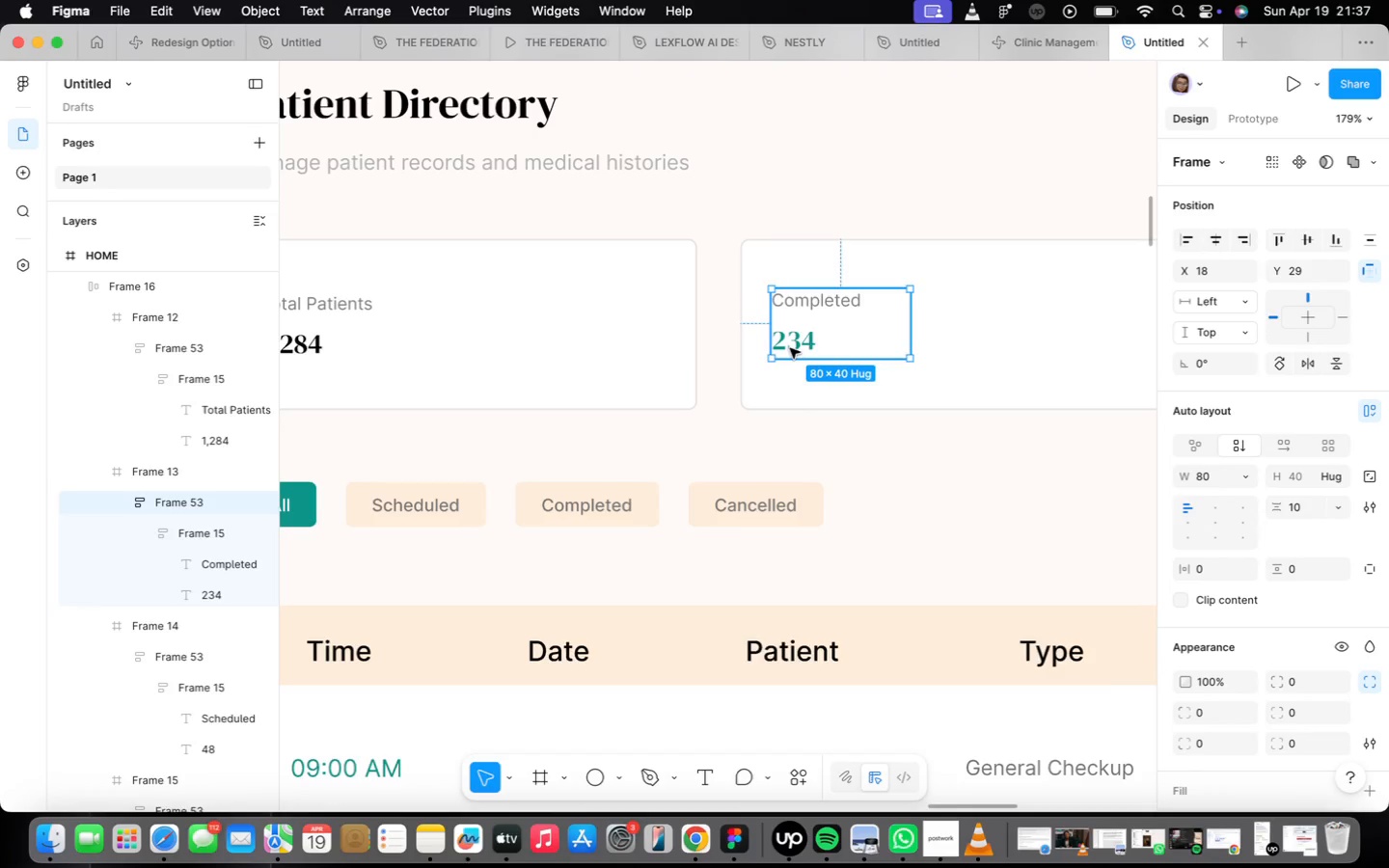 
double_click([790, 348])
 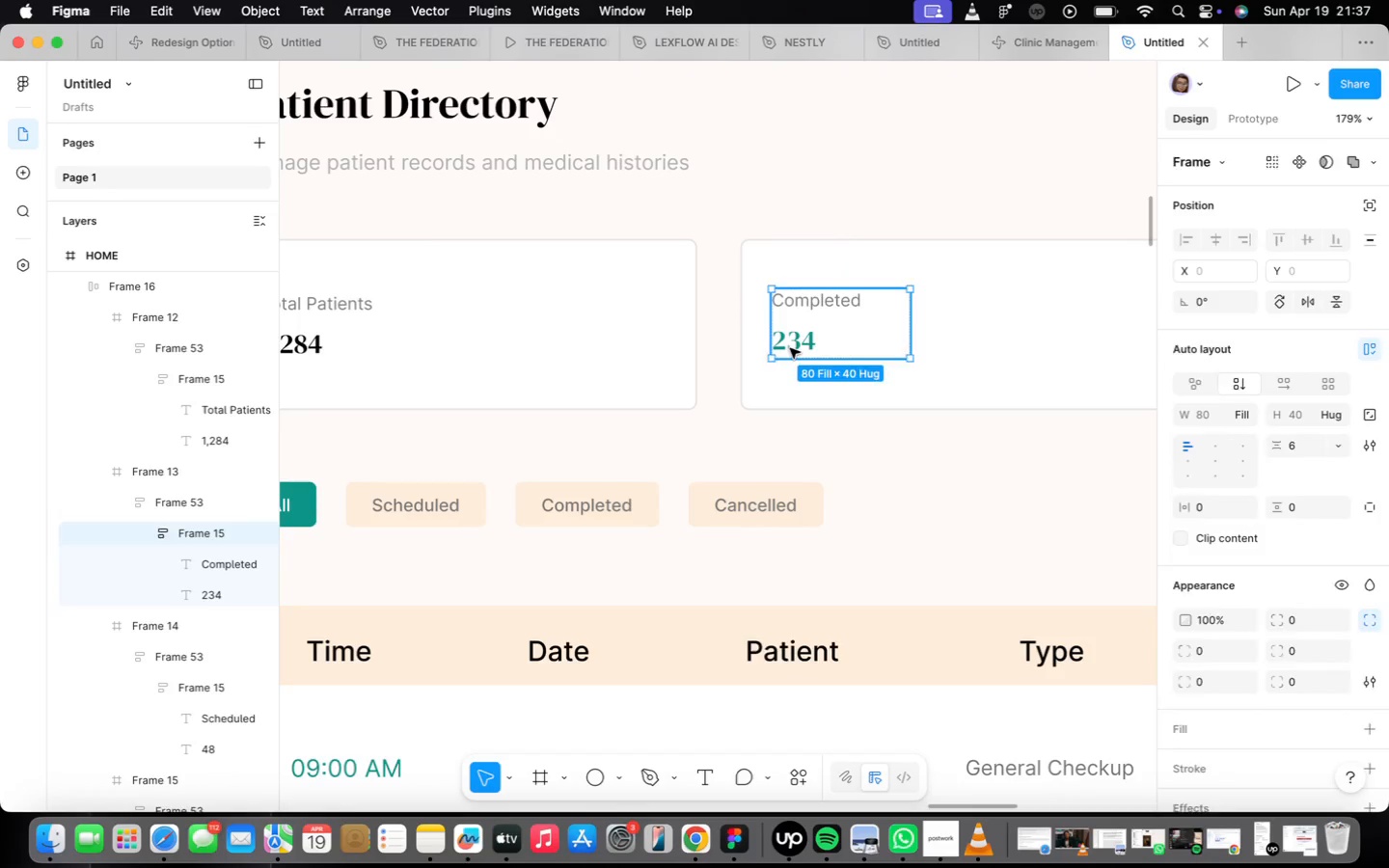 
triple_click([790, 348])
 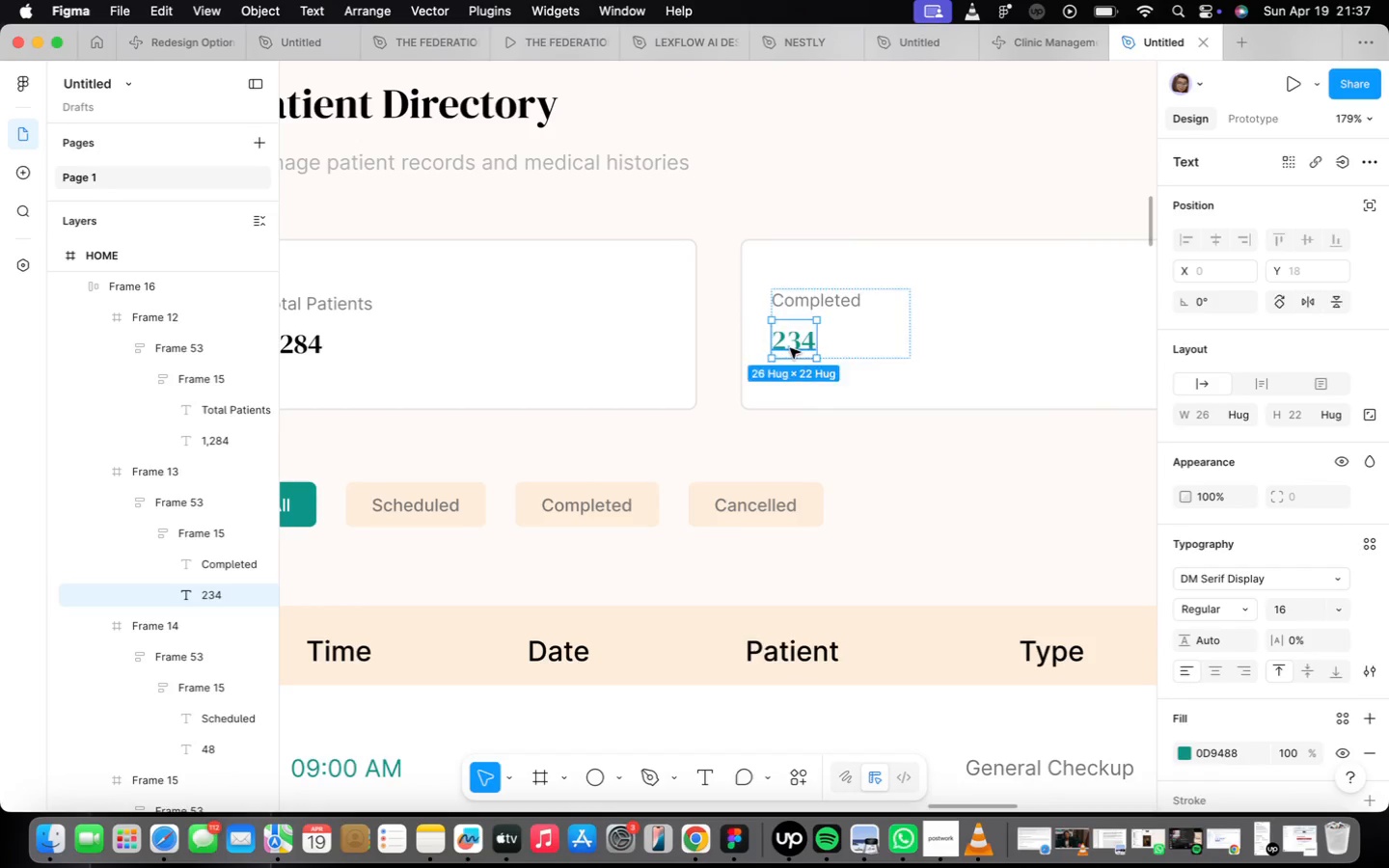 
triple_click([790, 348])
 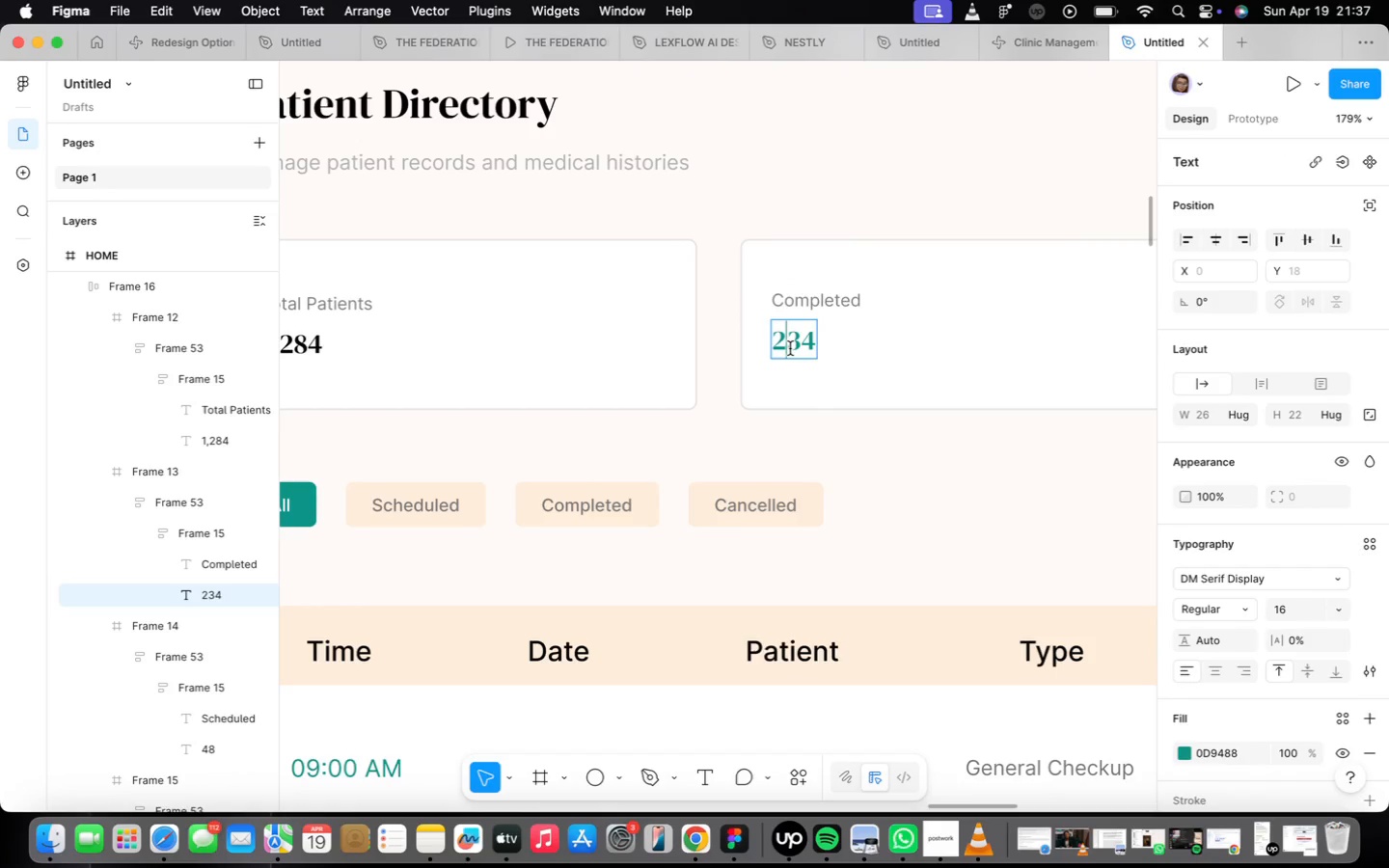 
triple_click([790, 348])
 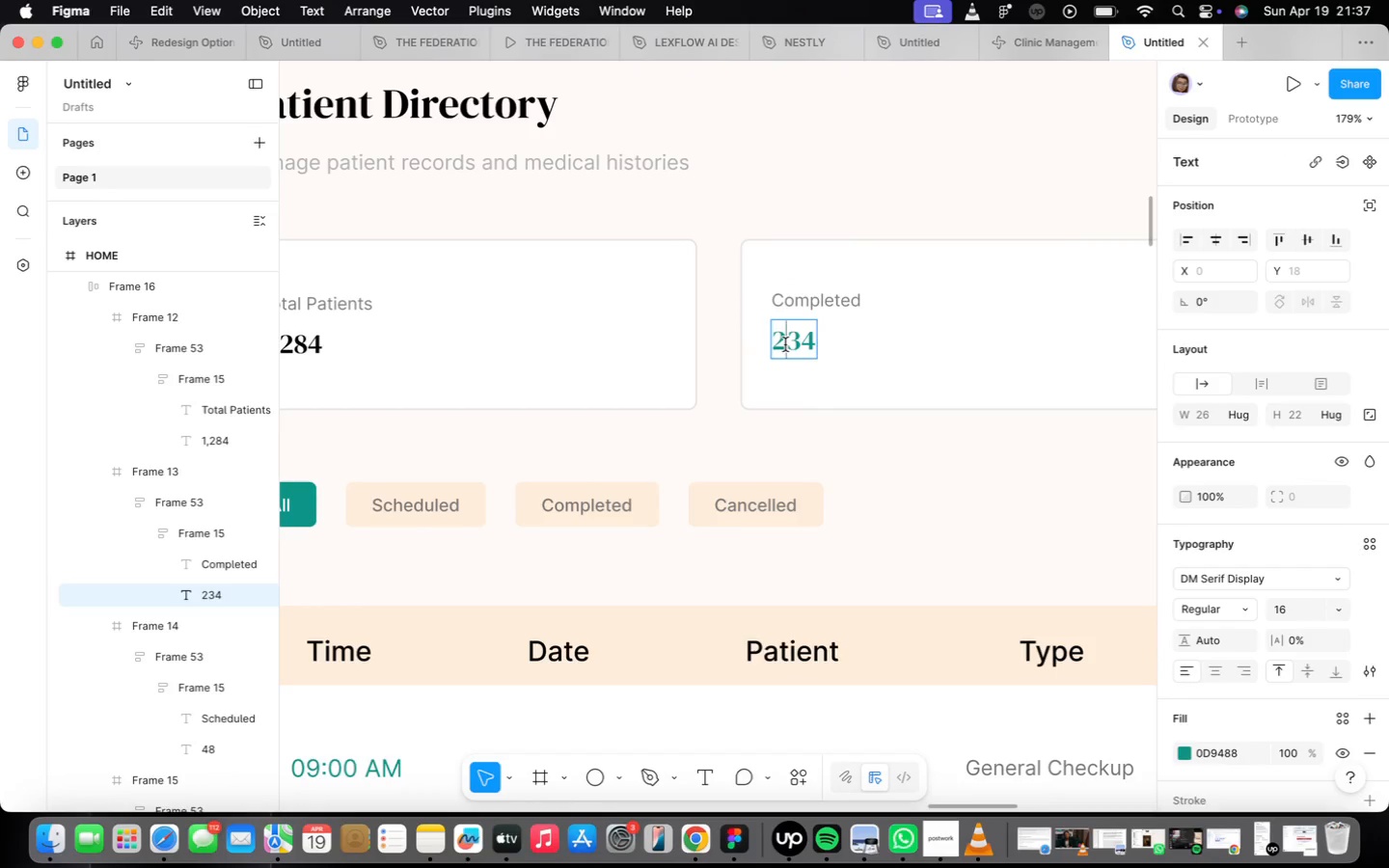 
double_click([785, 344])
 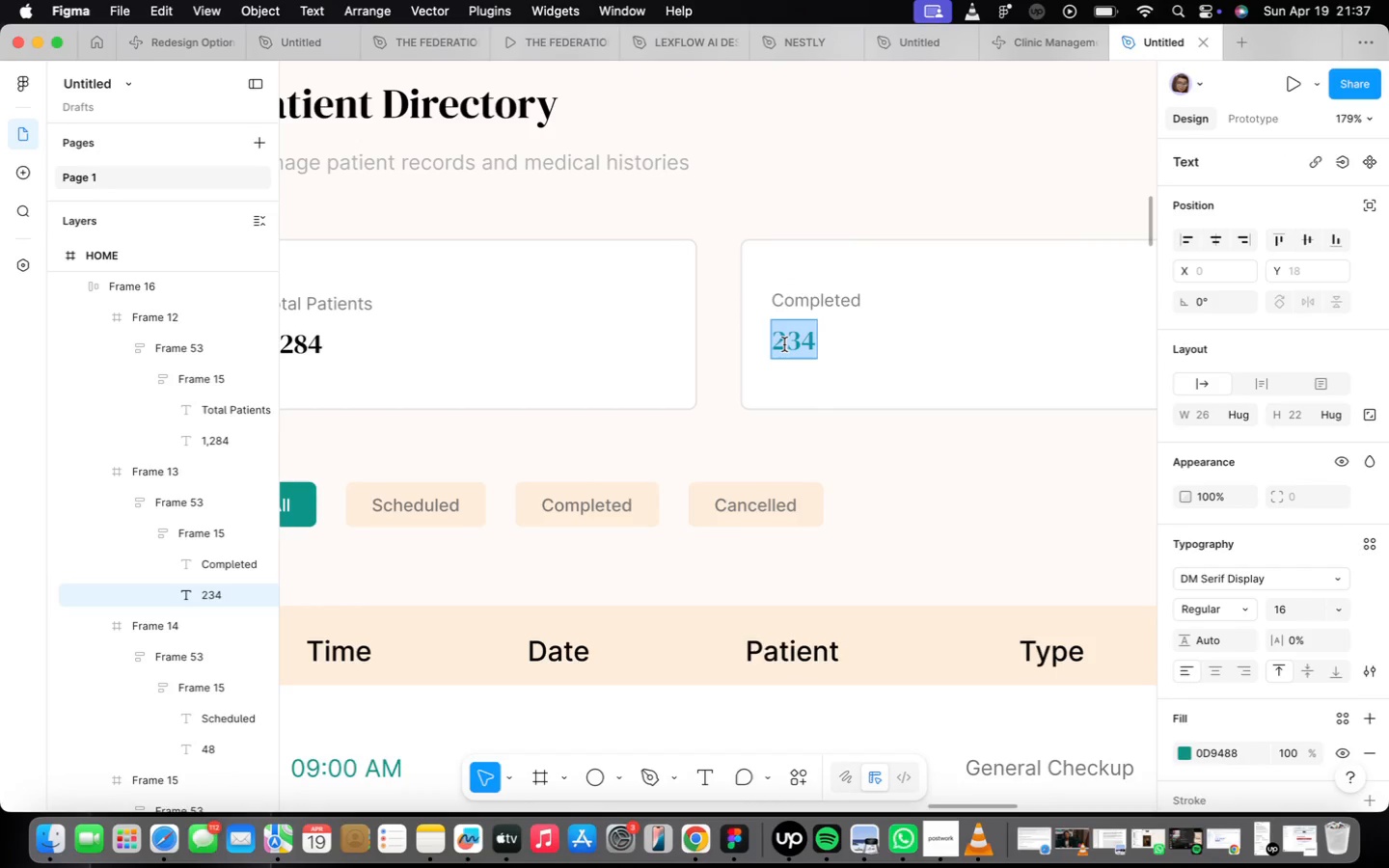 
wait(7.24)
 